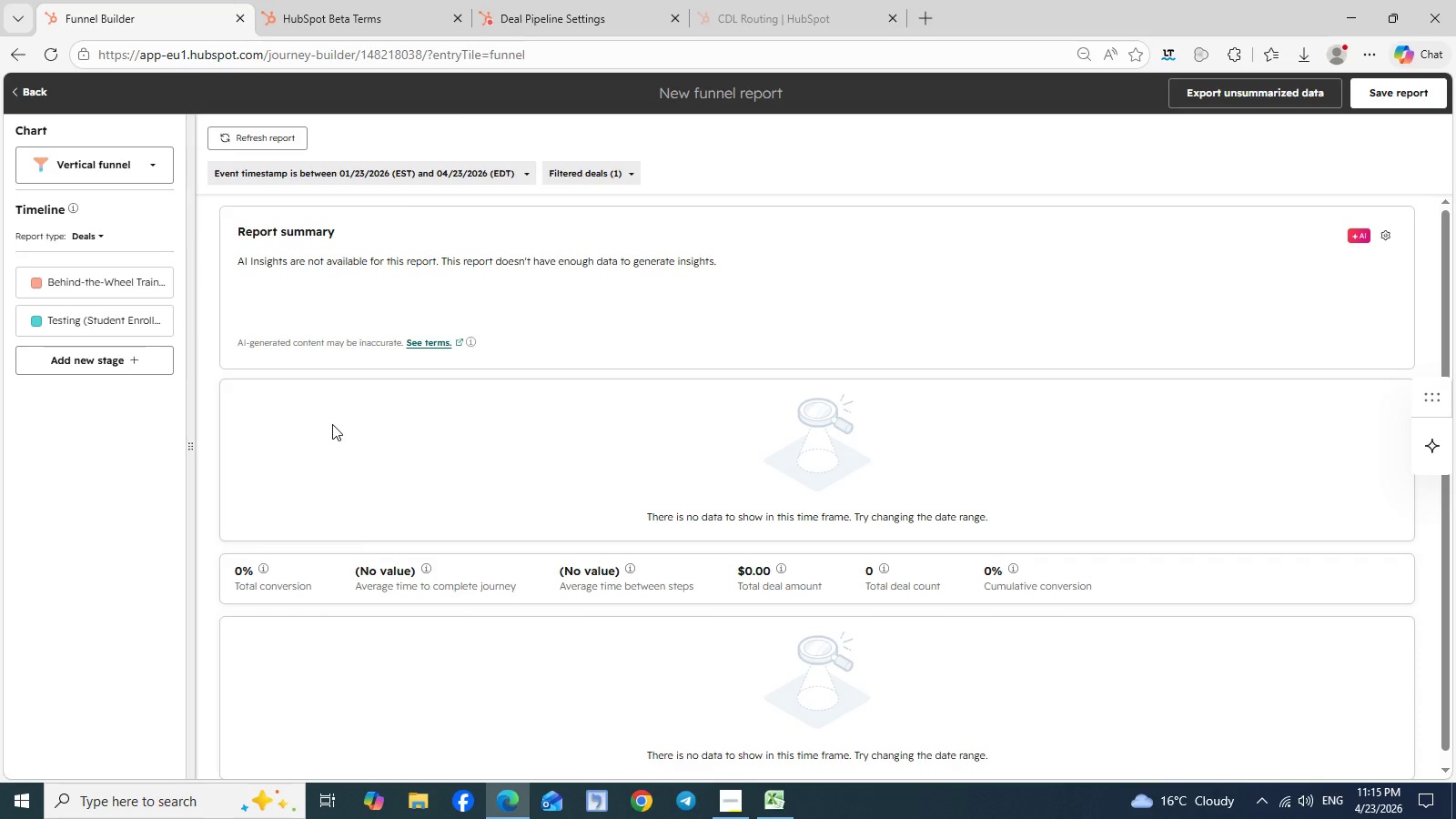 
wait(7.4)
 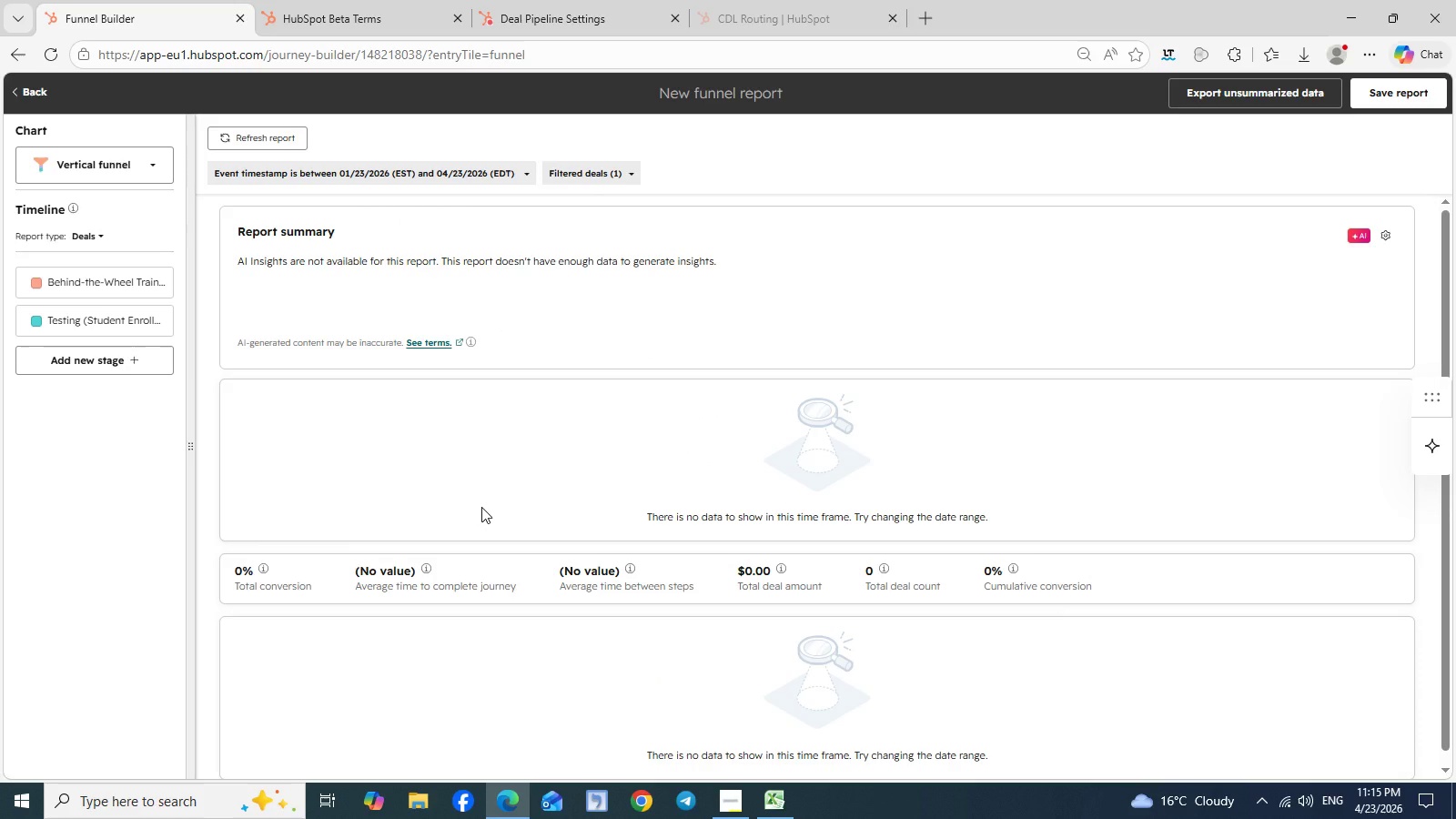 
mouse_move([144, 323])
 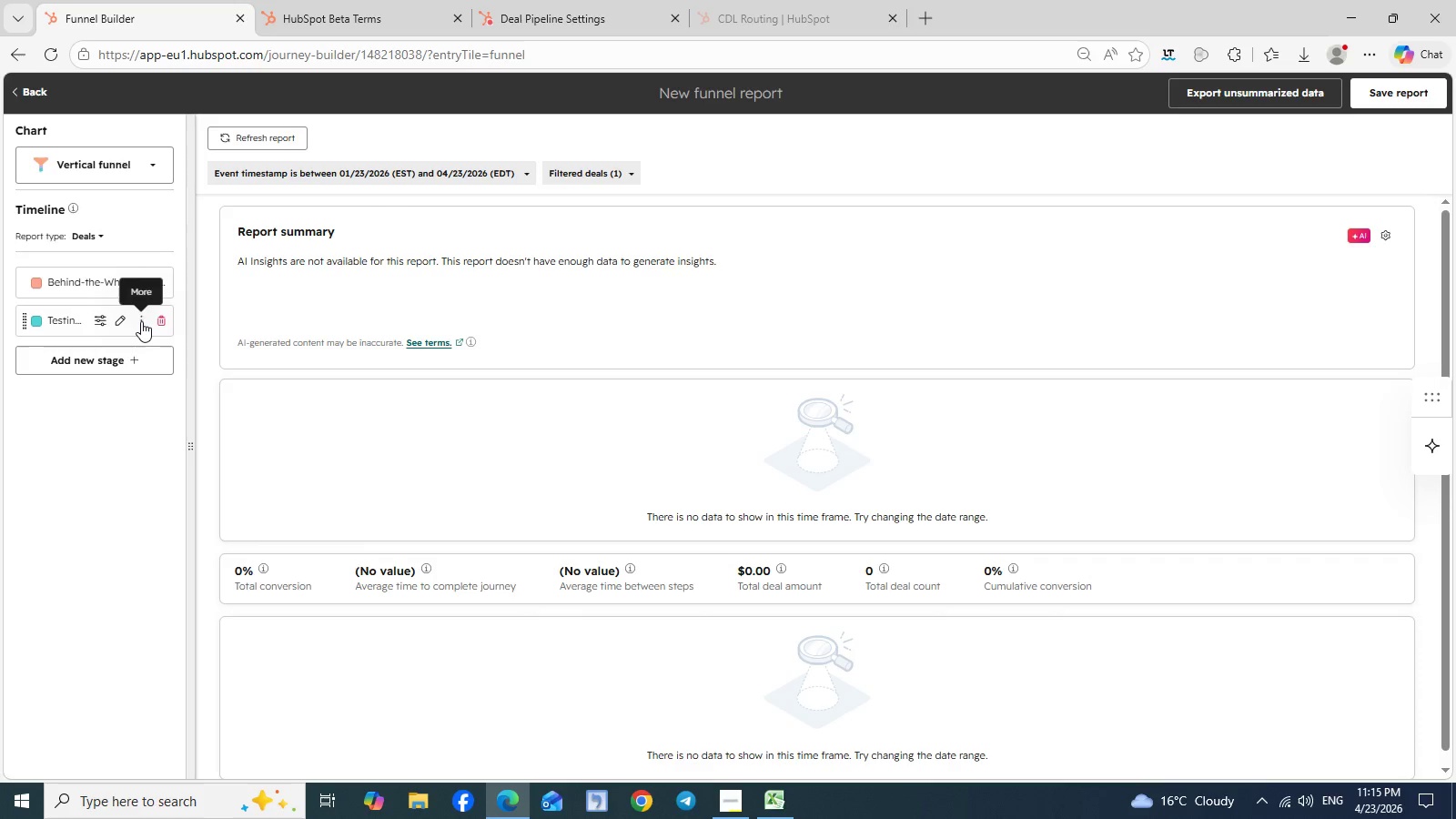 
left_click([141, 321])
 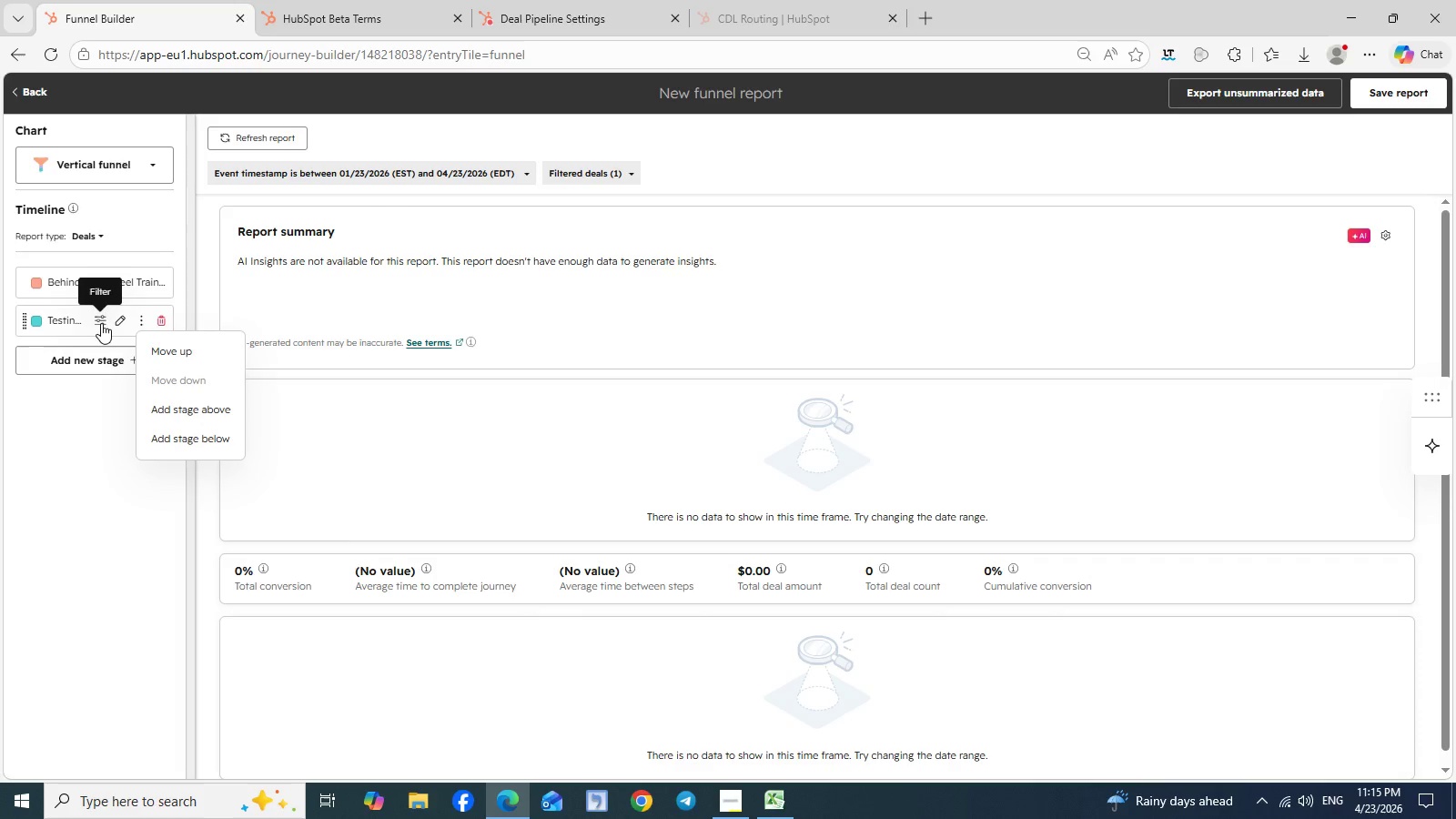 
wait(7.94)
 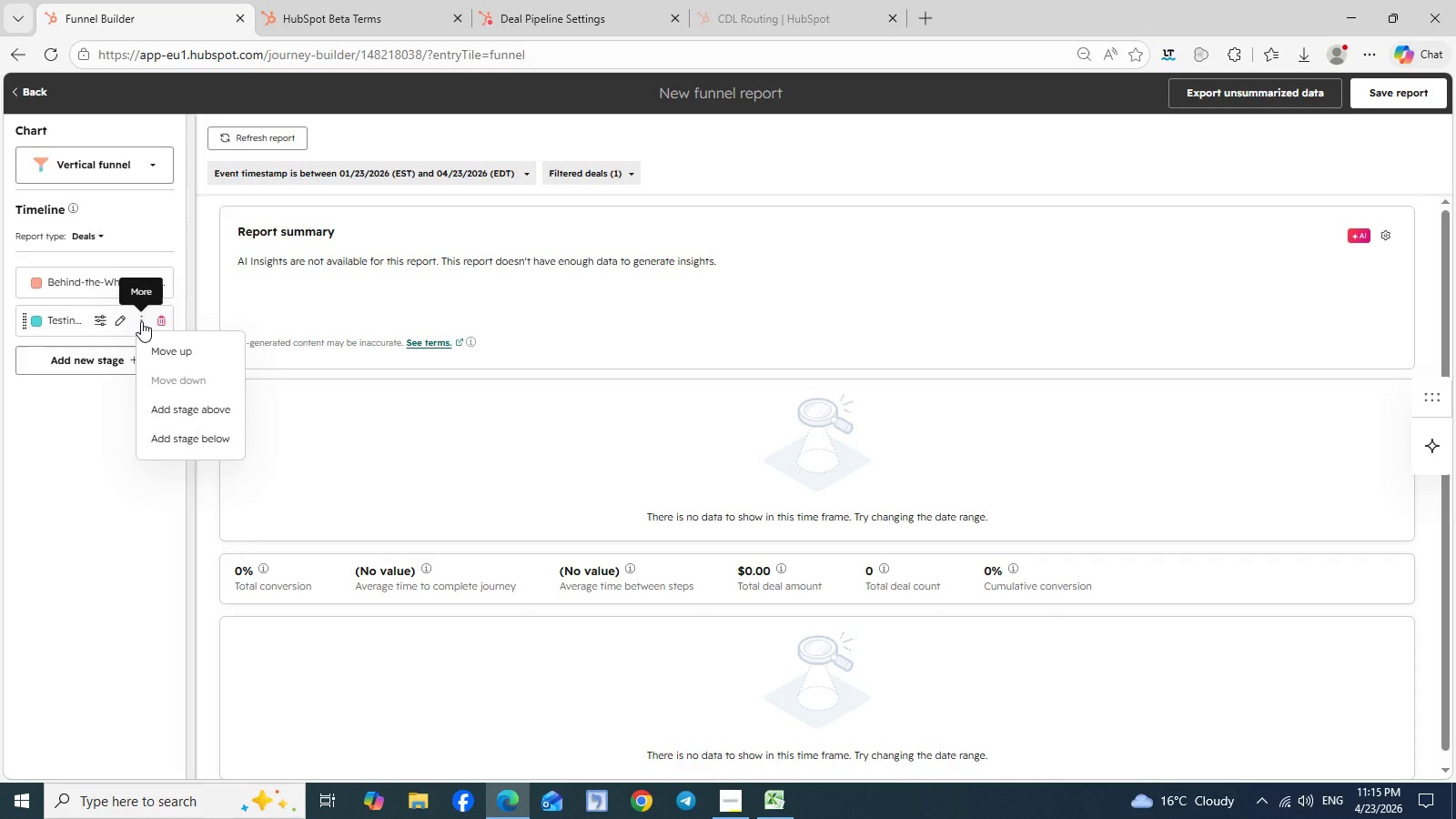 
left_click([117, 323])
 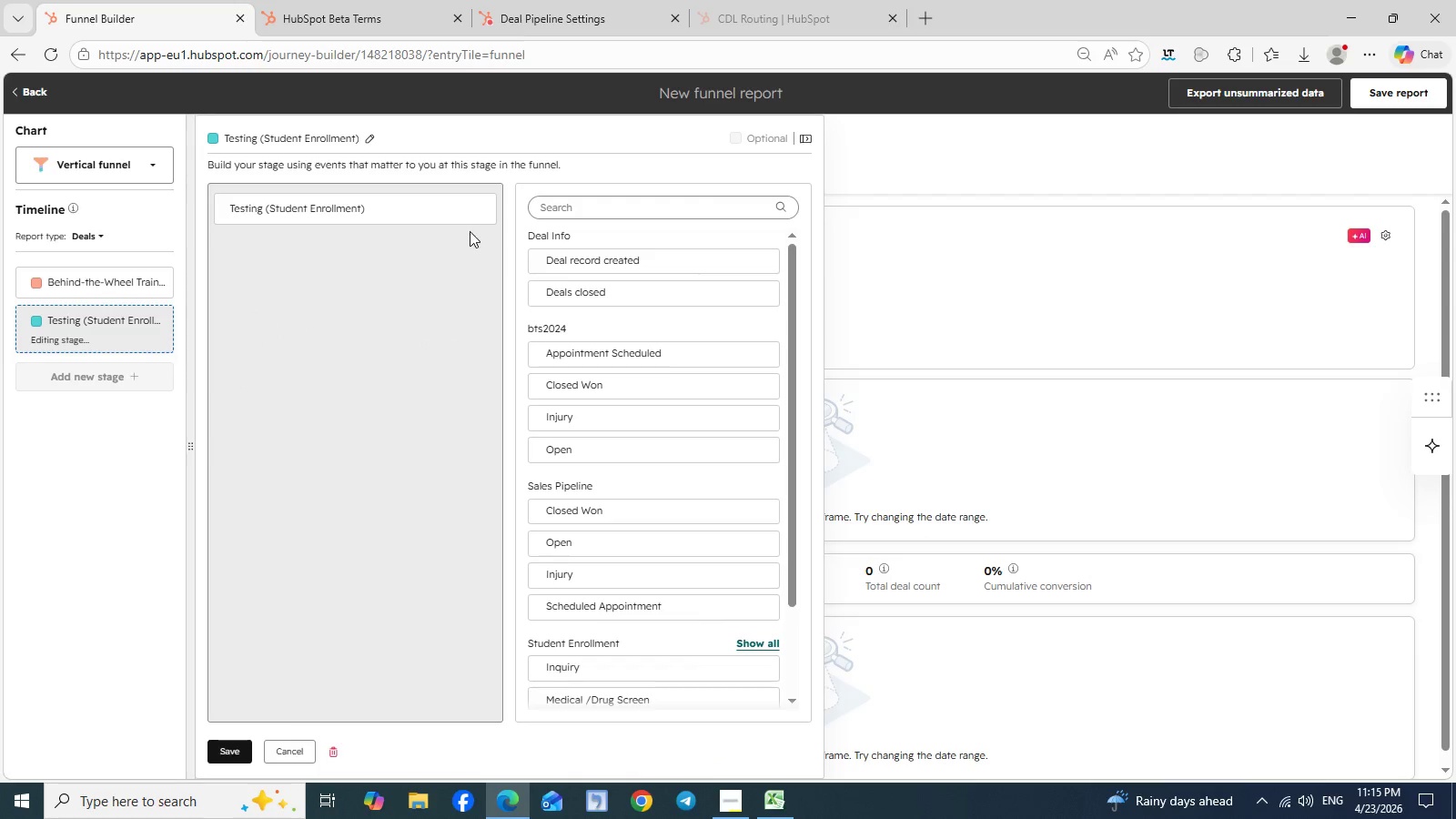 
left_click([486, 210])
 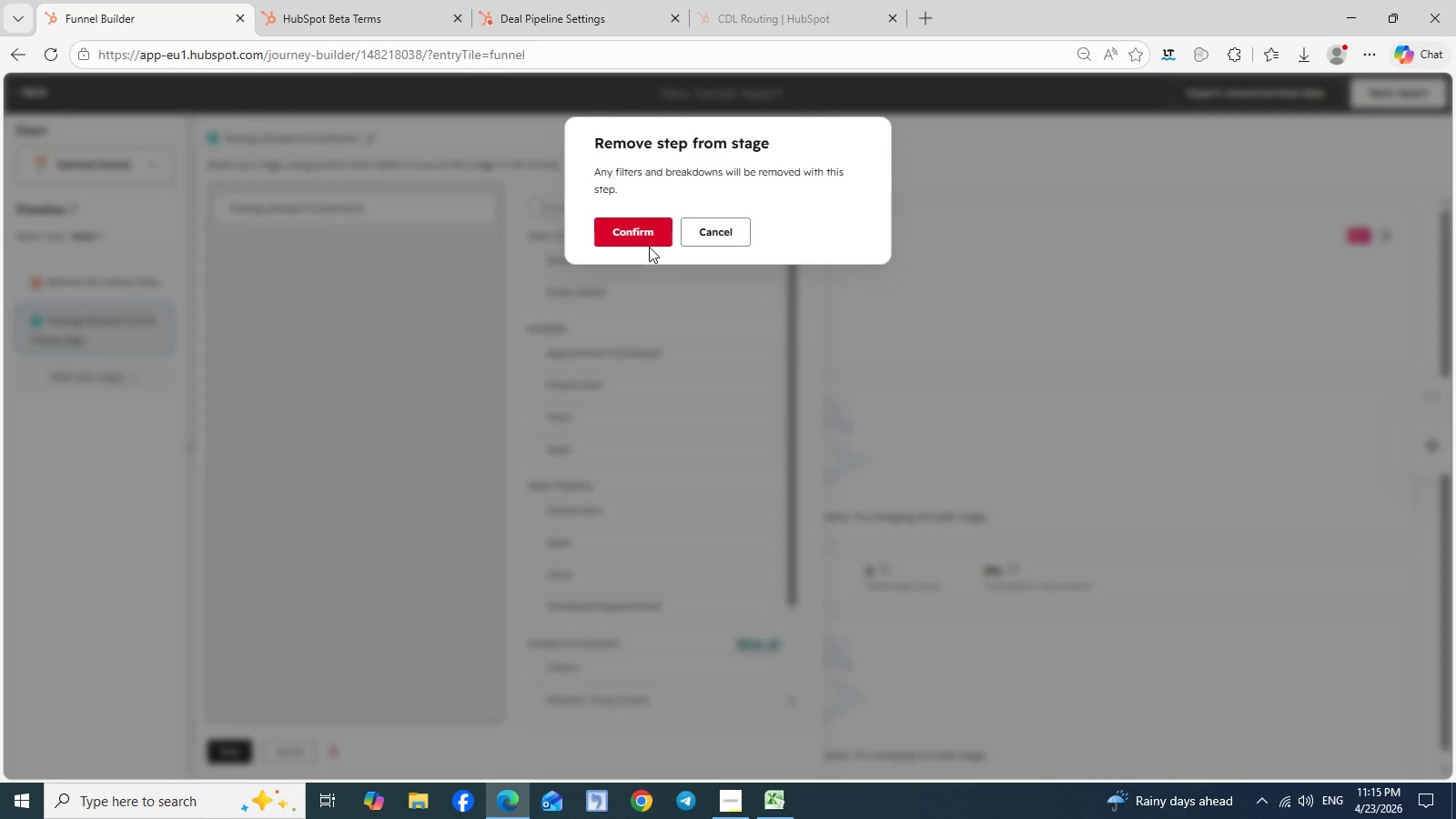 
left_click([635, 238])
 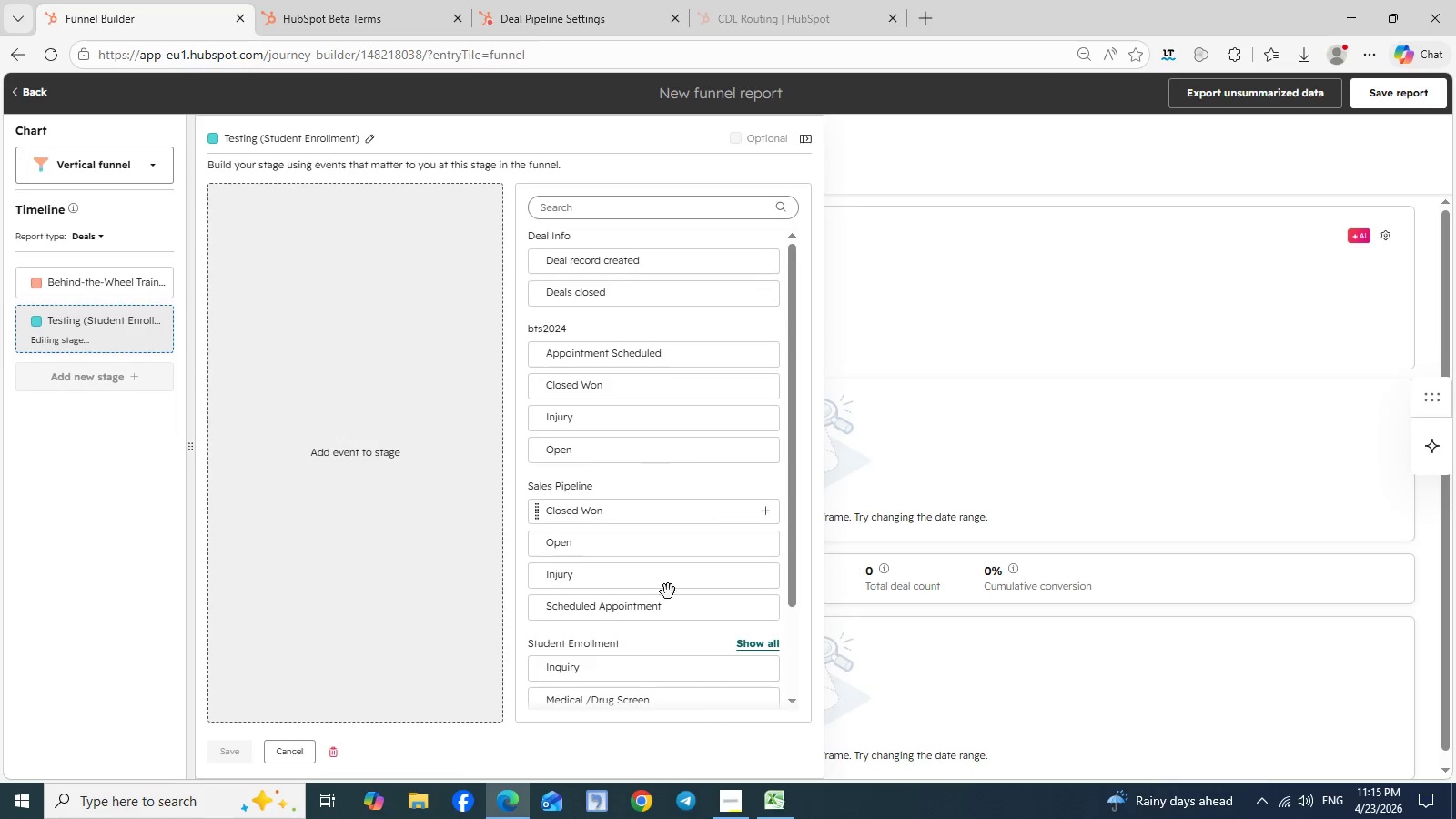 
scroll: coordinate [668, 602], scroll_direction: down, amount: 27.0
 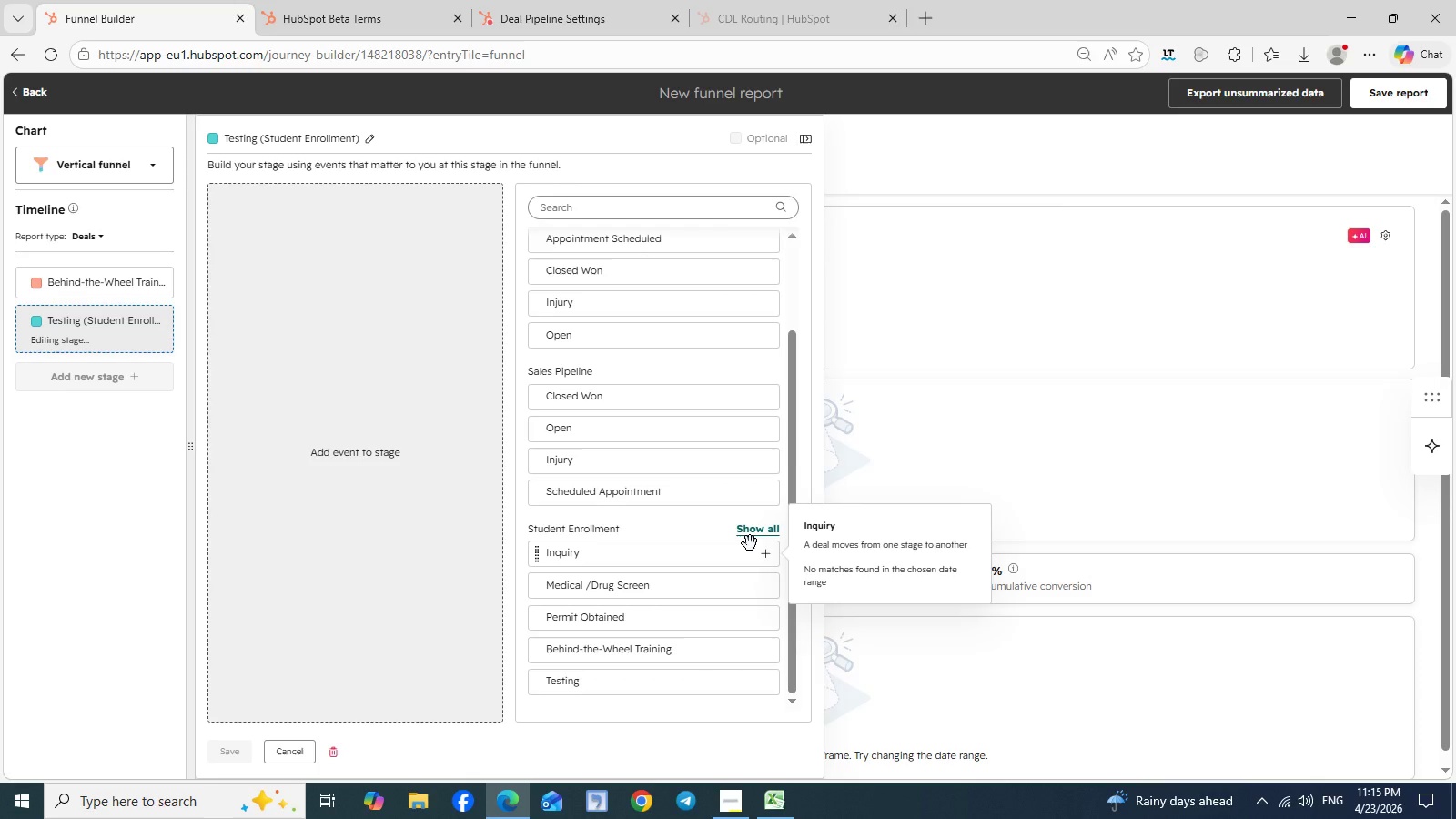 
left_click([750, 543])
 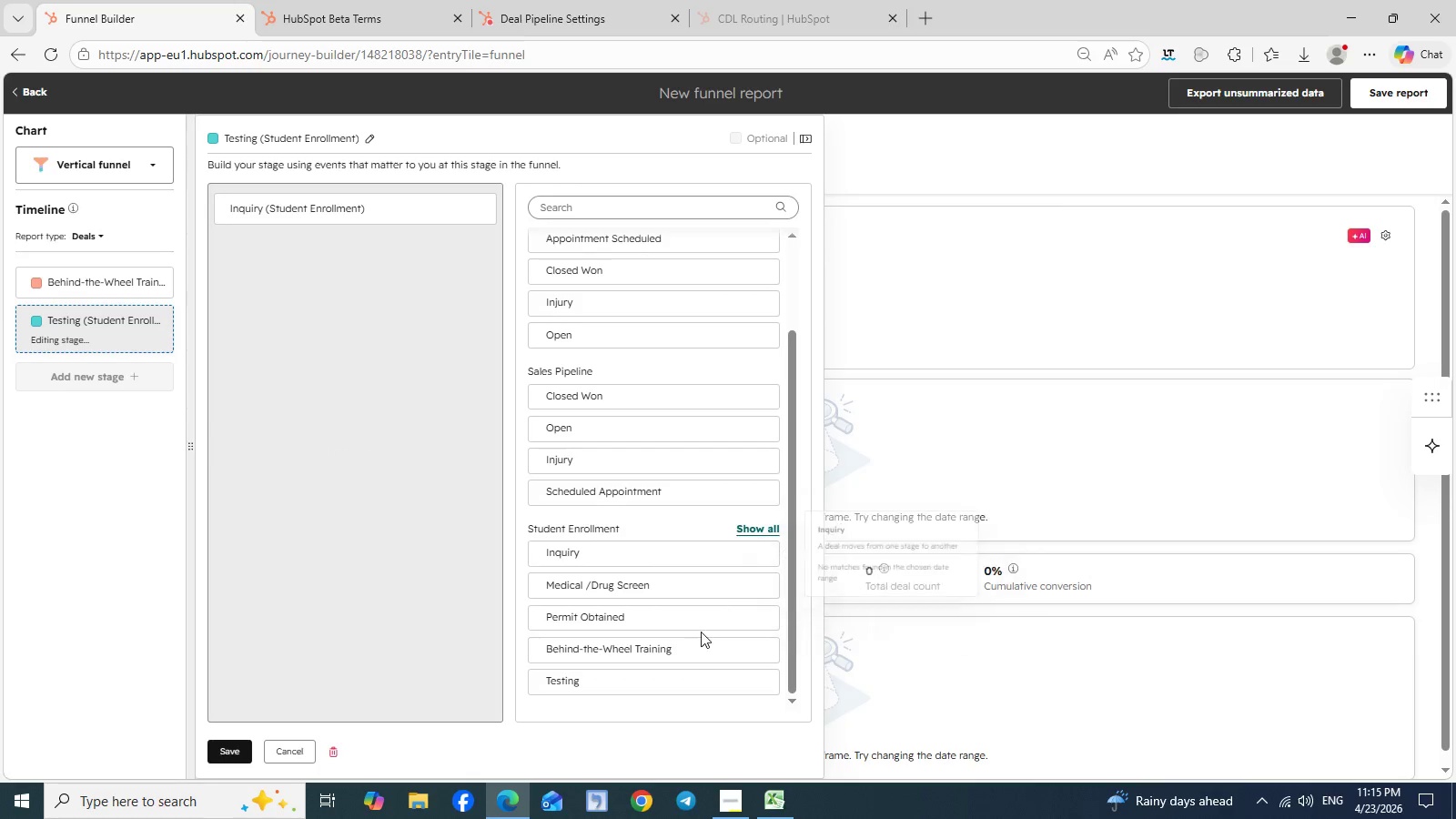 
scroll: coordinate [701, 632], scroll_direction: down, amount: 3.0
 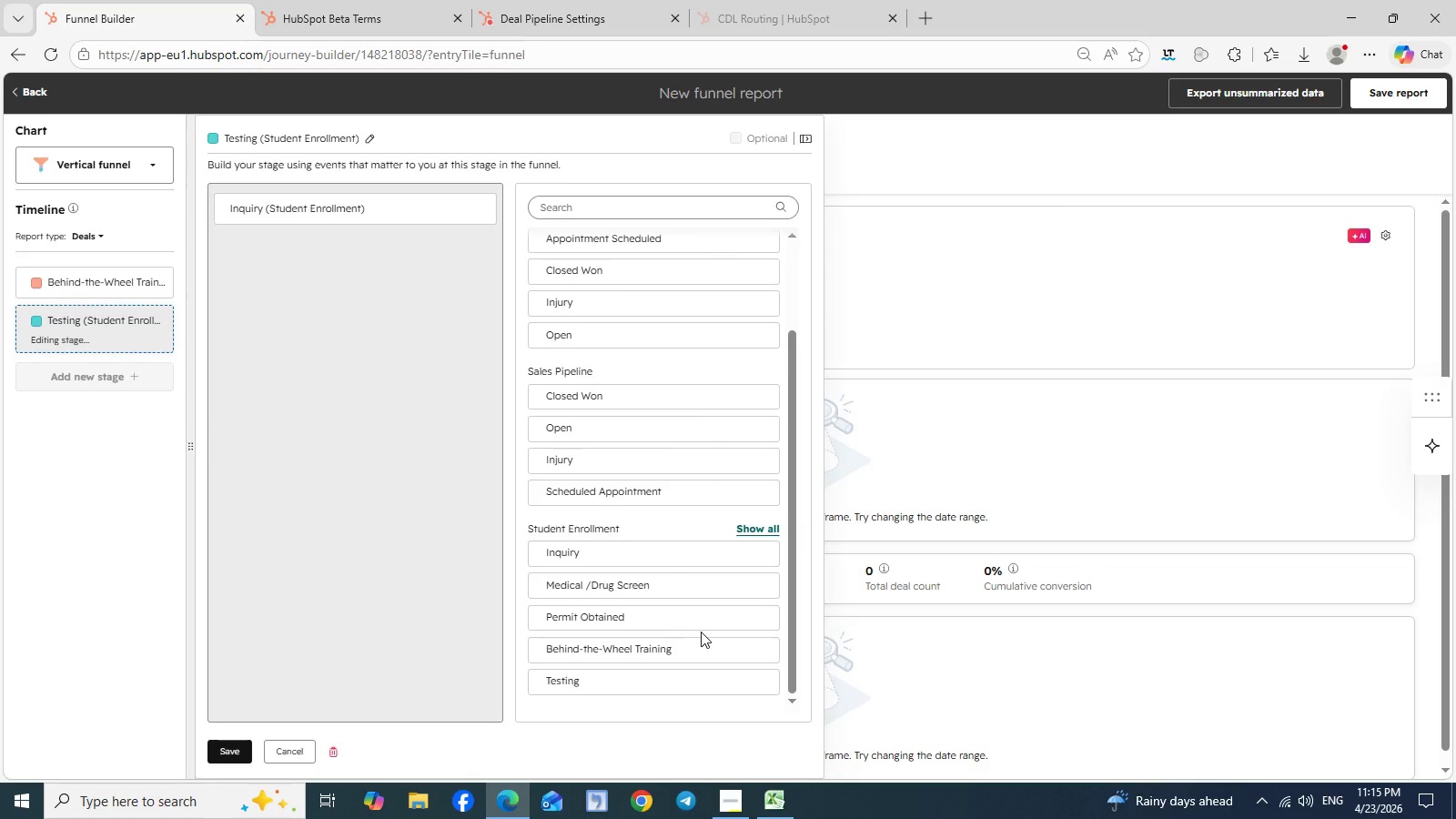 
left_click([763, 685])
 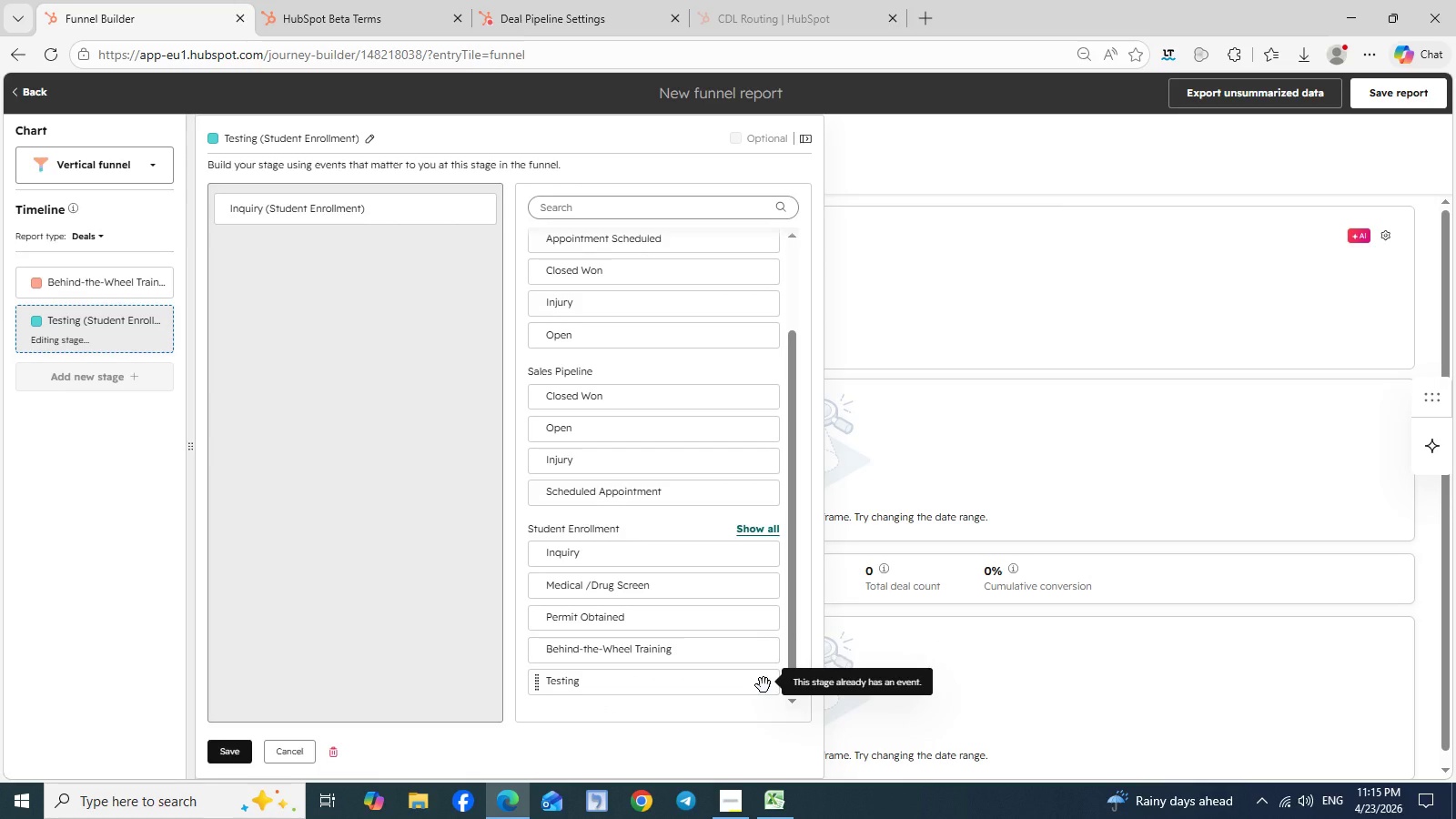 
left_click([763, 685])
 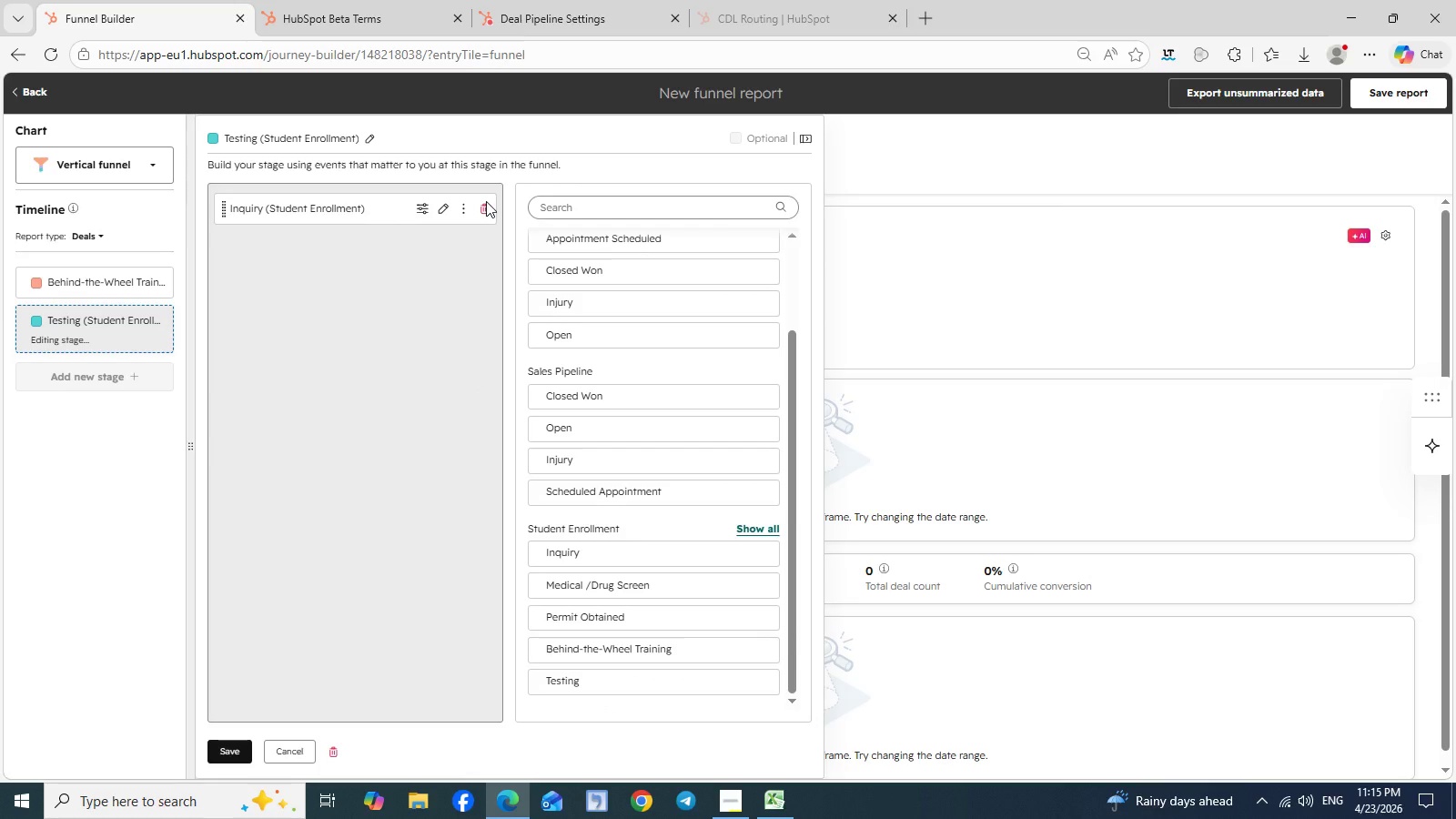 
wait(5.62)
 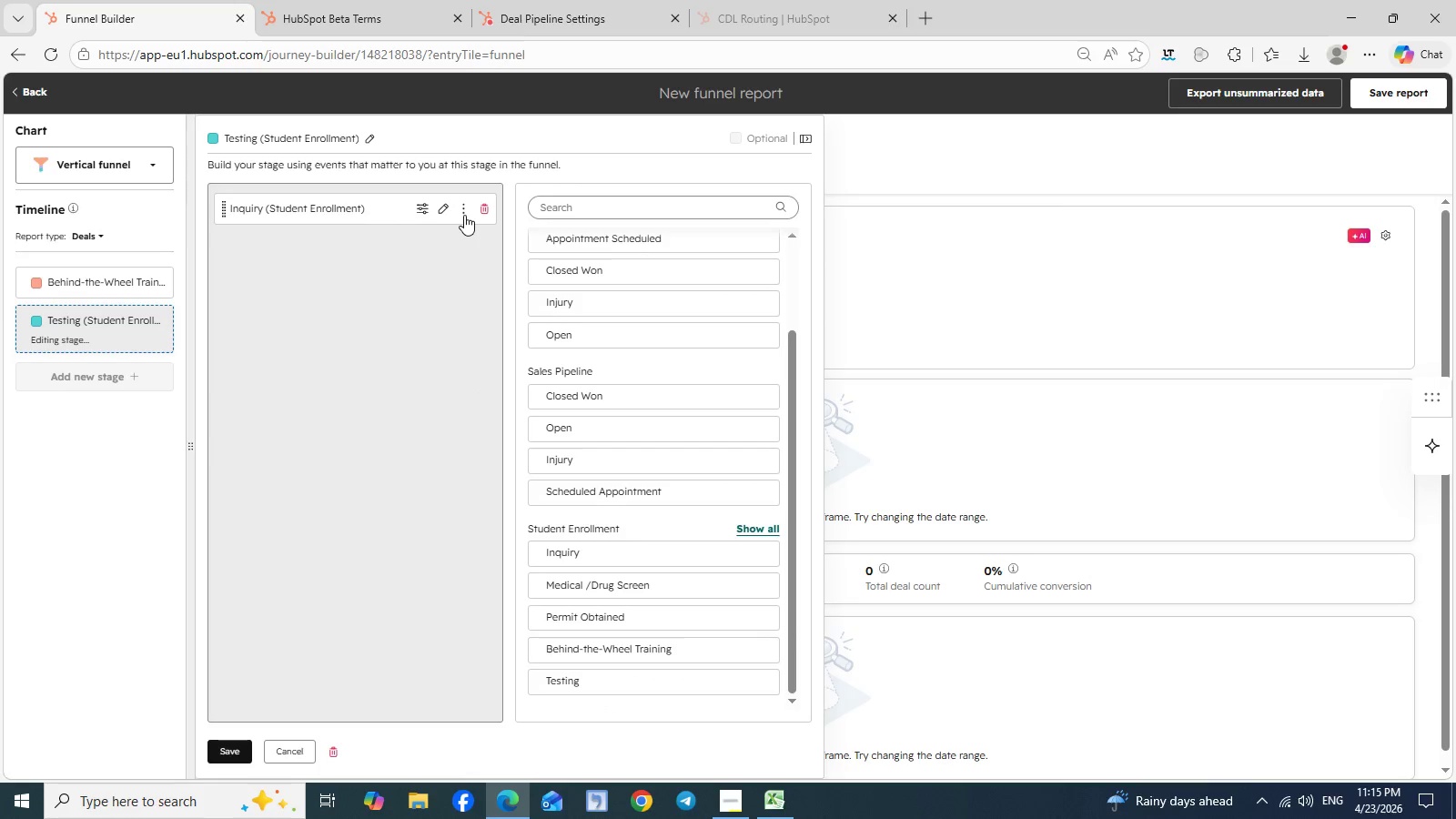 
left_click([486, 201])
 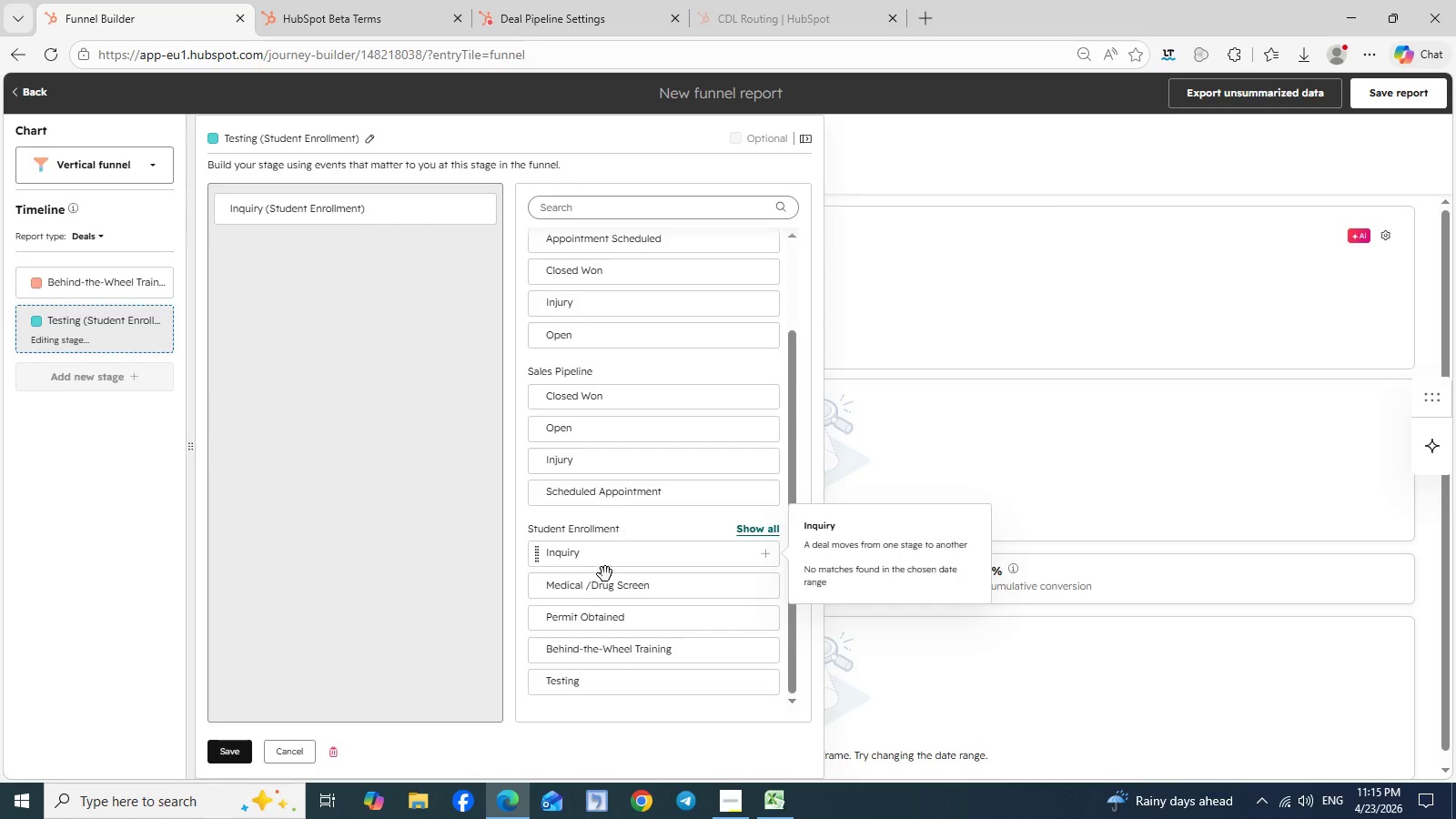 
scroll: coordinate [620, 664], scroll_direction: down, amount: 4.0
 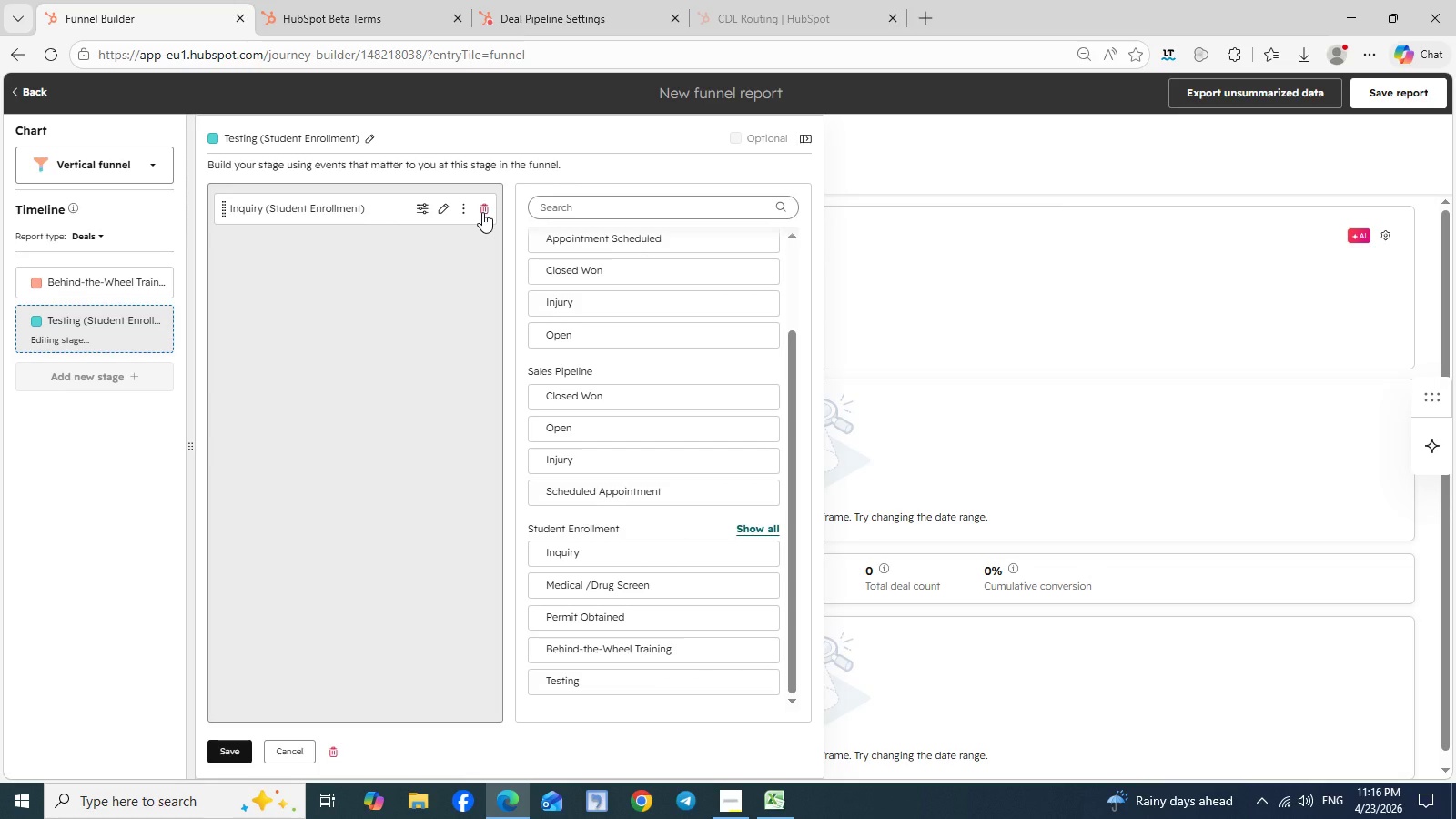 
left_click([482, 212])
 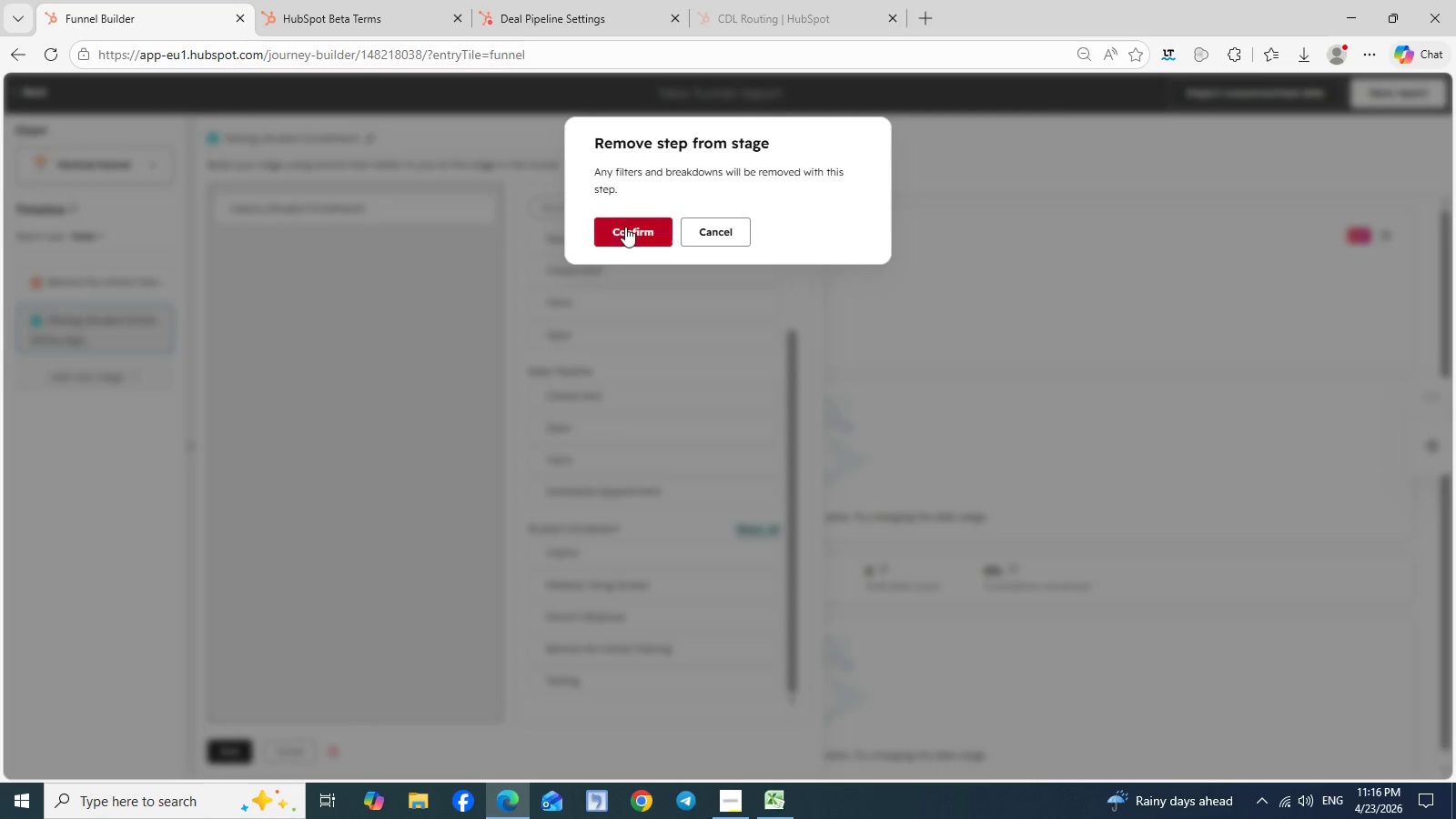 
left_click([635, 234])
 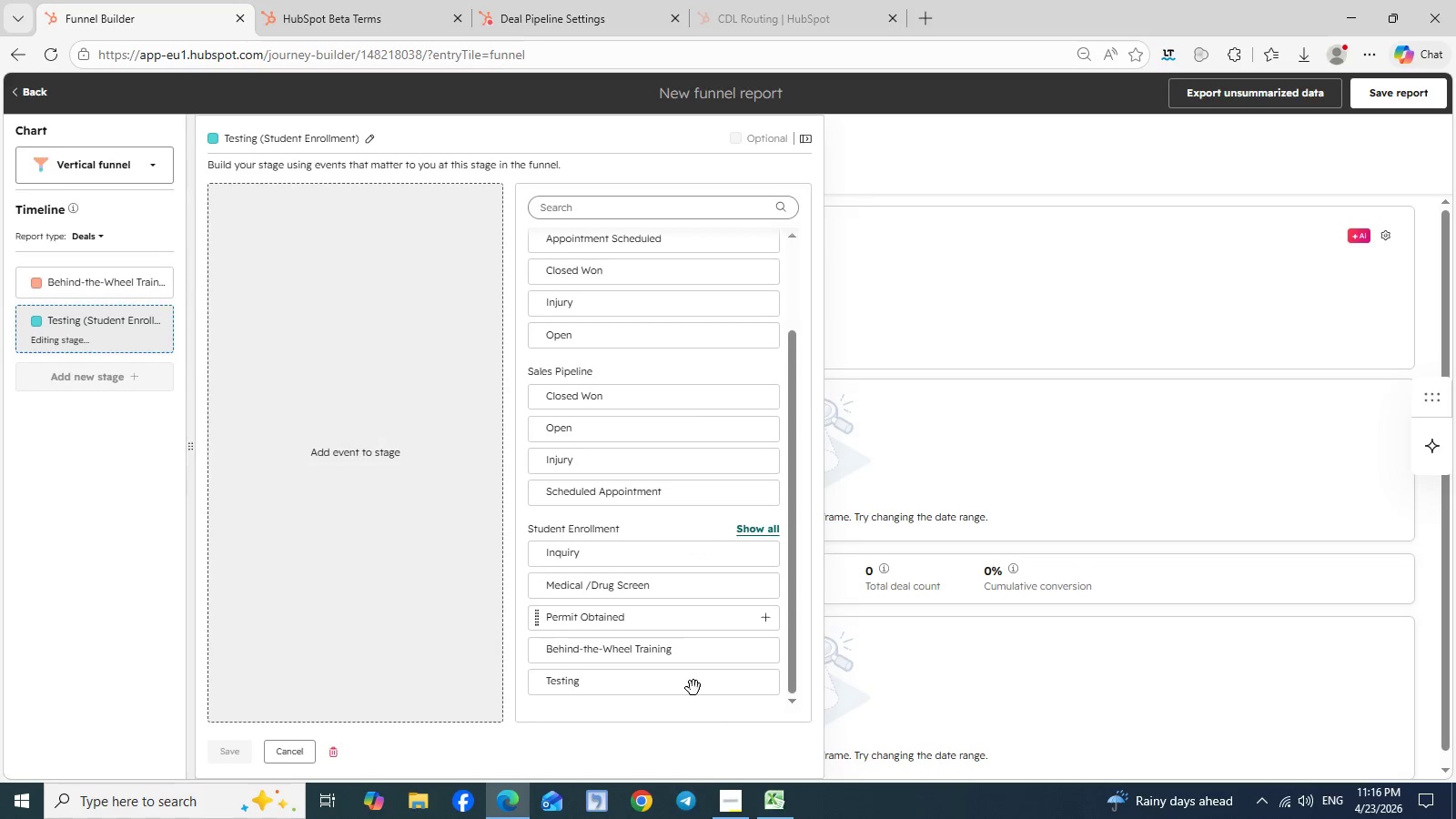 
scroll: coordinate [691, 701], scroll_direction: down, amount: 3.0
 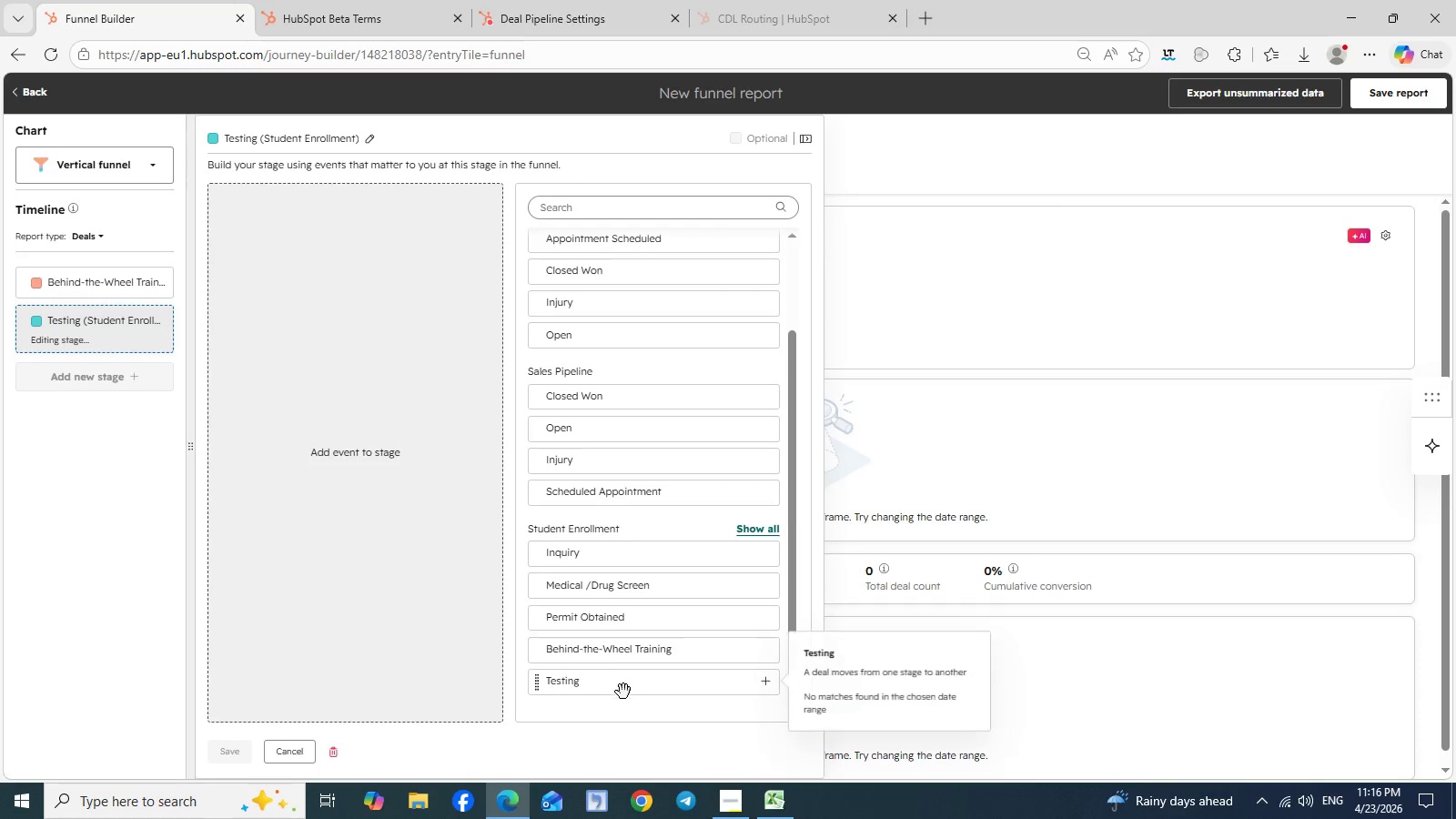 
left_click([622, 693])
 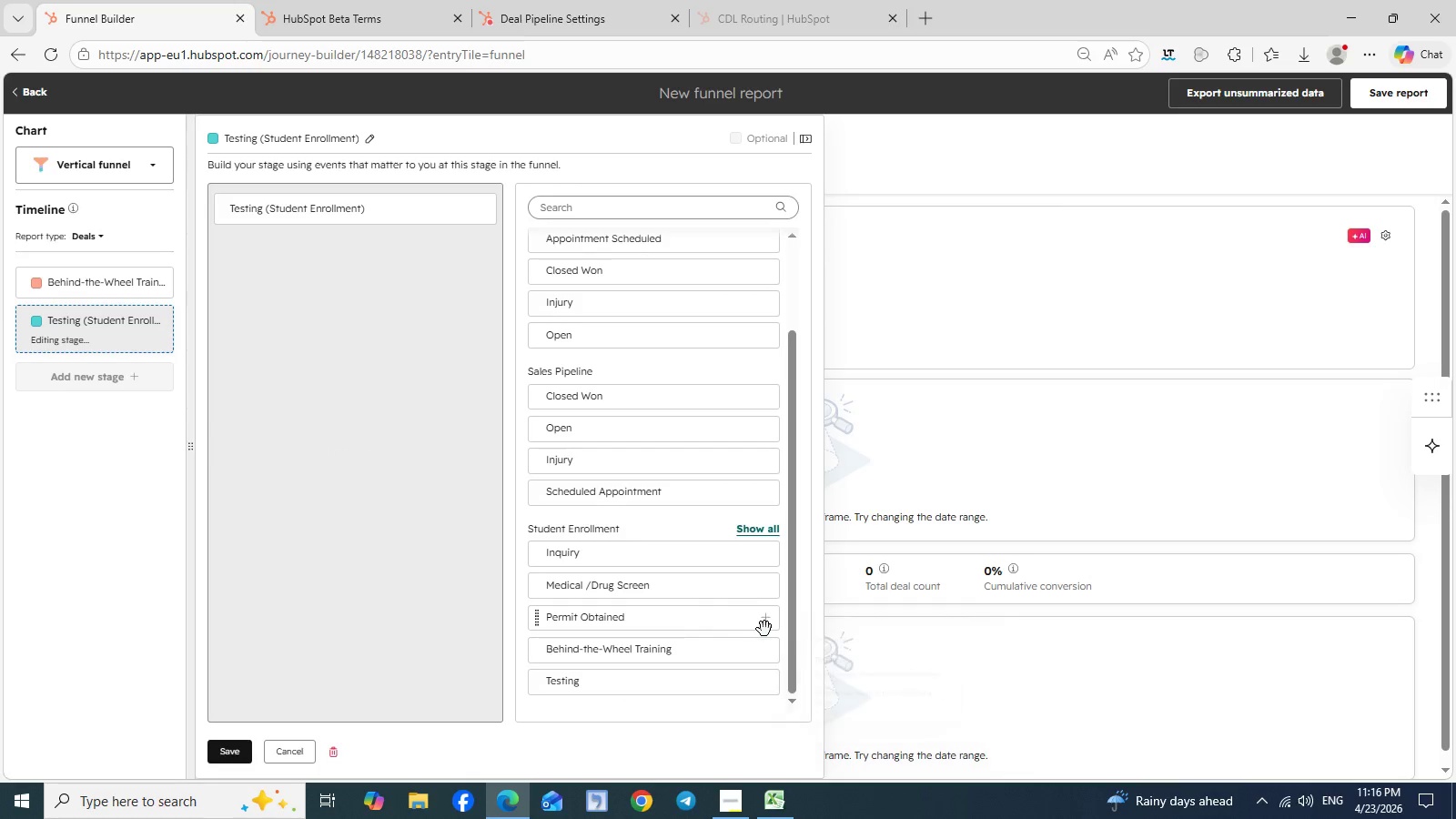 
mouse_move([746, 682])
 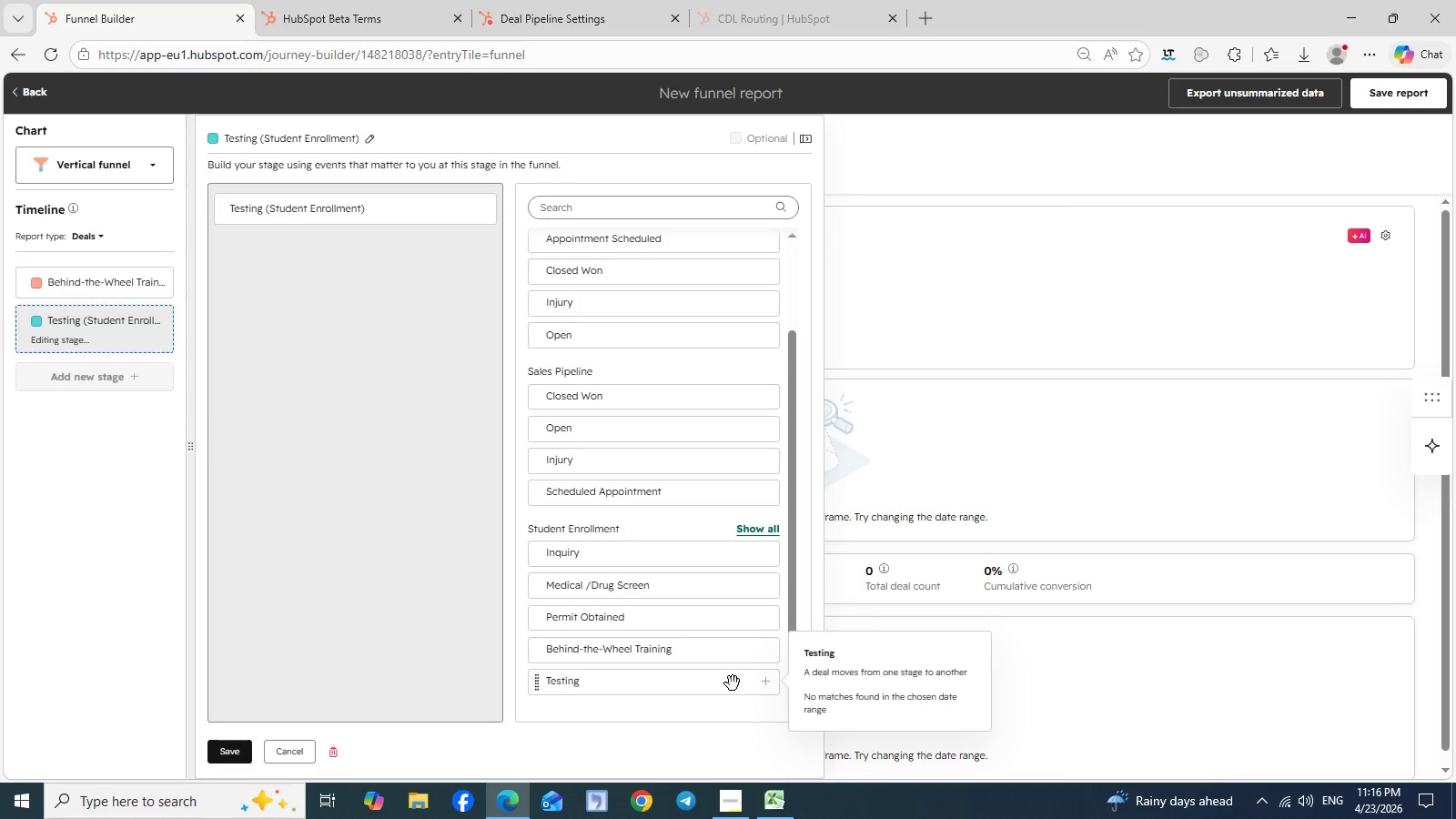 
left_click([733, 683])
 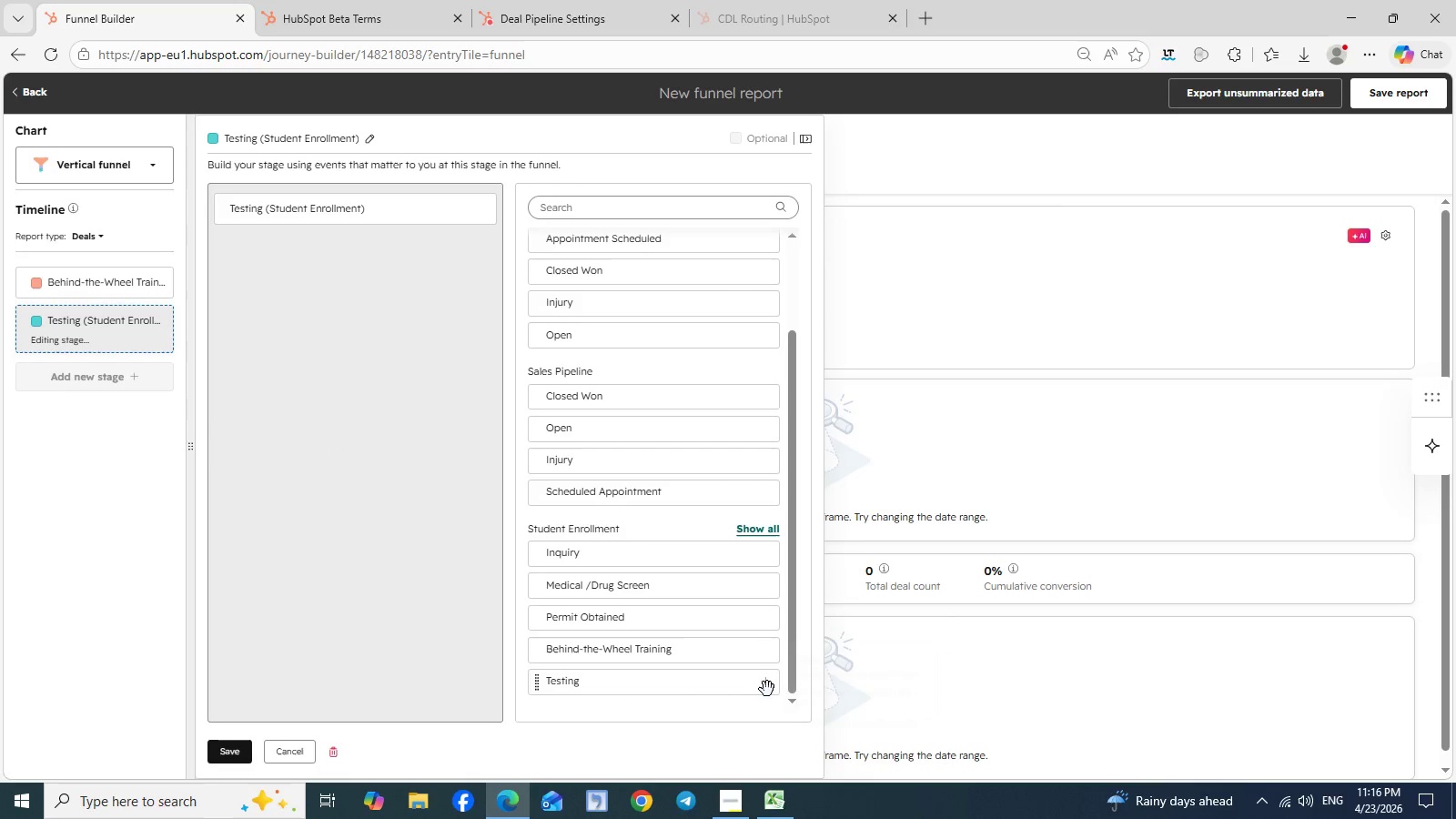 
left_click([771, 689])
 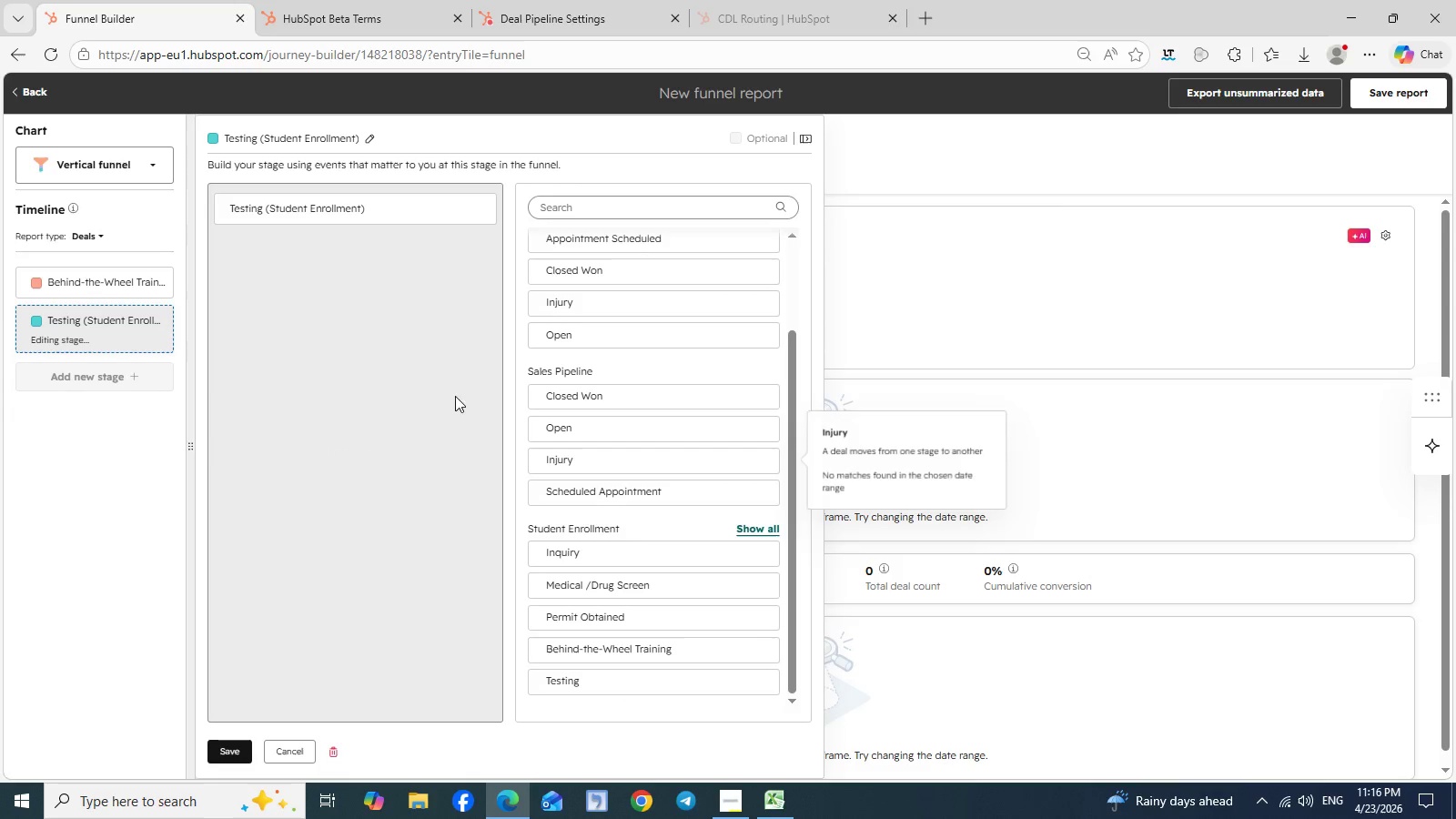 
left_click([440, 349])
 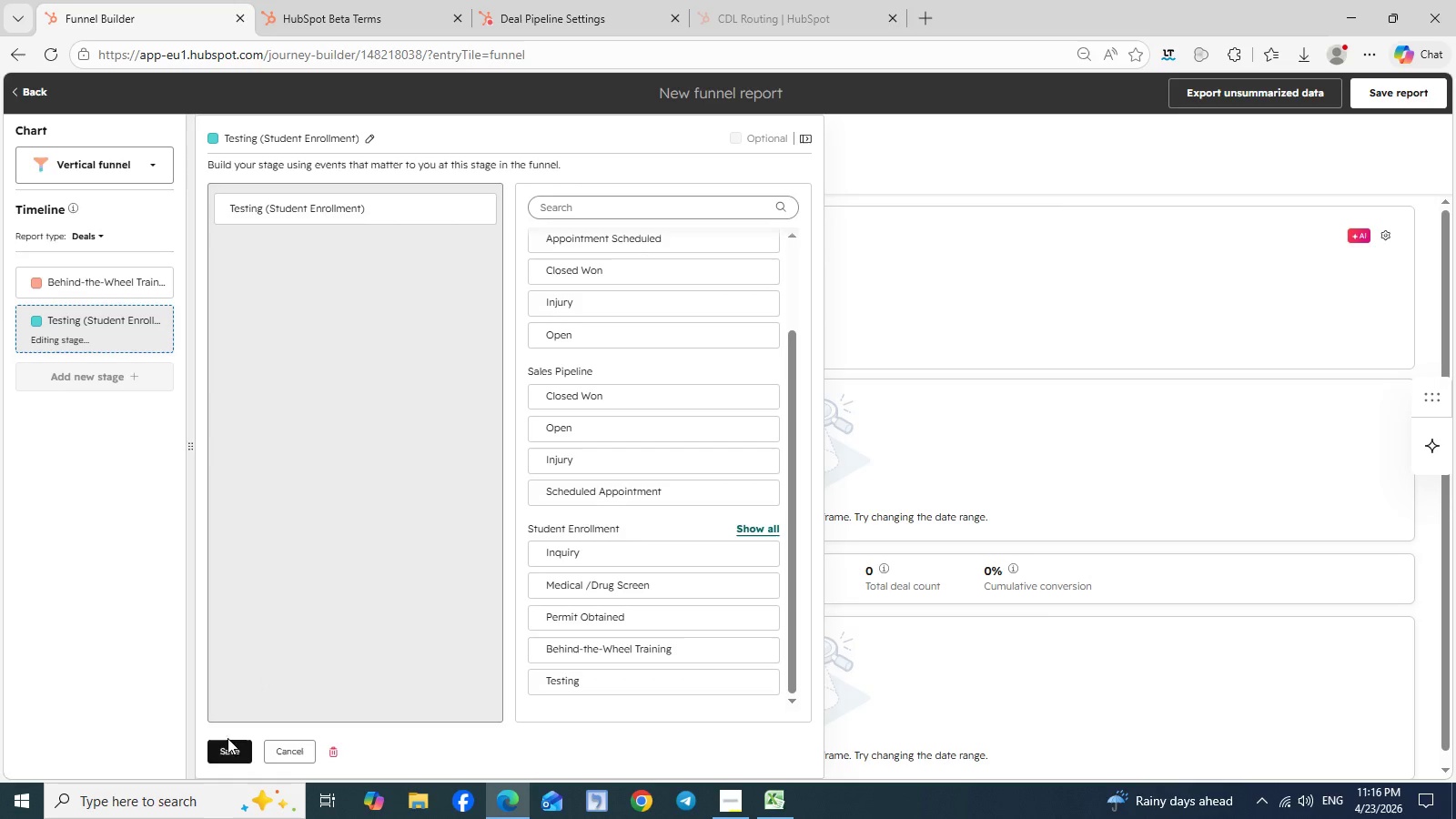 
left_click([223, 749])
 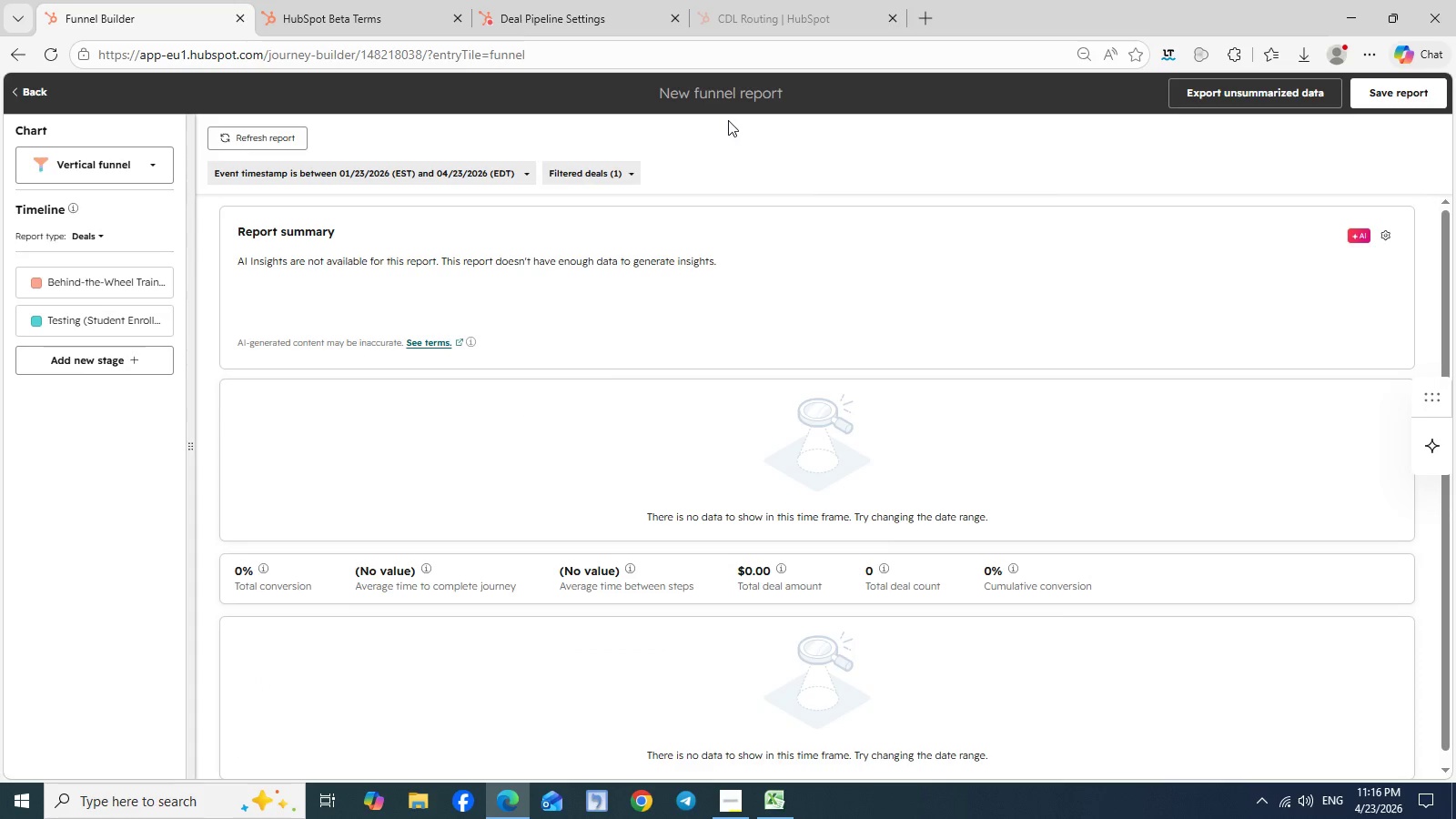 
left_click([693, 108])
 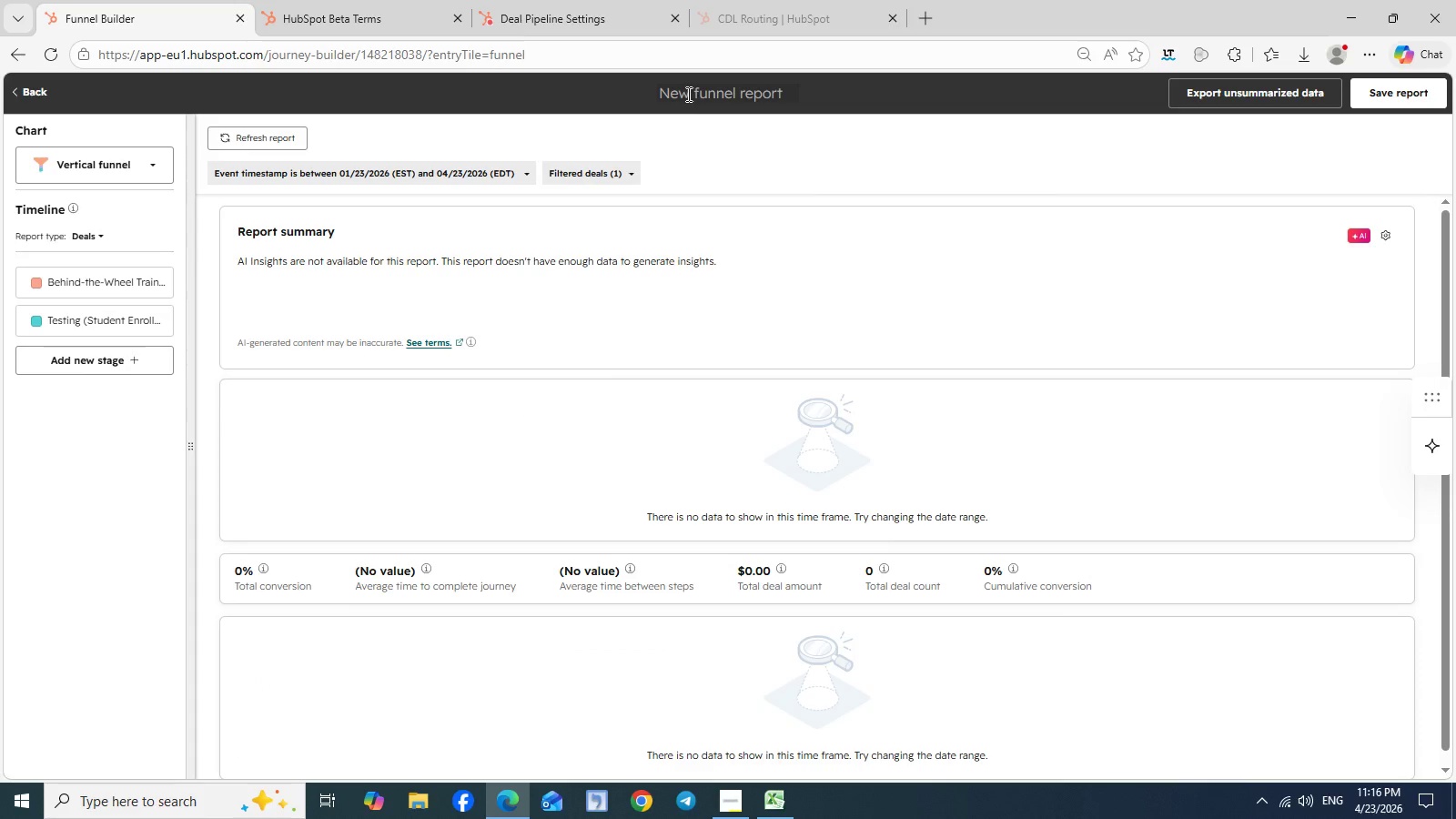 
left_click([687, 94])
 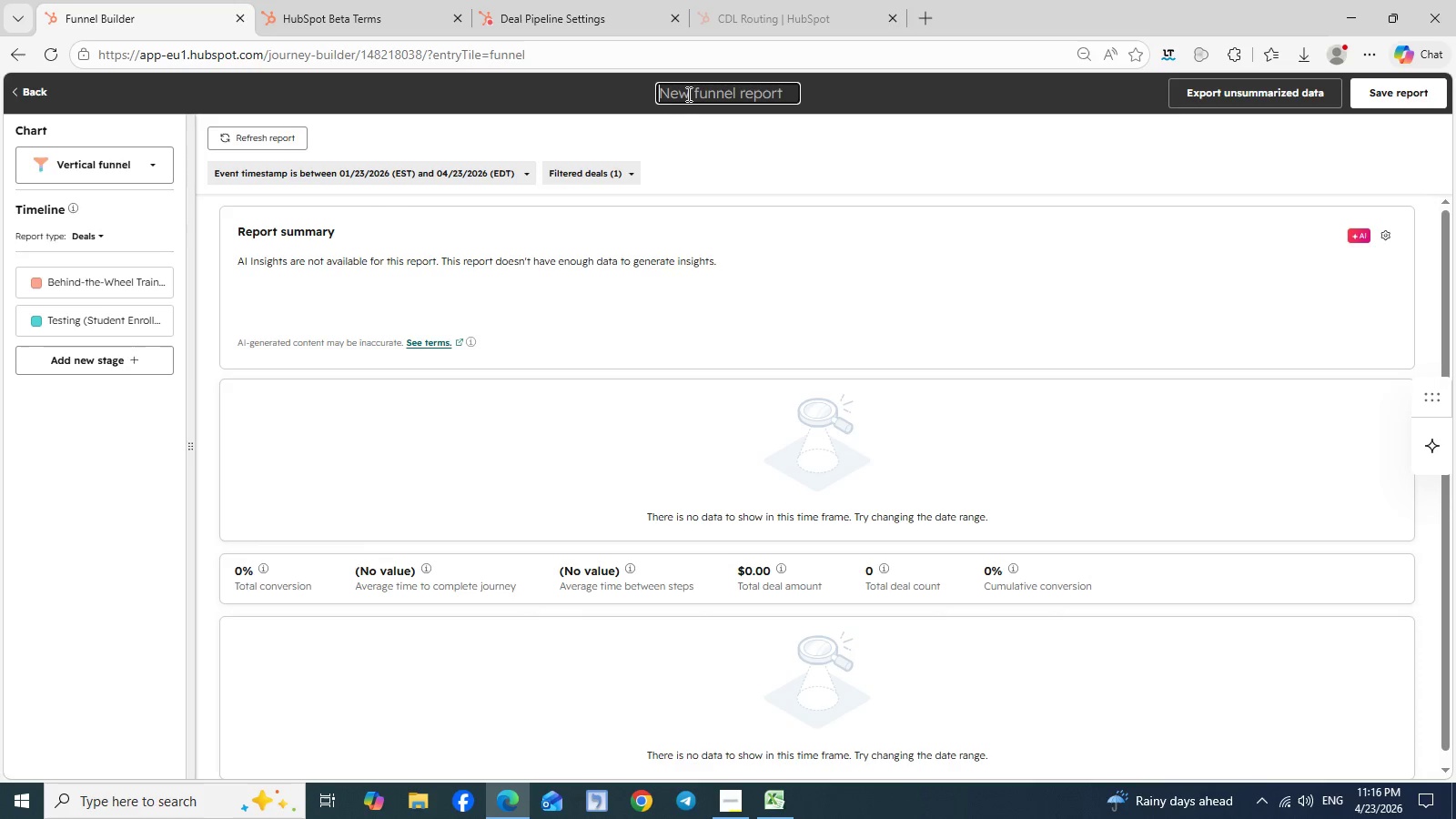 
wait(18.8)
 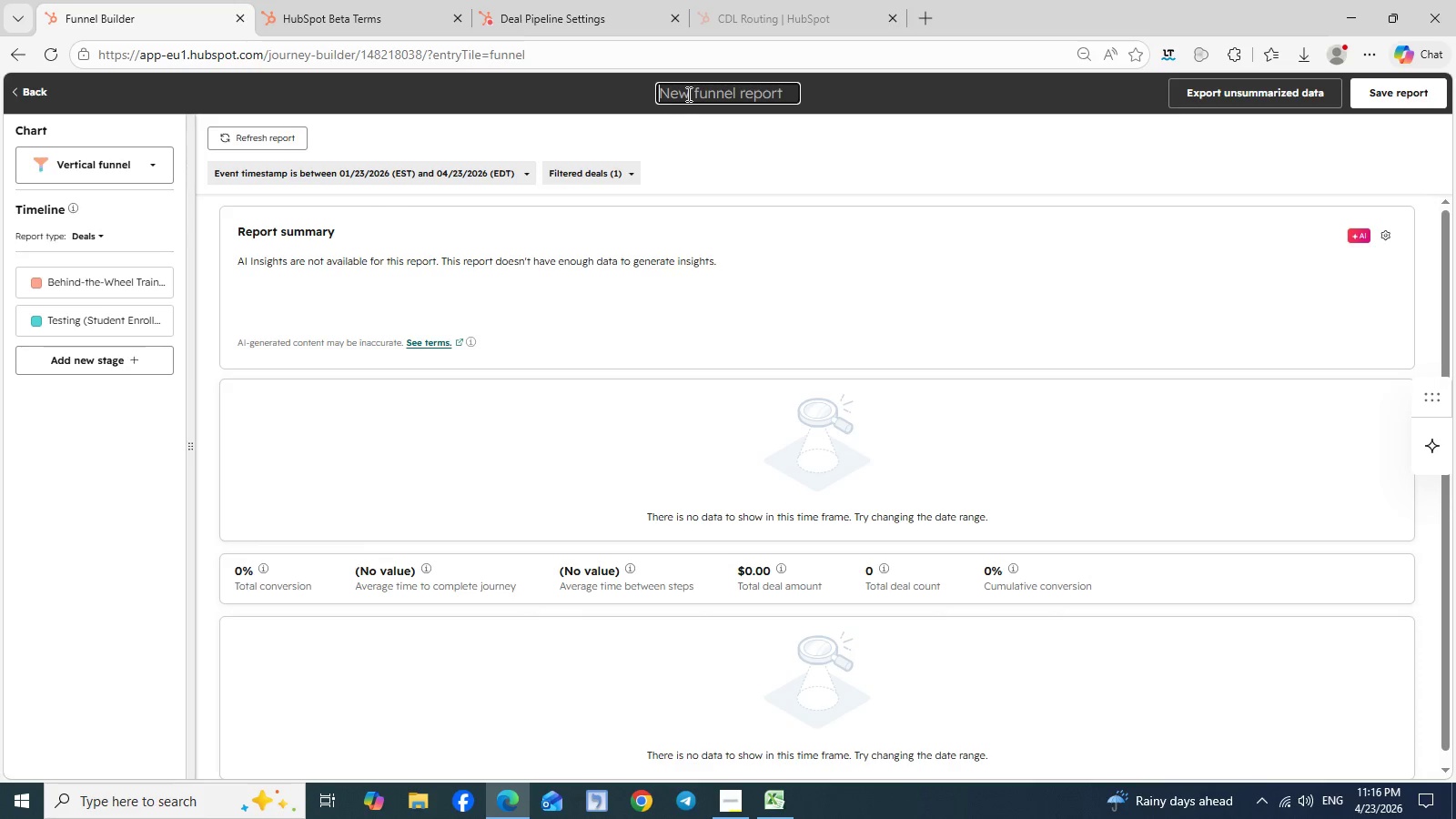 
type(V)
key(Backspace)
type(Conversion Rte)
 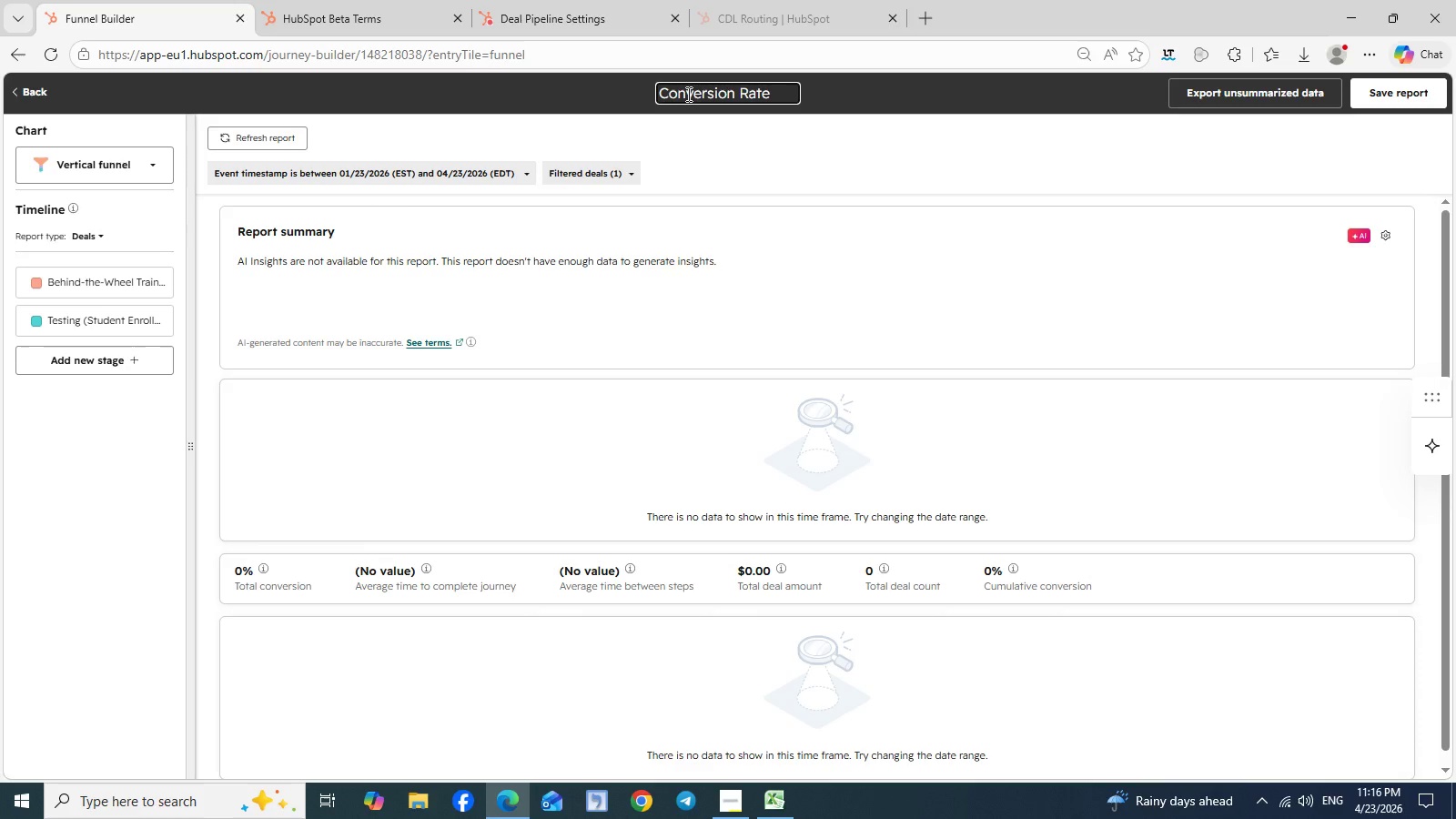 
 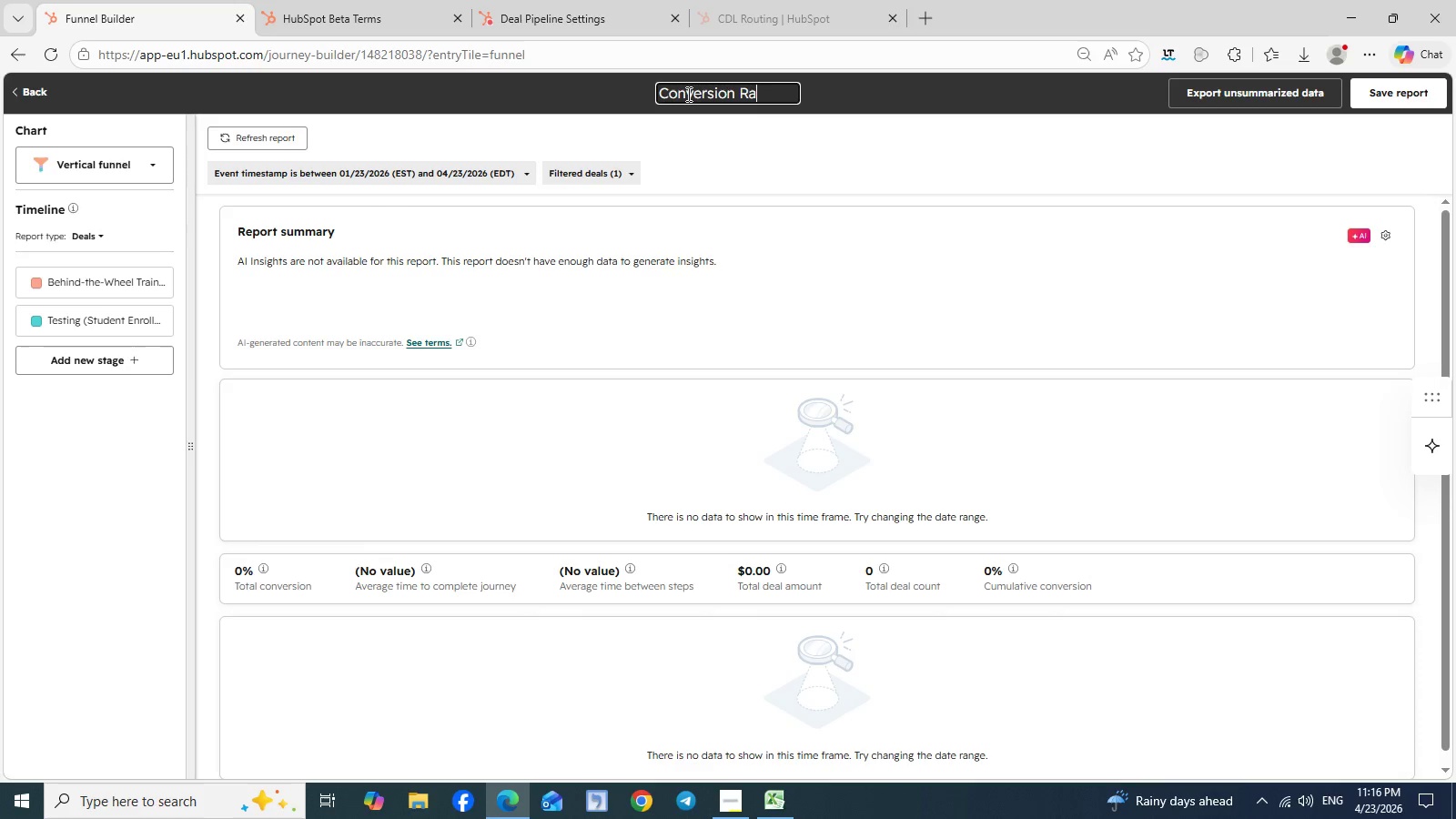 
hold_key(key=A, duration=0.31)
 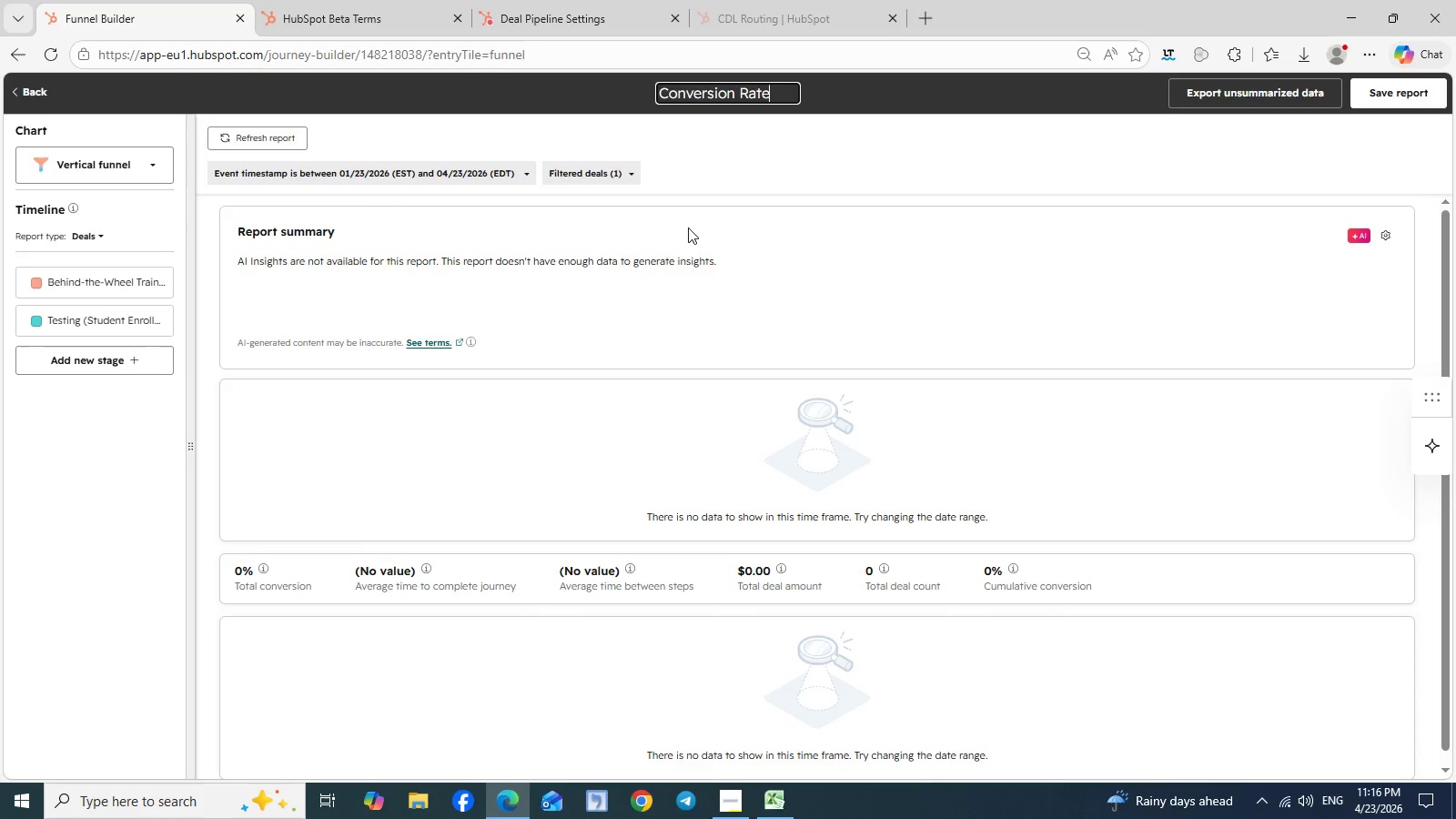 
left_click([704, 292])
 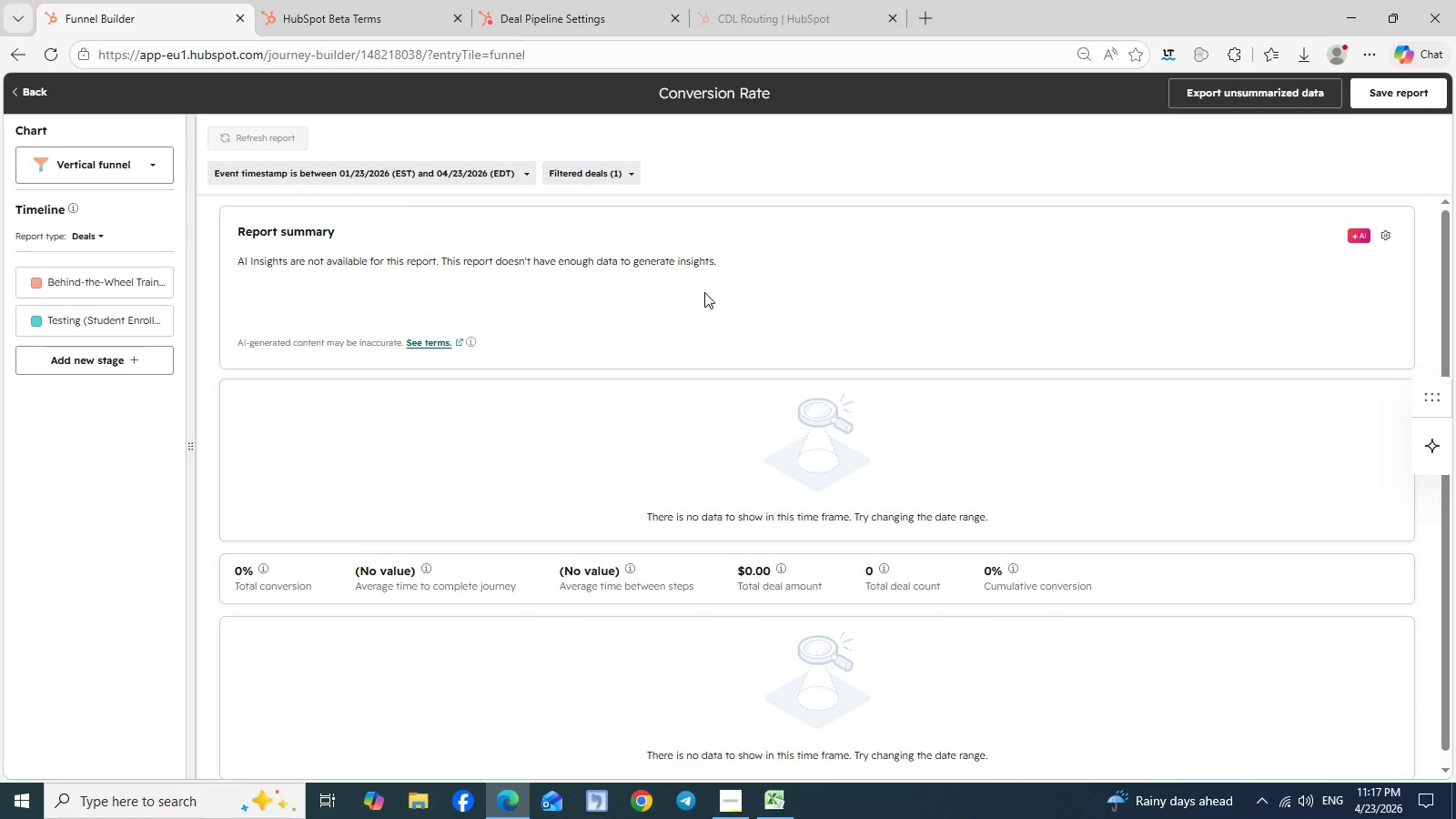 
wait(42.26)
 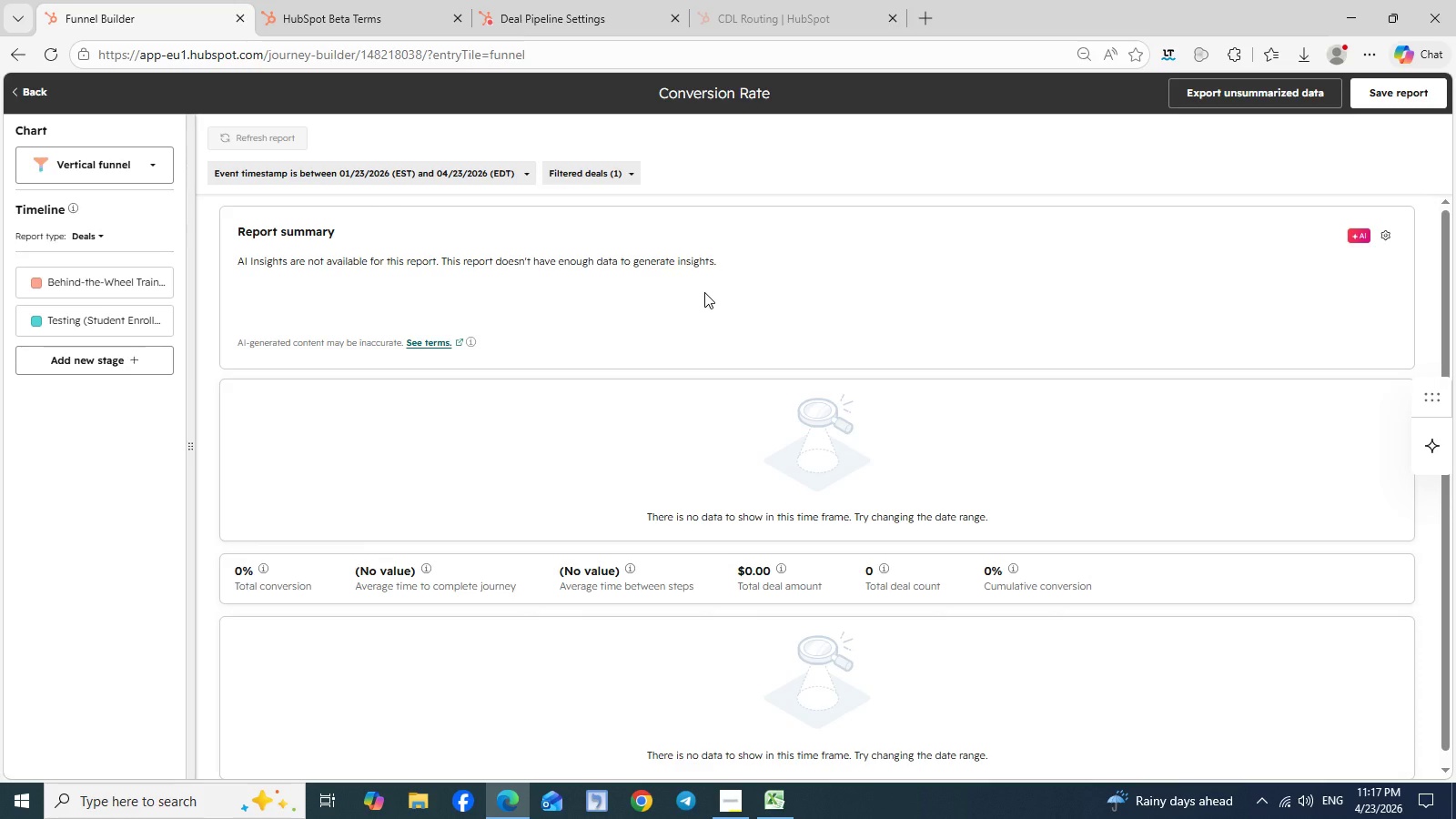 
left_click([529, 173])
 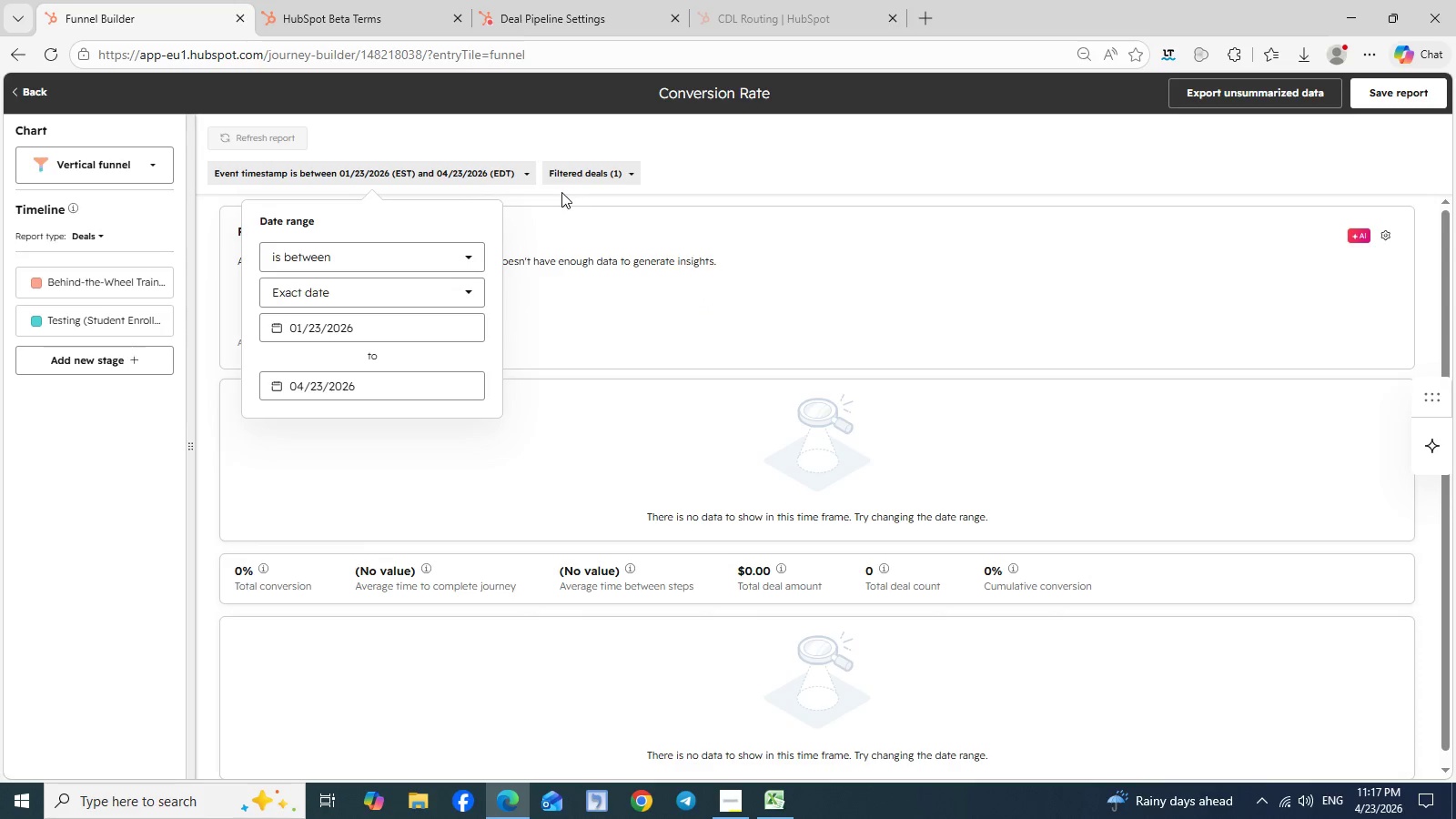 
scroll: coordinate [456, 257], scroll_direction: up, amount: 1.0
 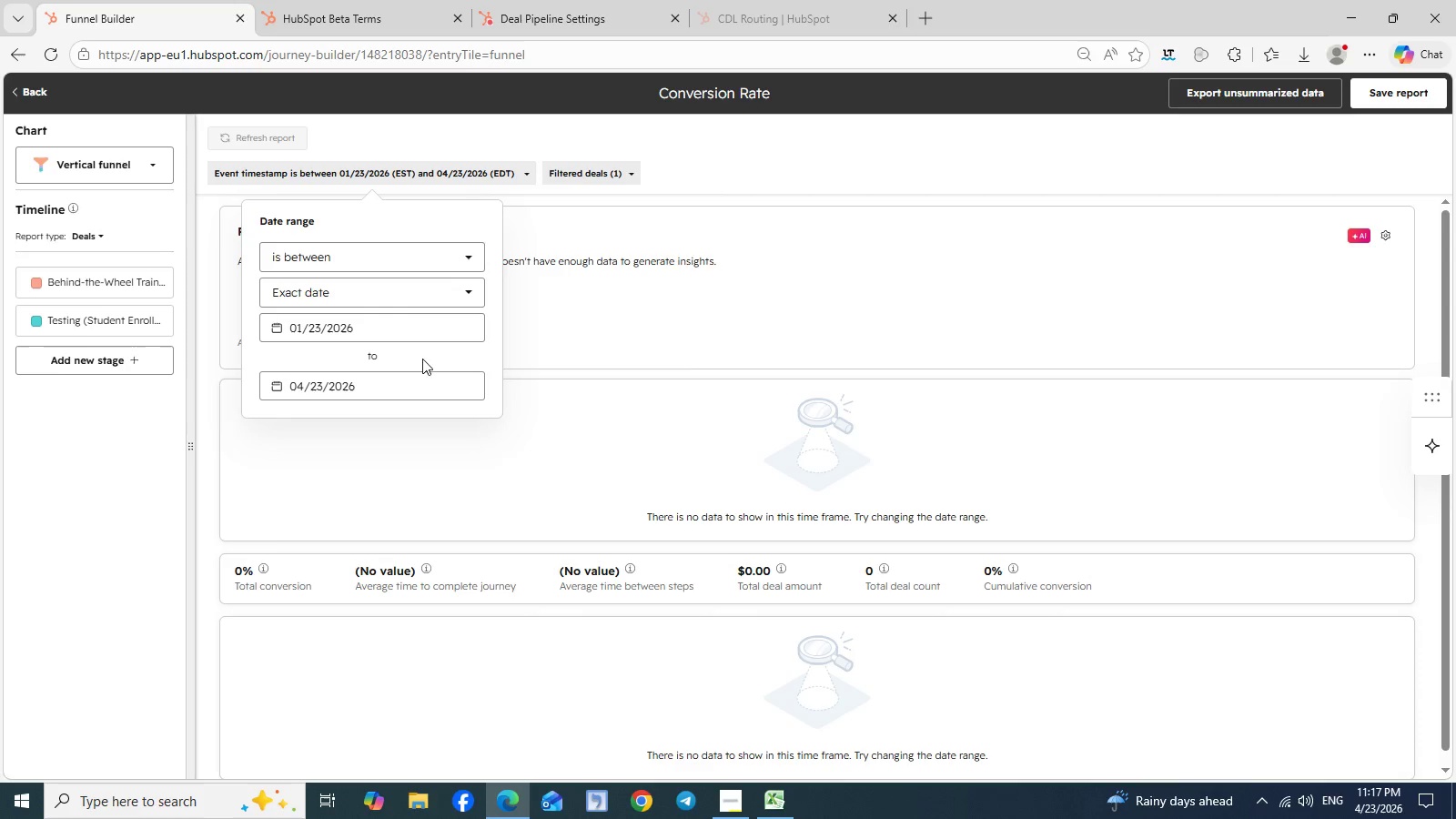 
wait(5.36)
 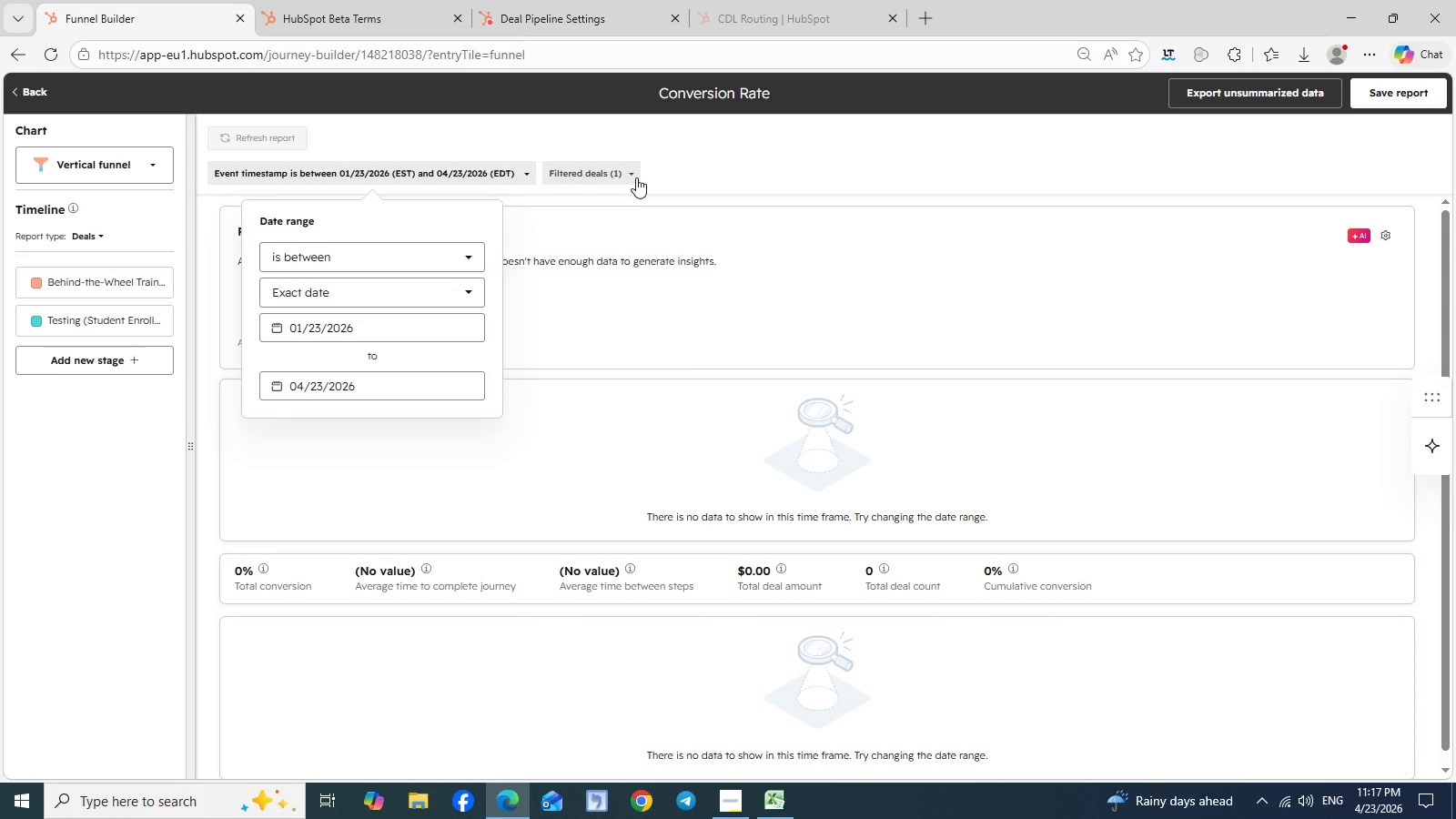 
left_click([774, 245])
 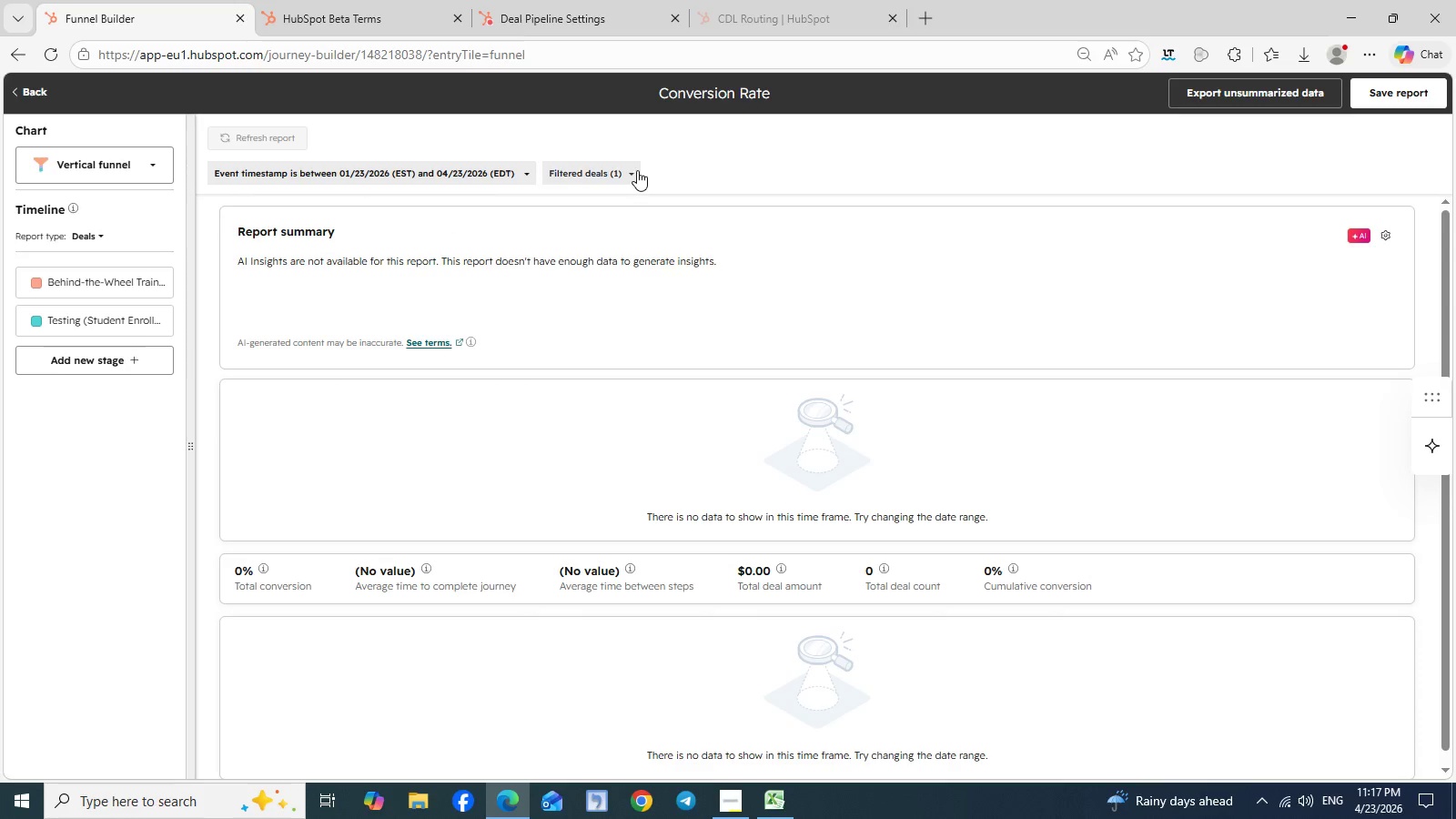 
left_click([636, 170])
 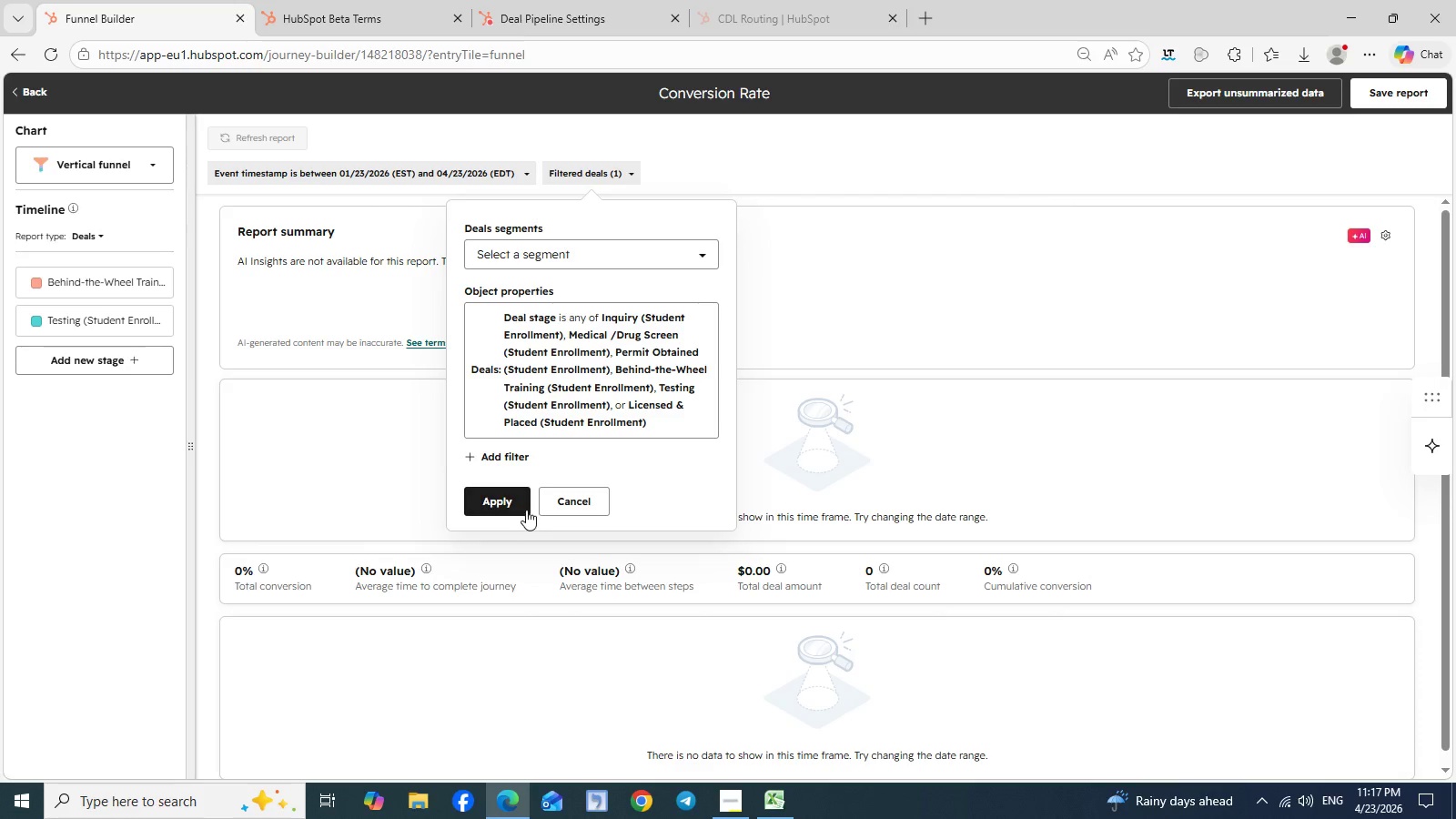 
wait(5.06)
 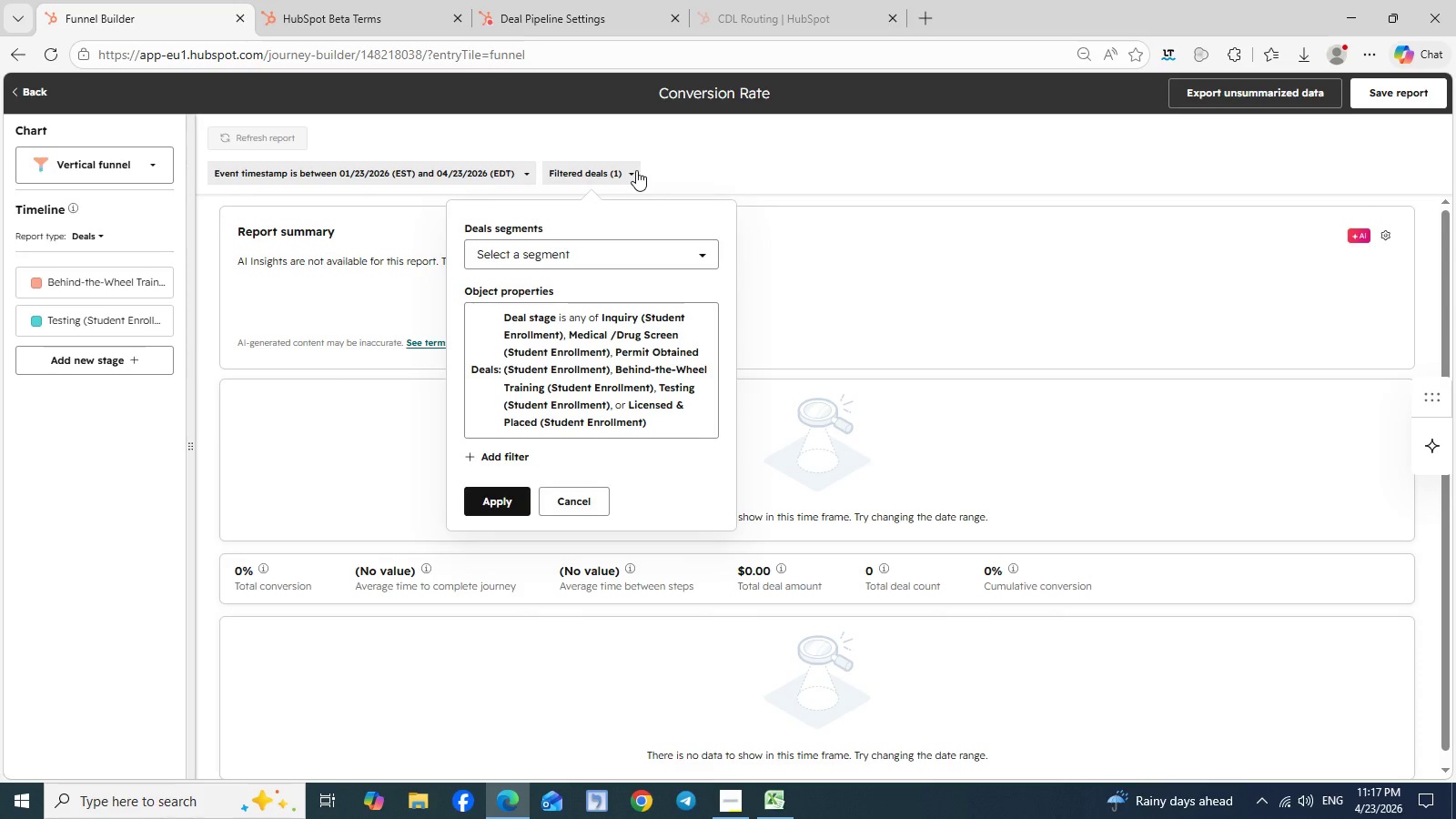 
left_click([277, 492])
 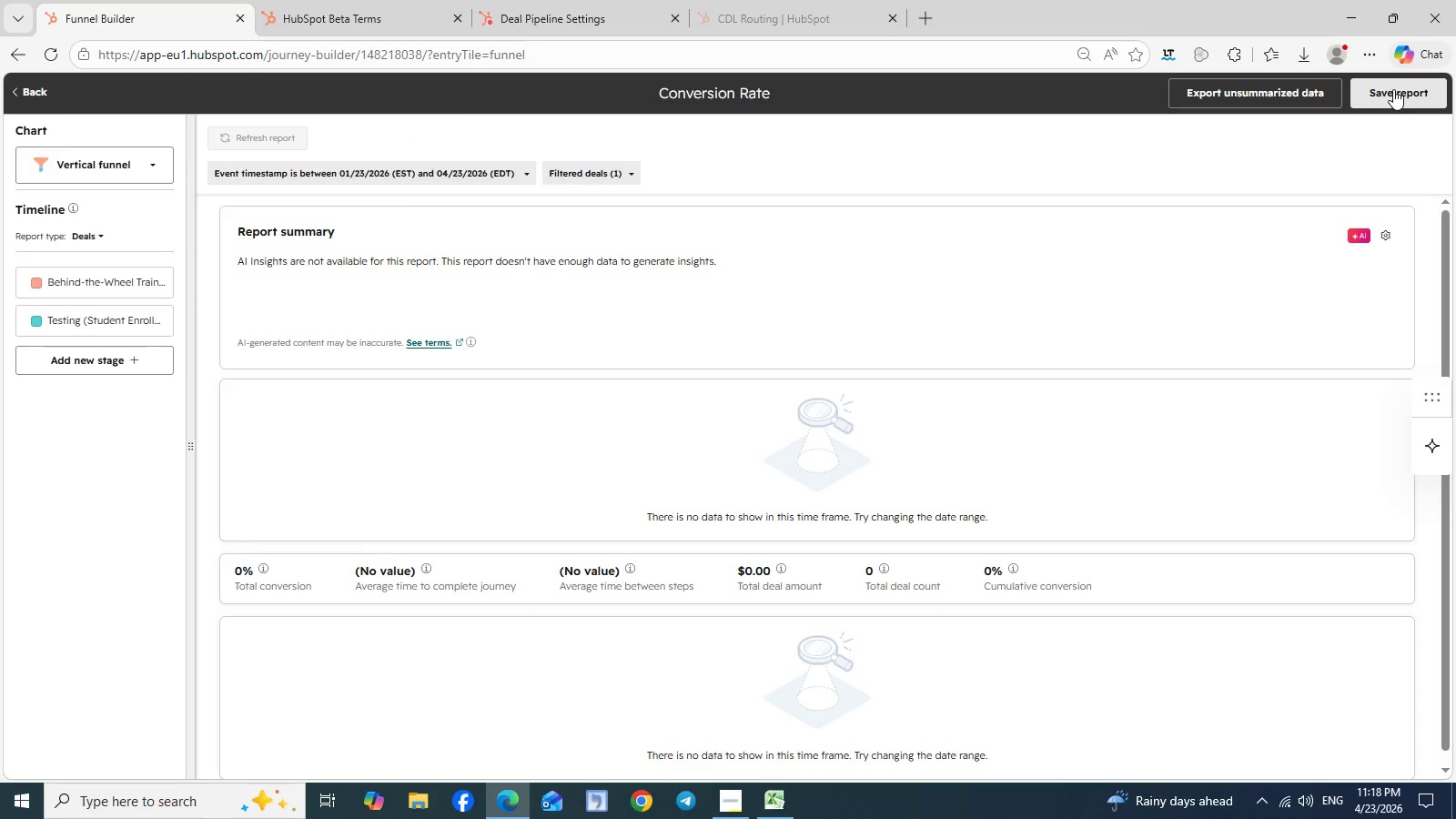 
wait(14.84)
 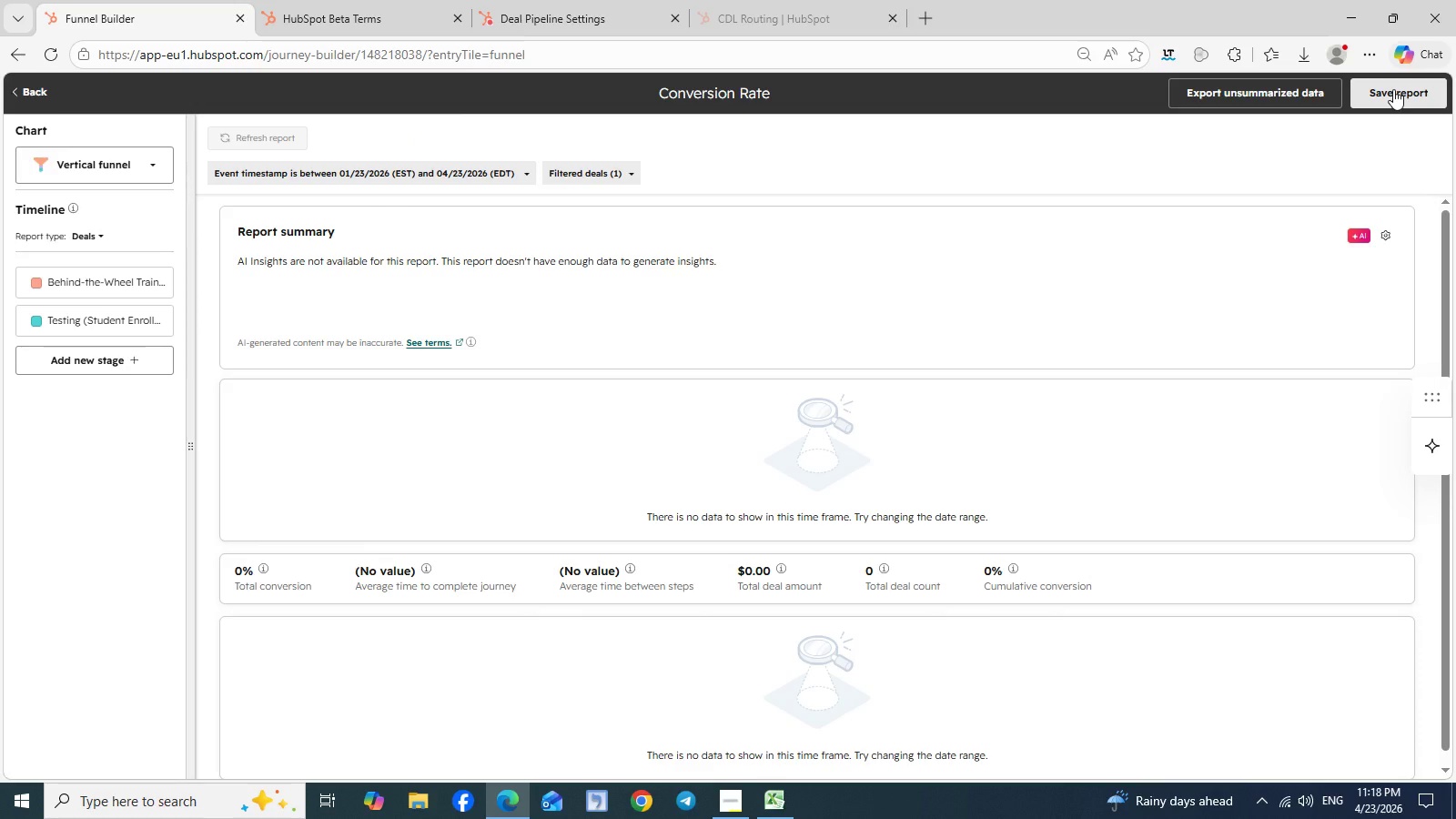 
left_click([141, 284])
 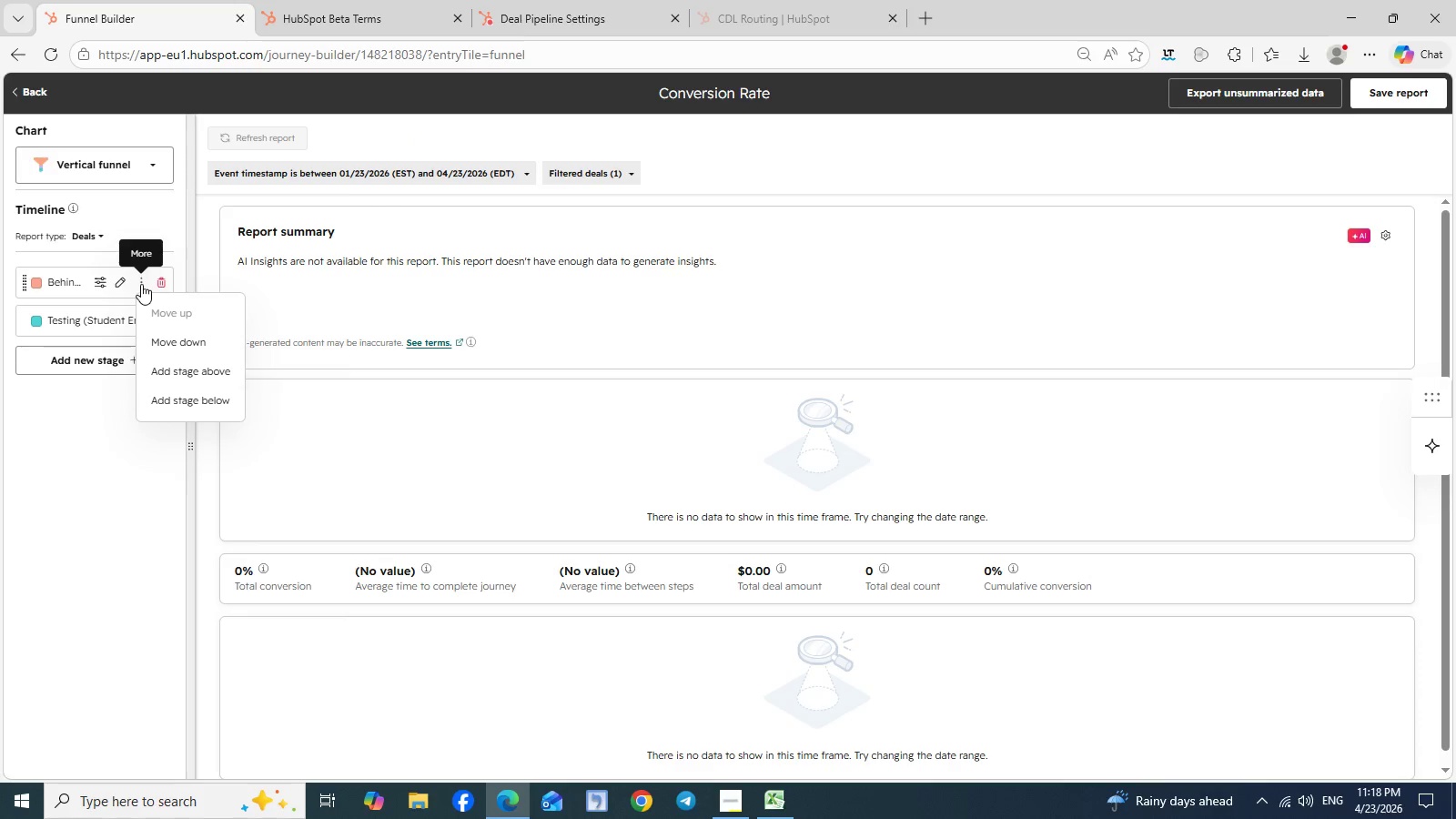 
left_click([121, 283])
 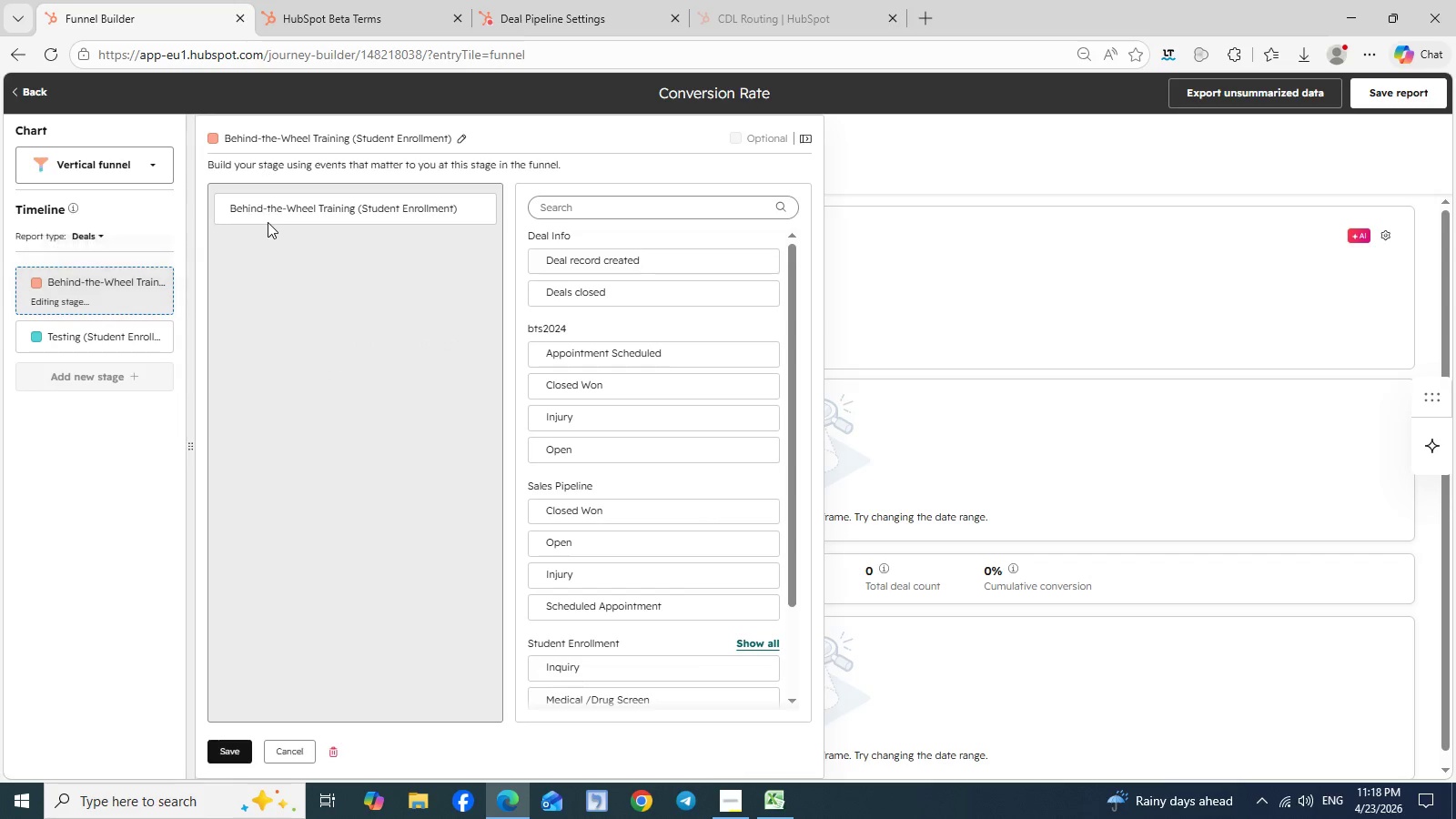 
wait(5.09)
 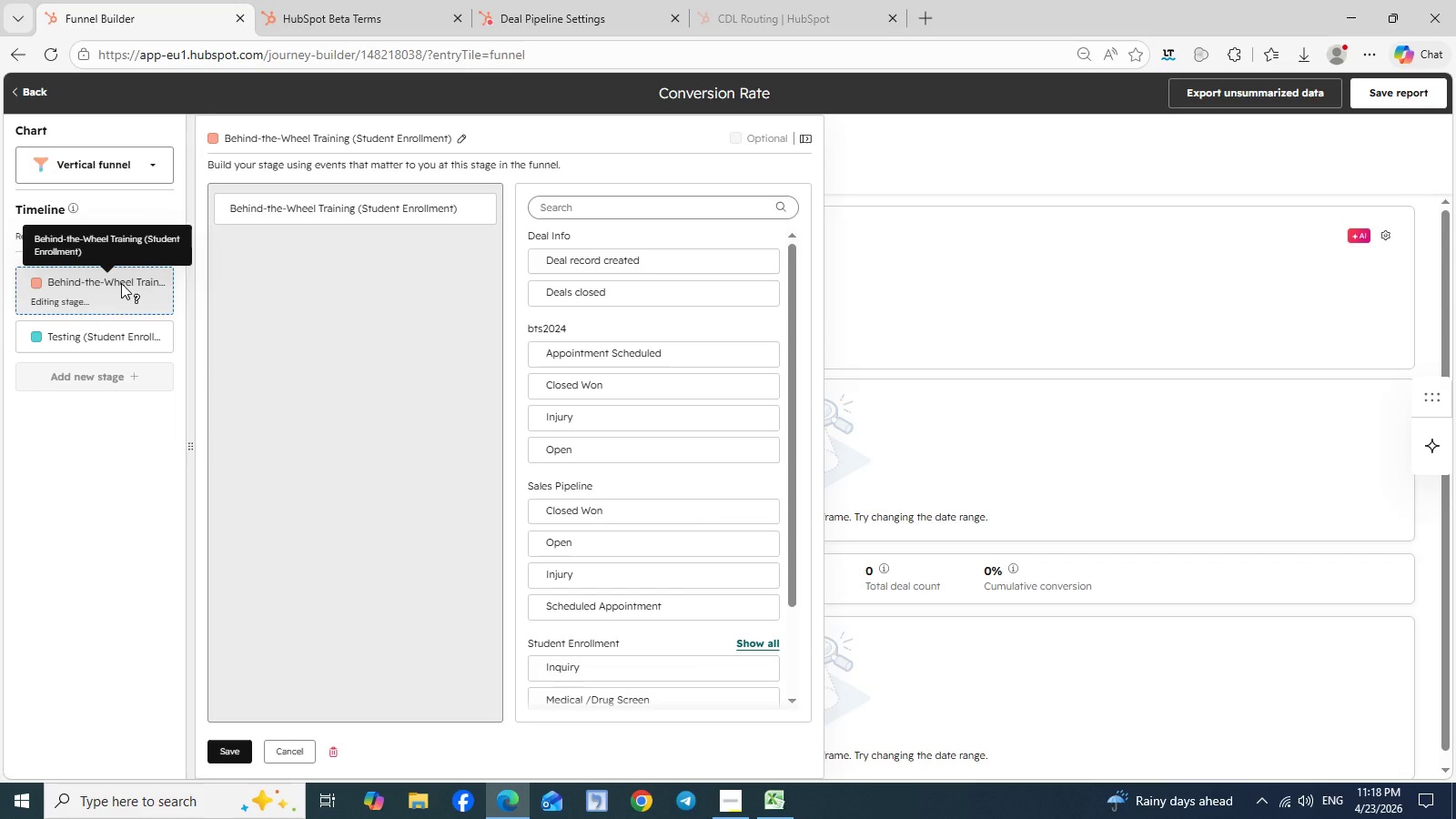 
left_click([484, 211])
 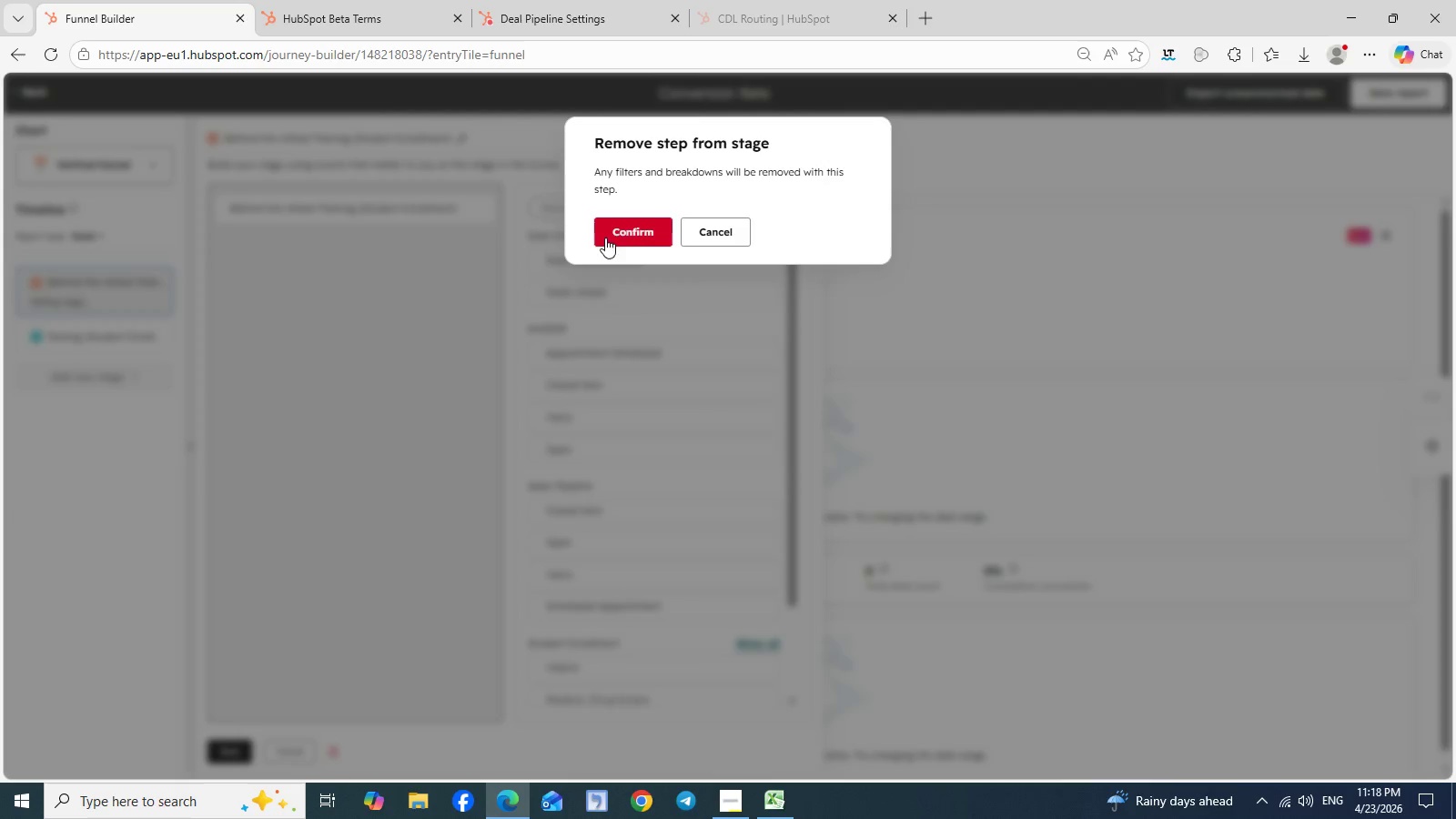 
left_click([615, 238])
 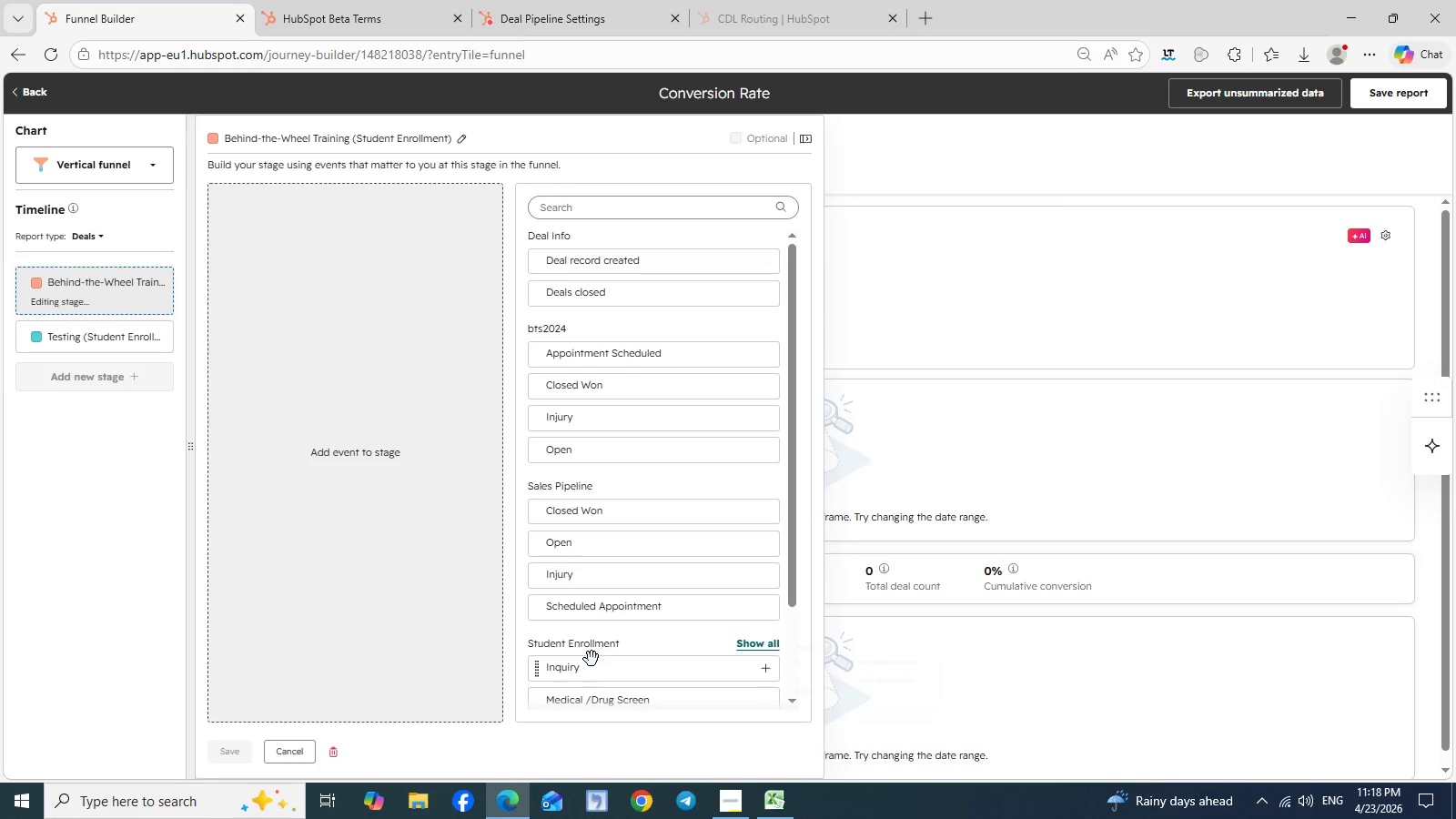 
left_click([577, 669])
 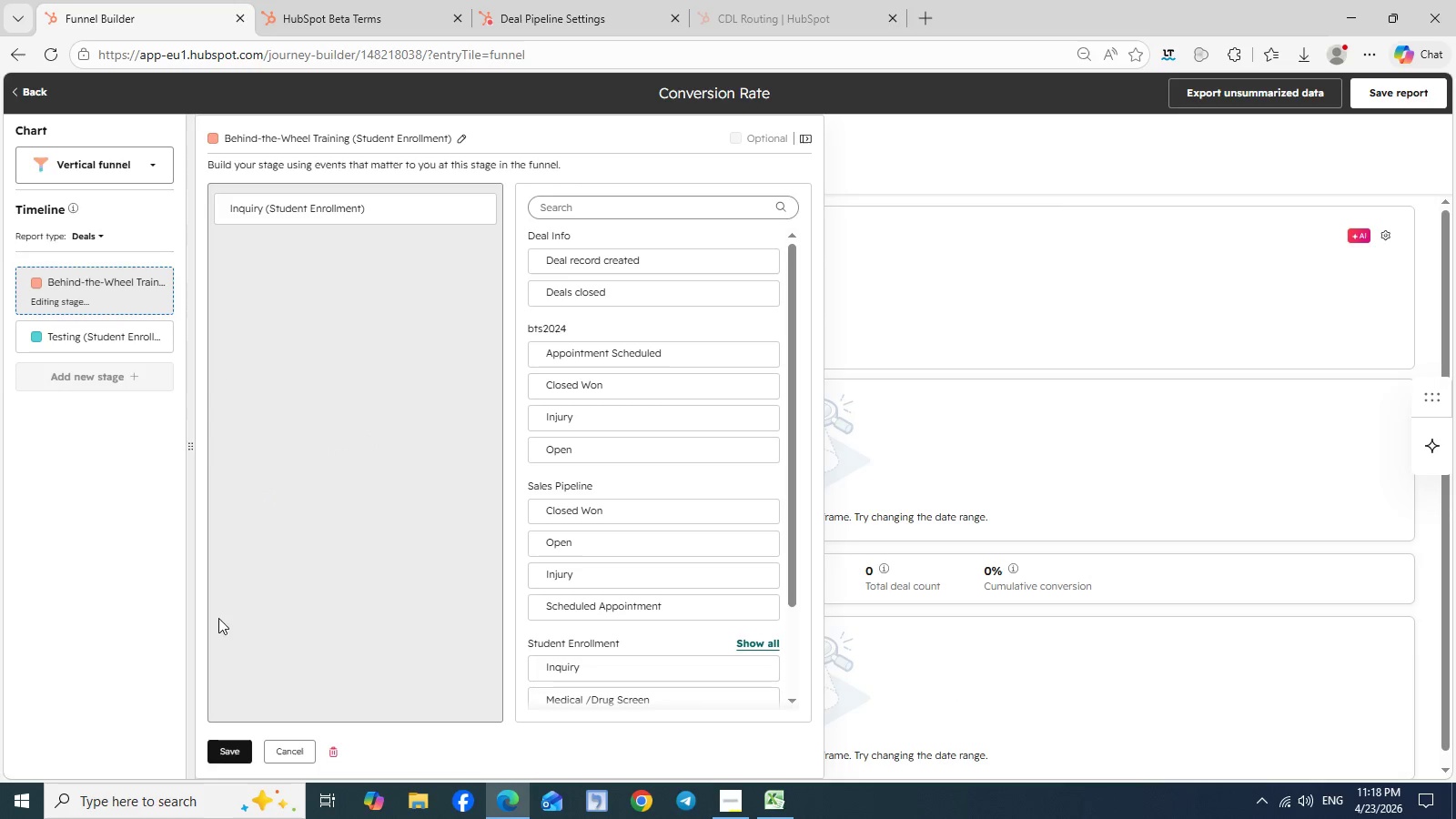 
left_click([224, 749])
 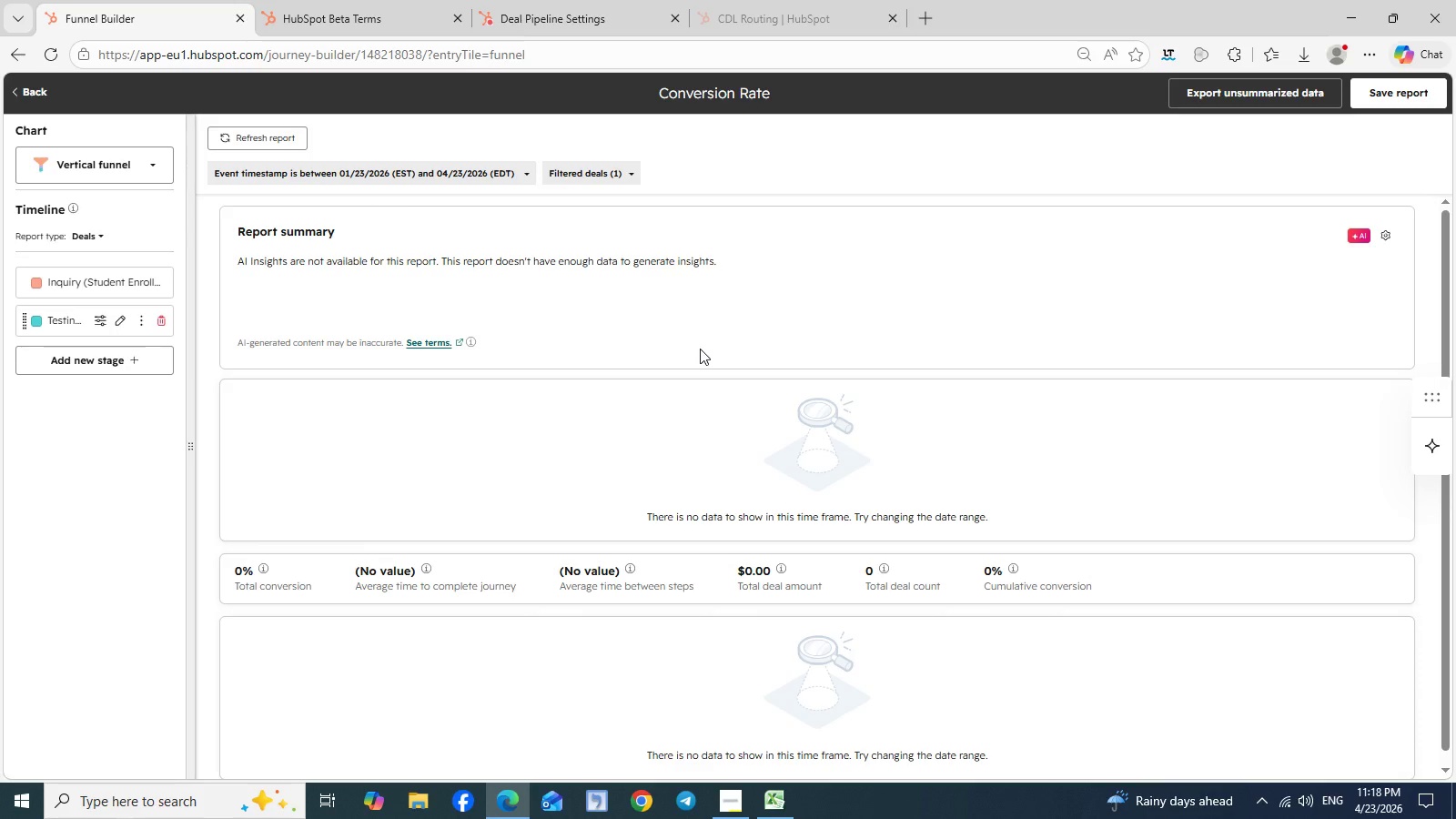 
wait(6.55)
 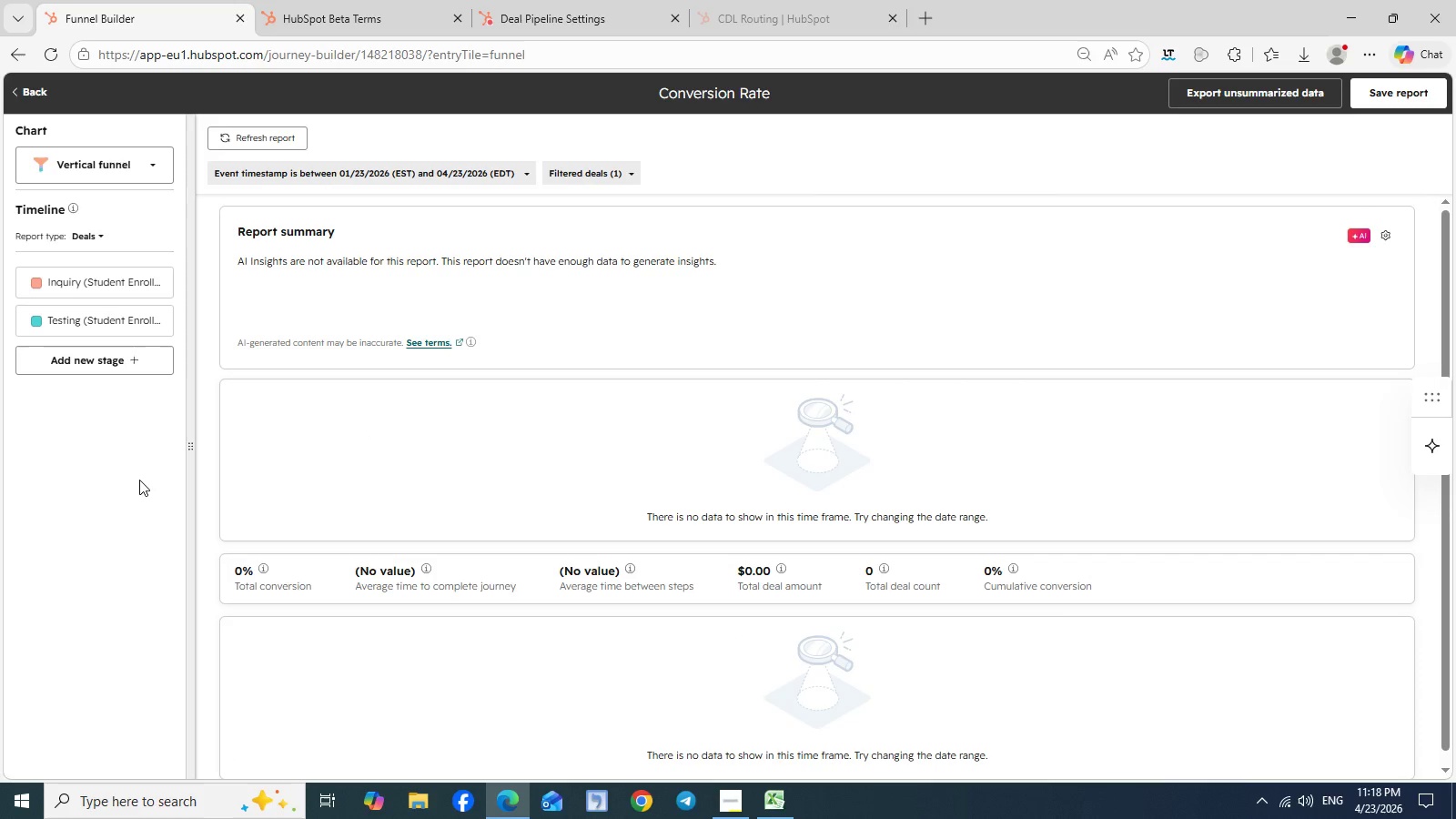 
left_click([1392, 96])
 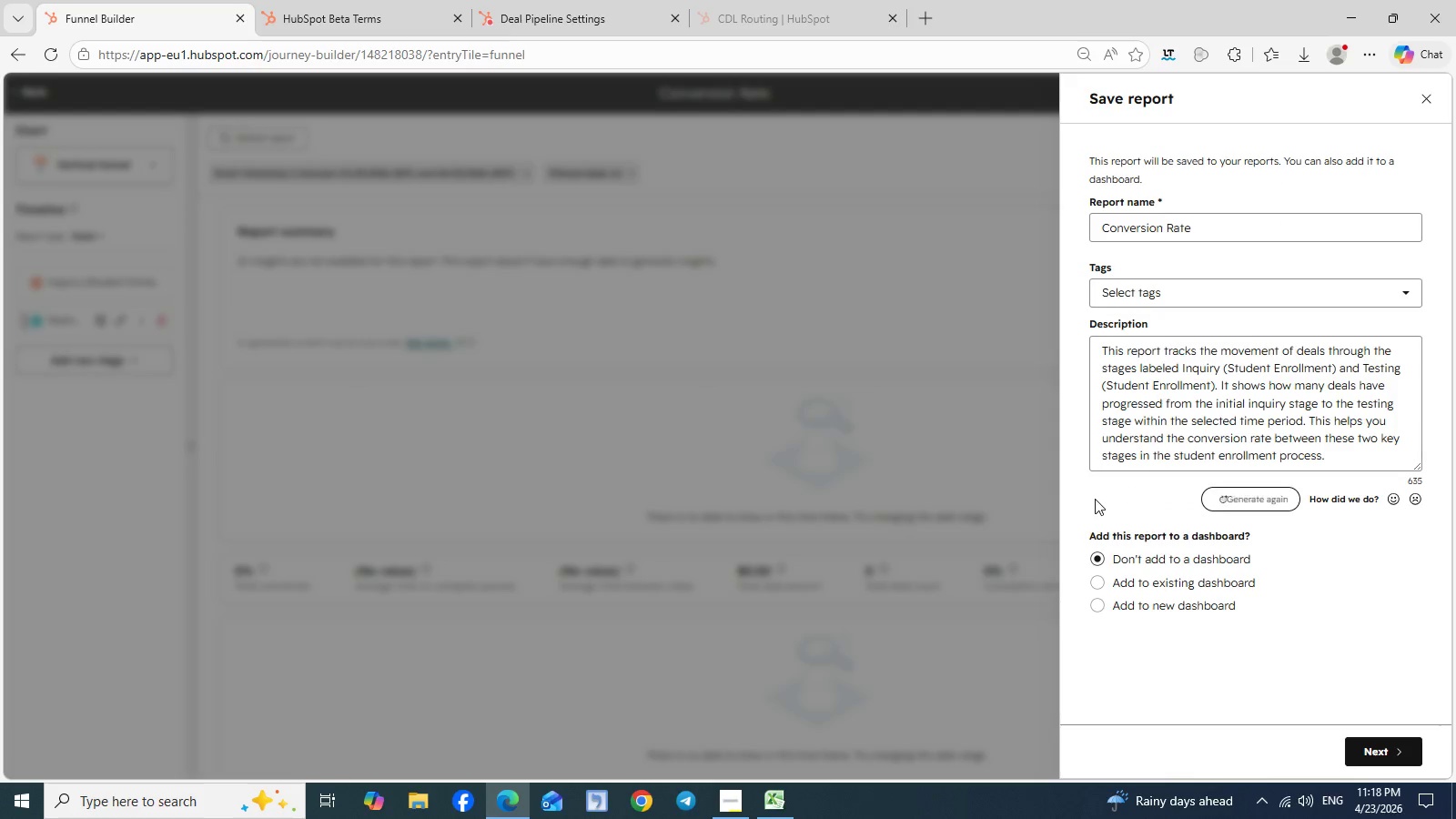 
left_click([1092, 587])
 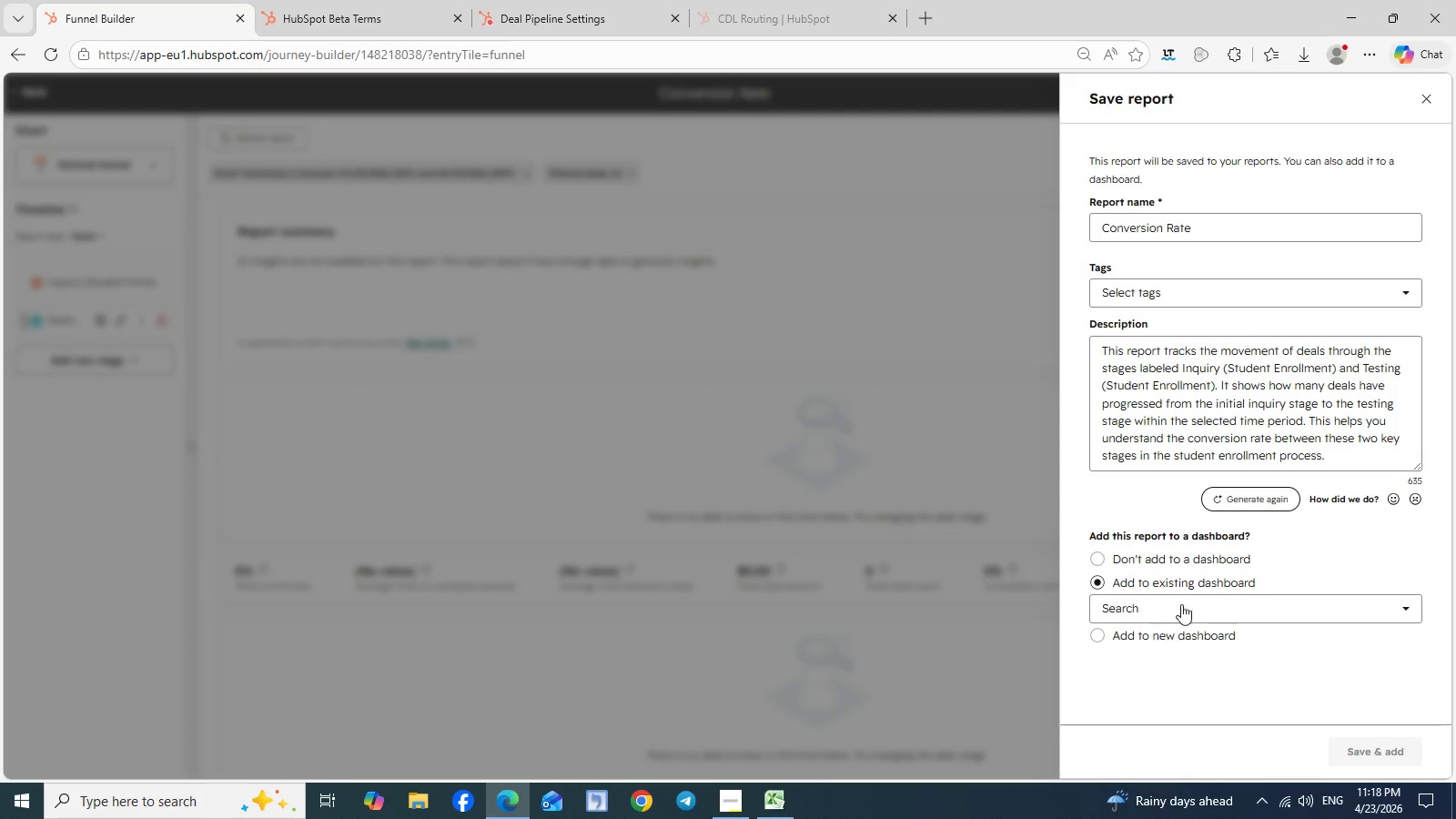 
left_click([1201, 594])
 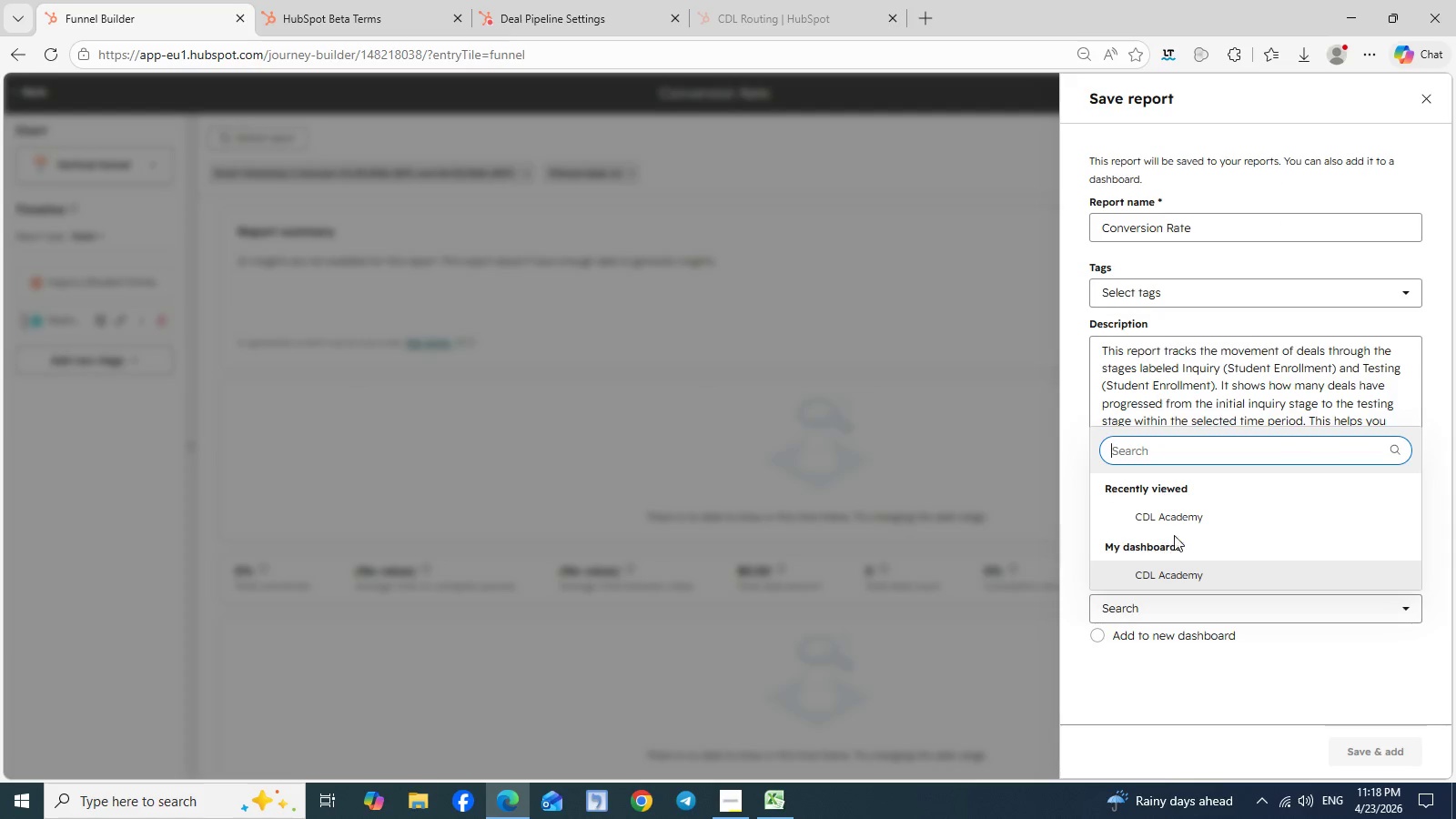 
left_click([1178, 512])
 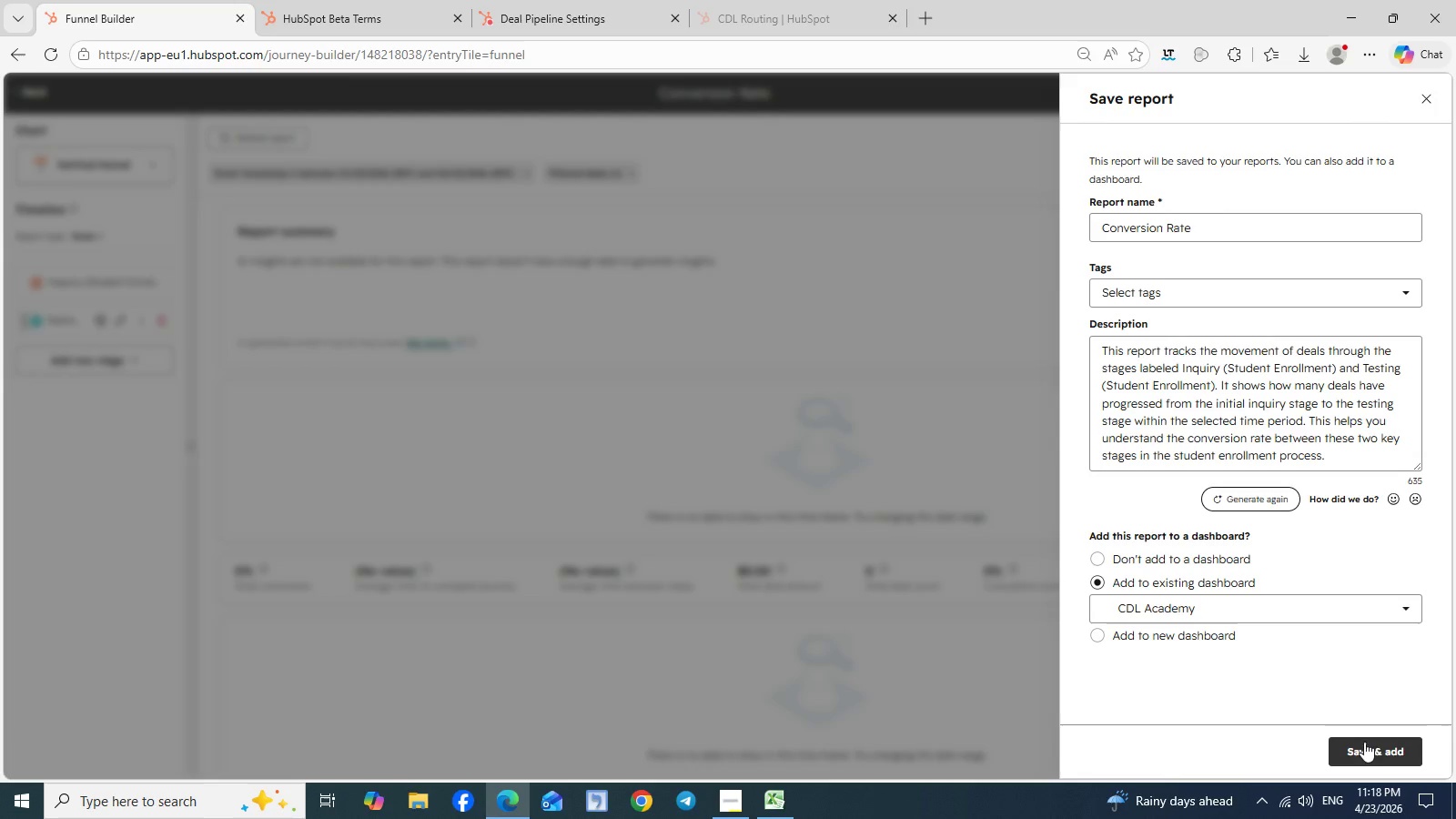 
left_click([1380, 746])
 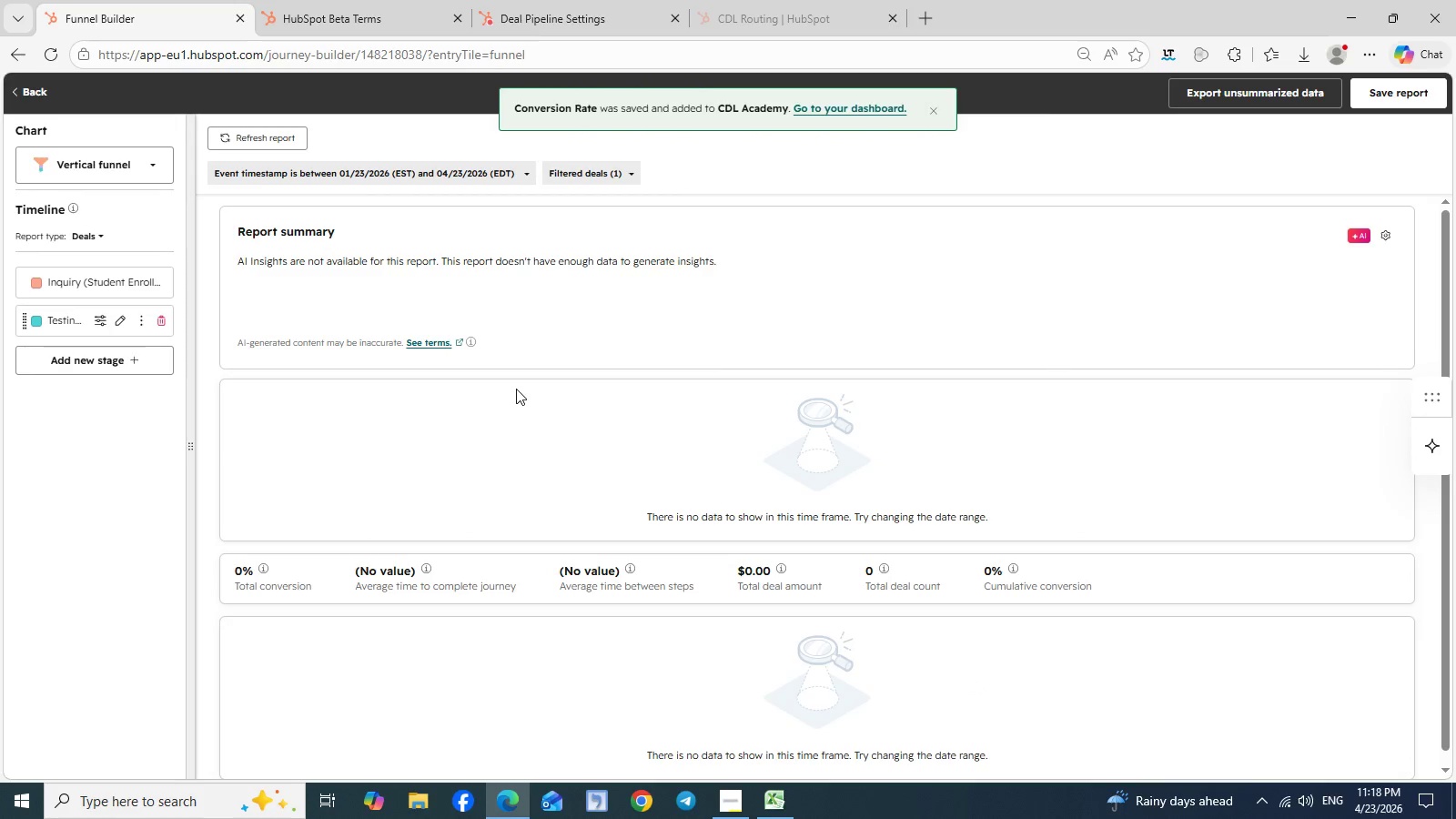 
wait(6.86)
 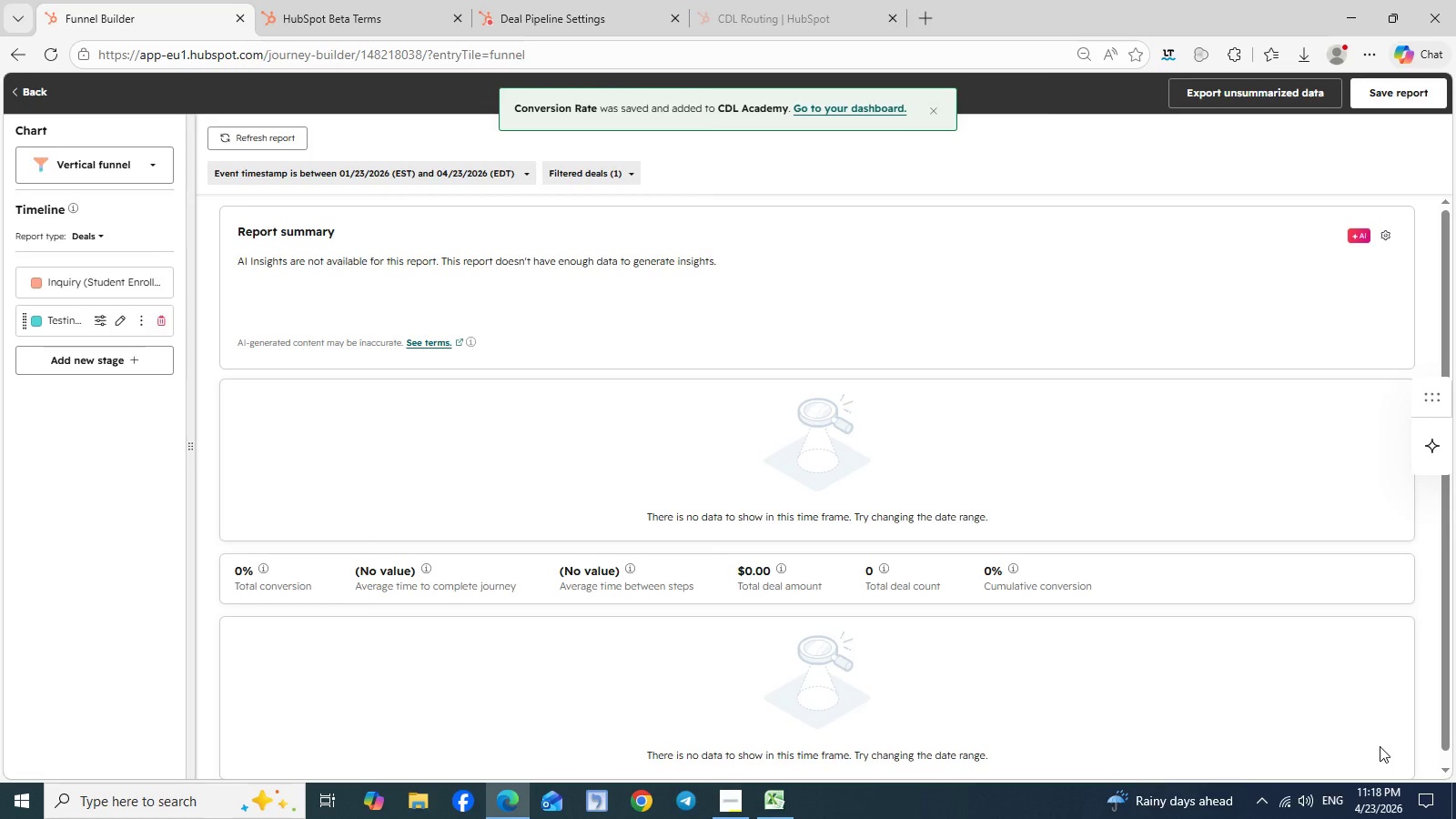 
left_click([25, 91])
 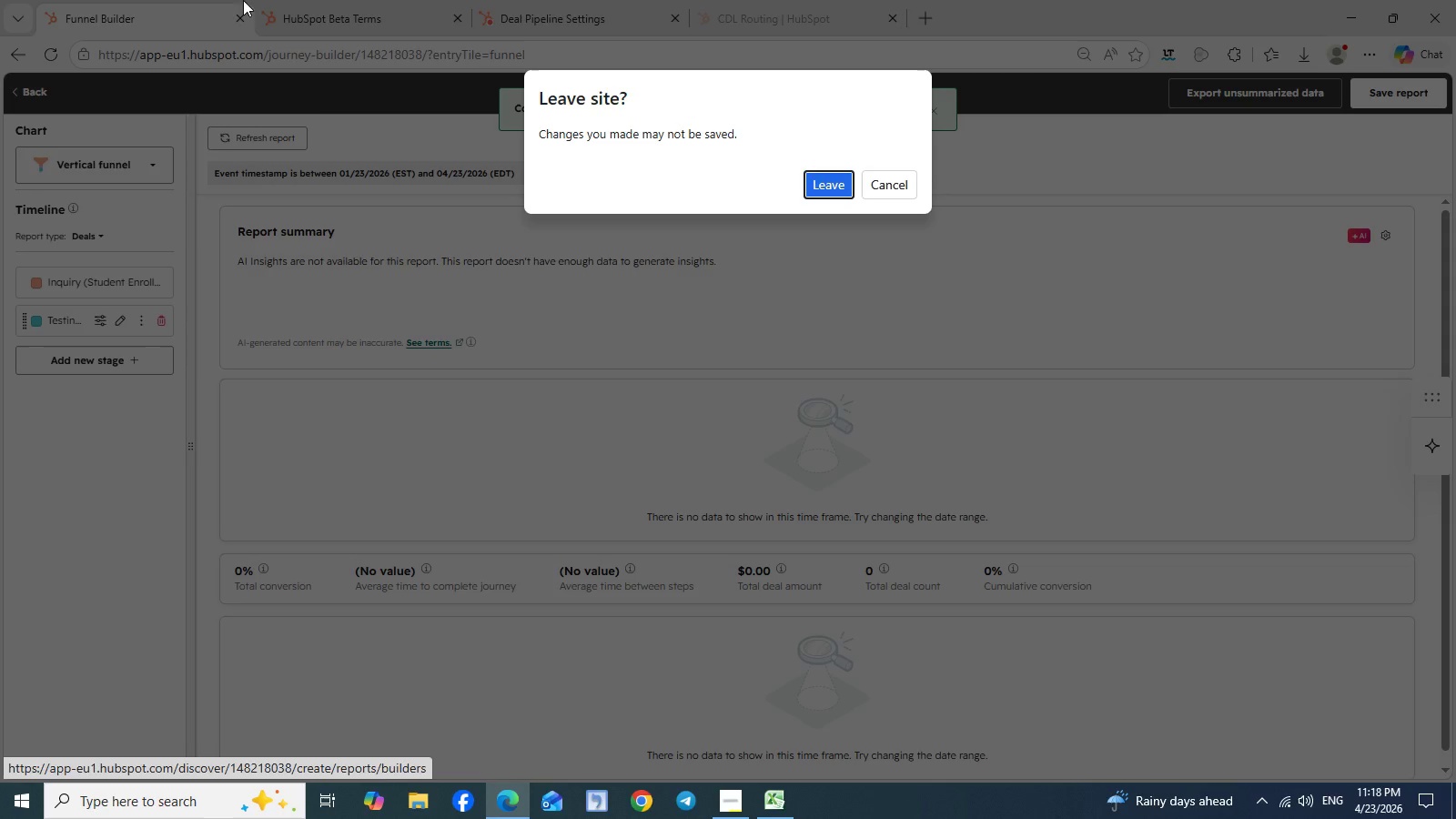 
left_click_drag(start_coordinate=[434, 68], to_coordinate=[561, 126])
 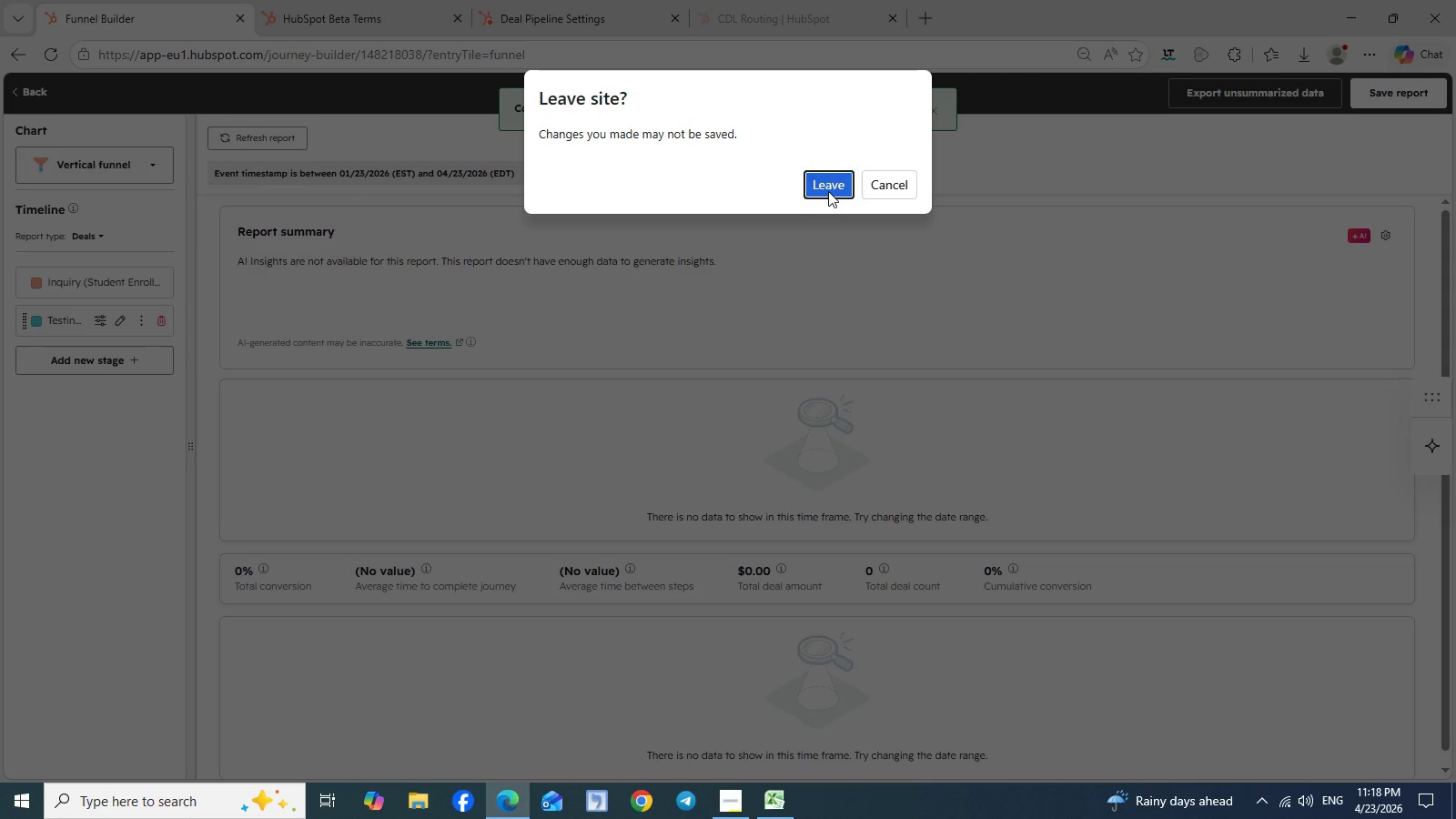 
left_click([829, 190])
 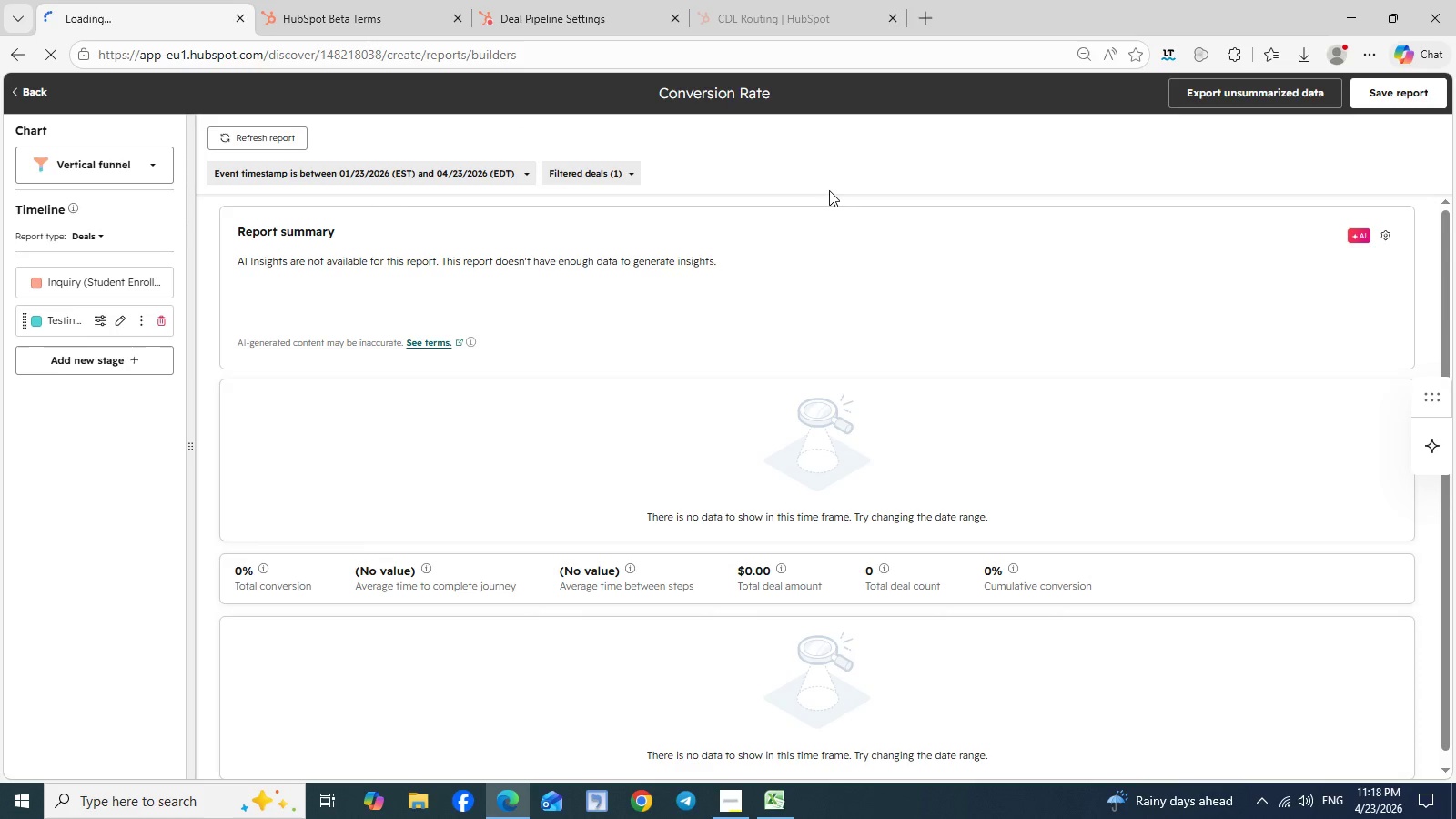 
mouse_move([399, 336])
 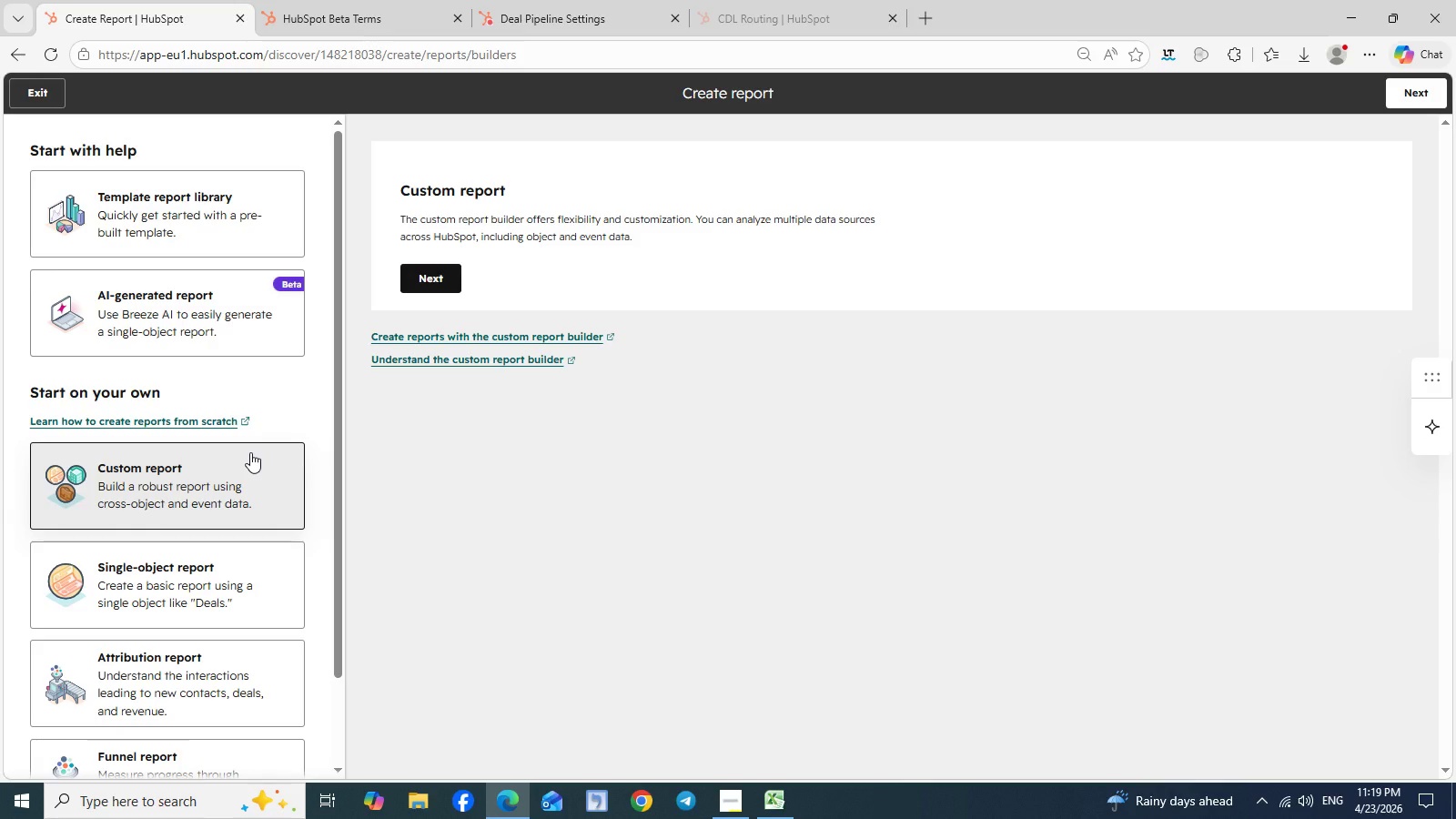 
wait(14.37)
 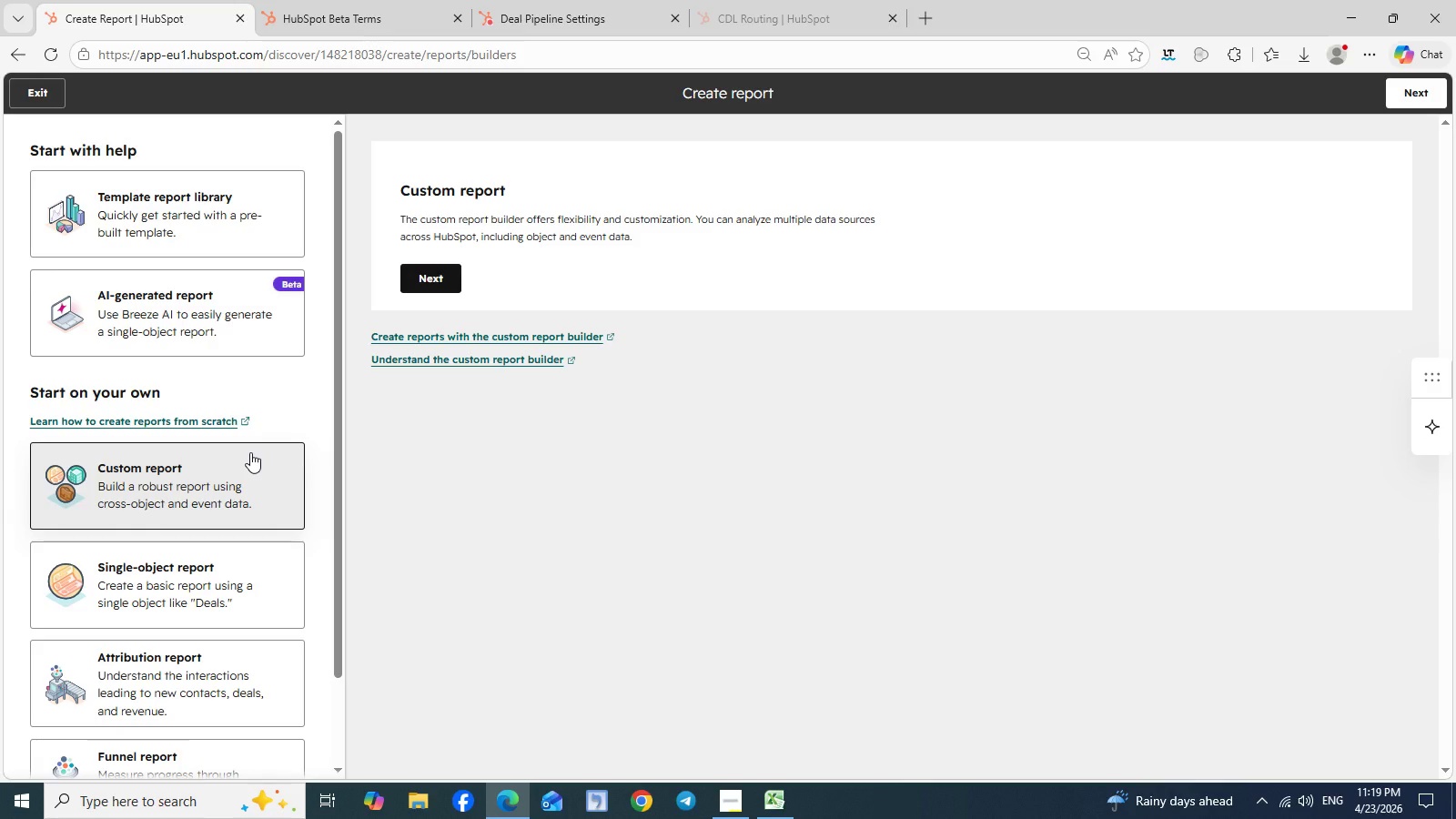 
left_click([434, 279])
 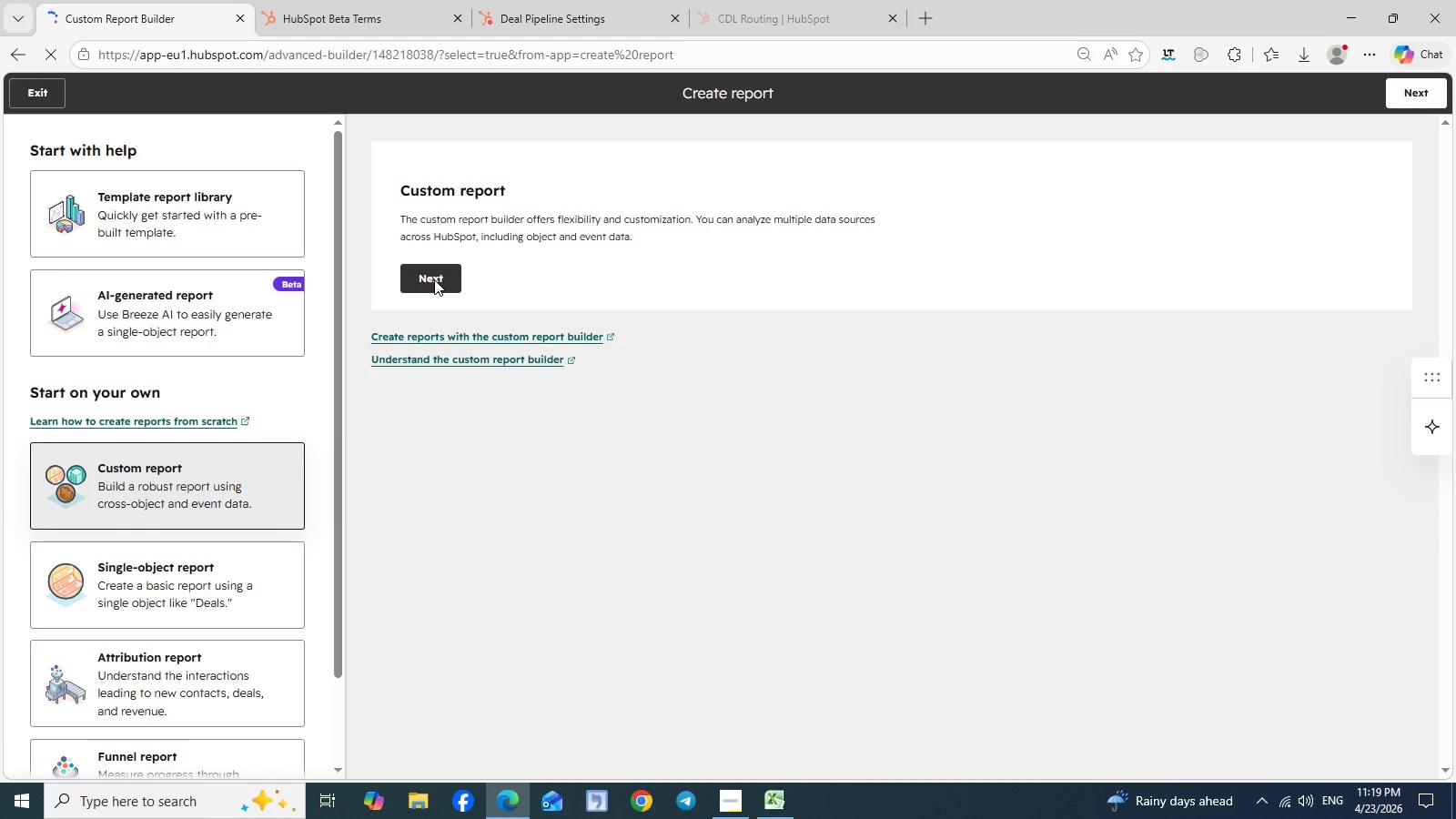 
mouse_move([612, 250])
 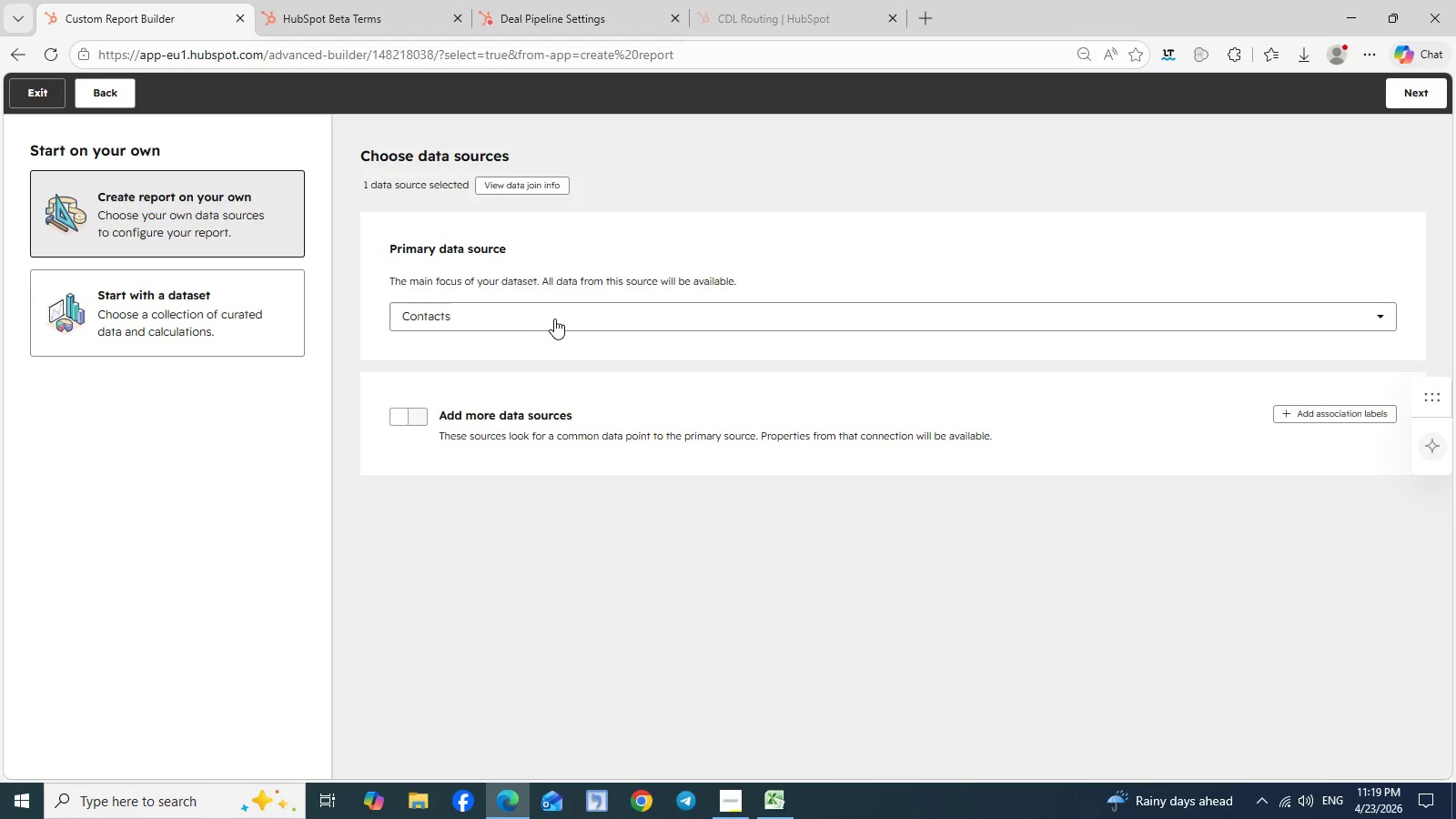 
left_click([556, 318])
 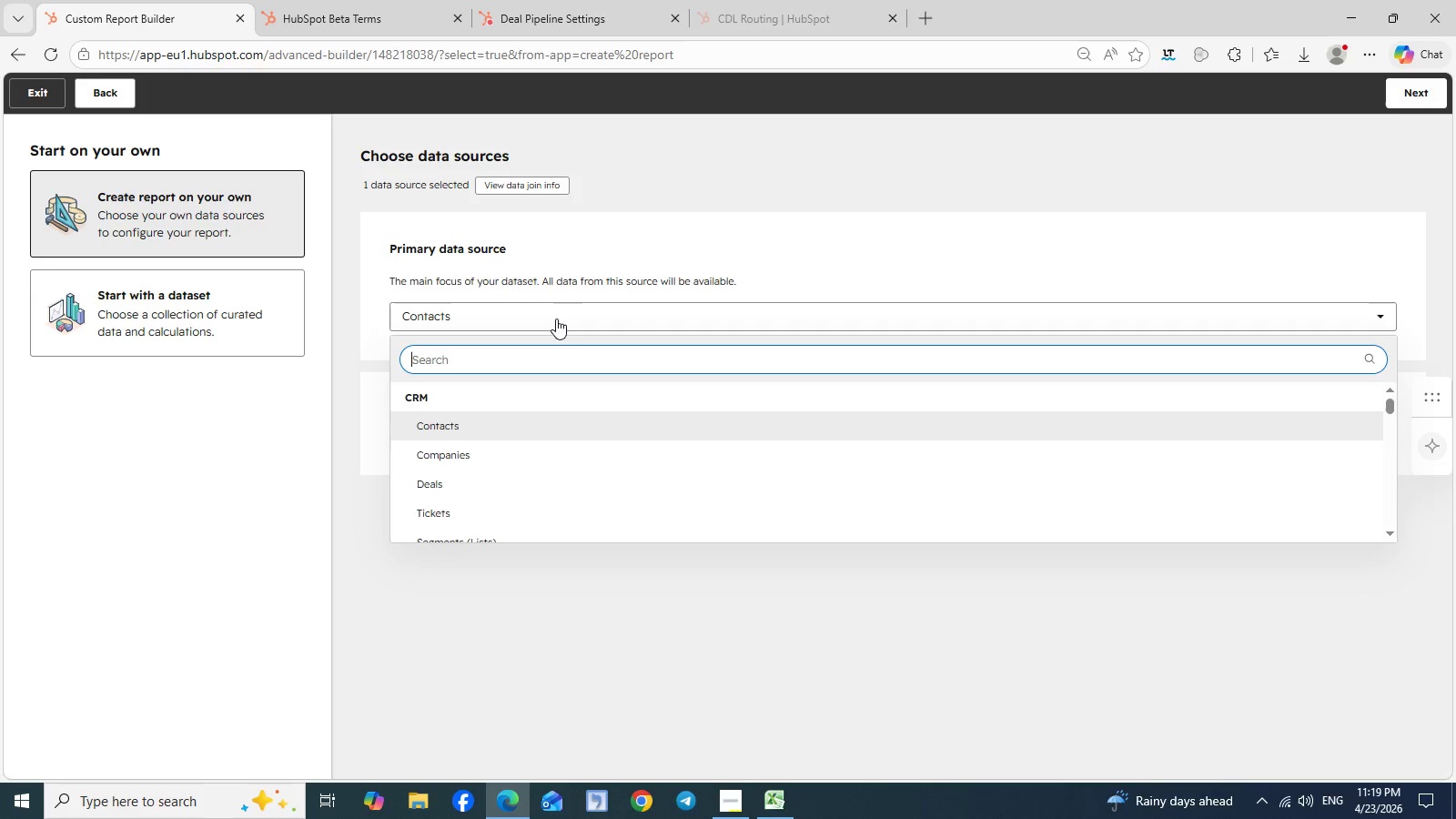 
wait(8.61)
 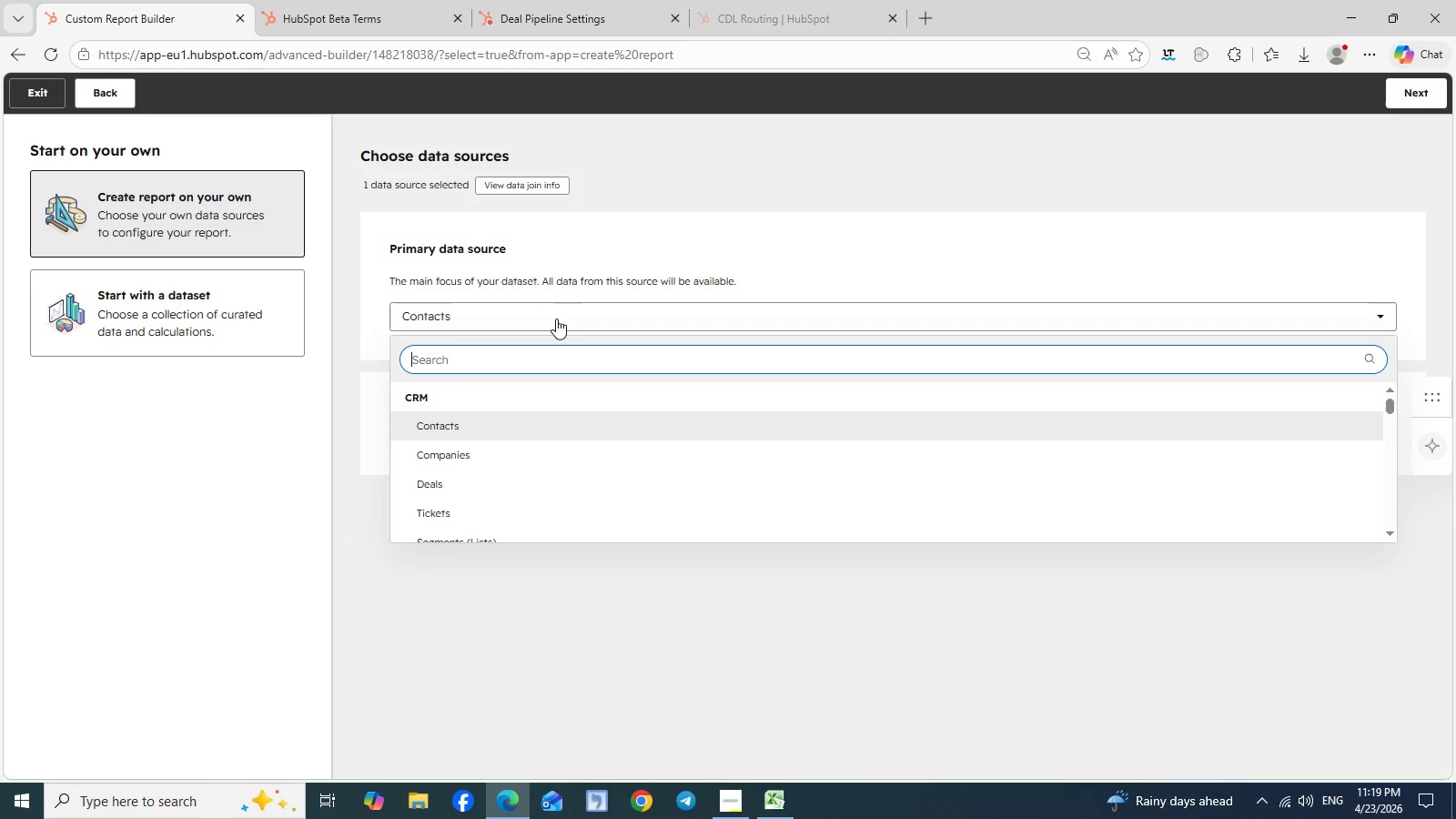 
left_click([472, 489])
 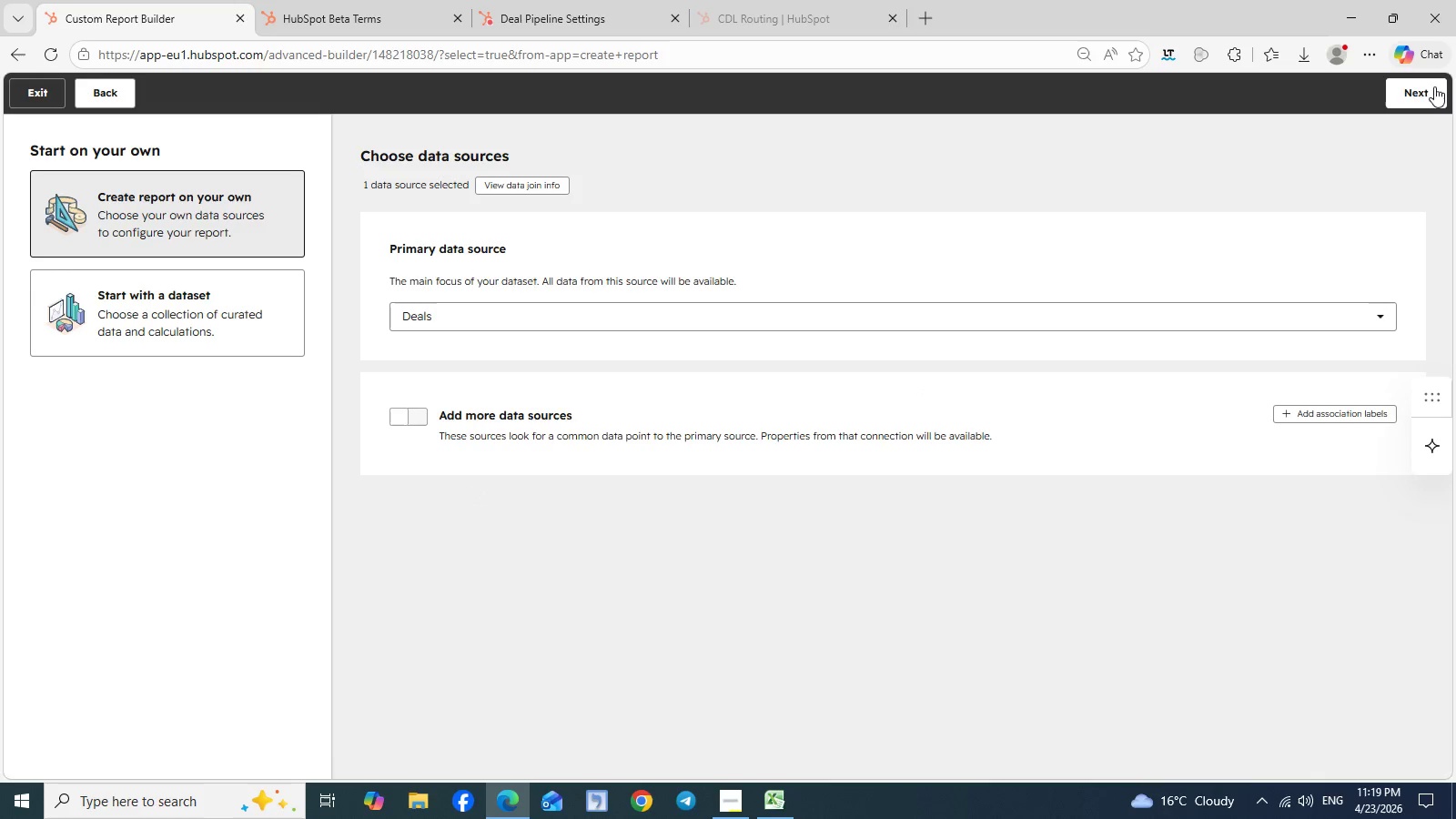 
left_click([1407, 88])
 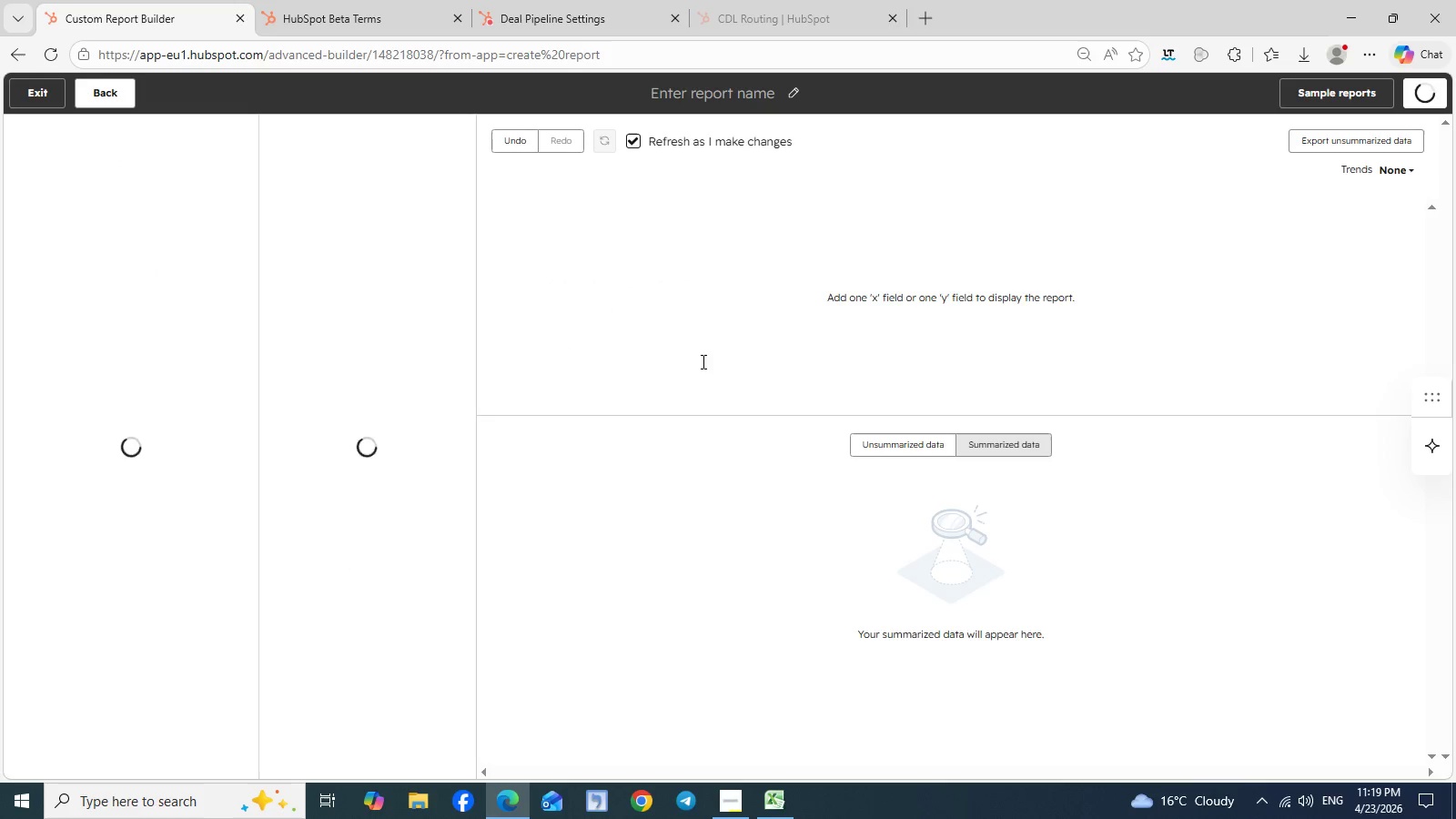 
mouse_move([329, 380])
 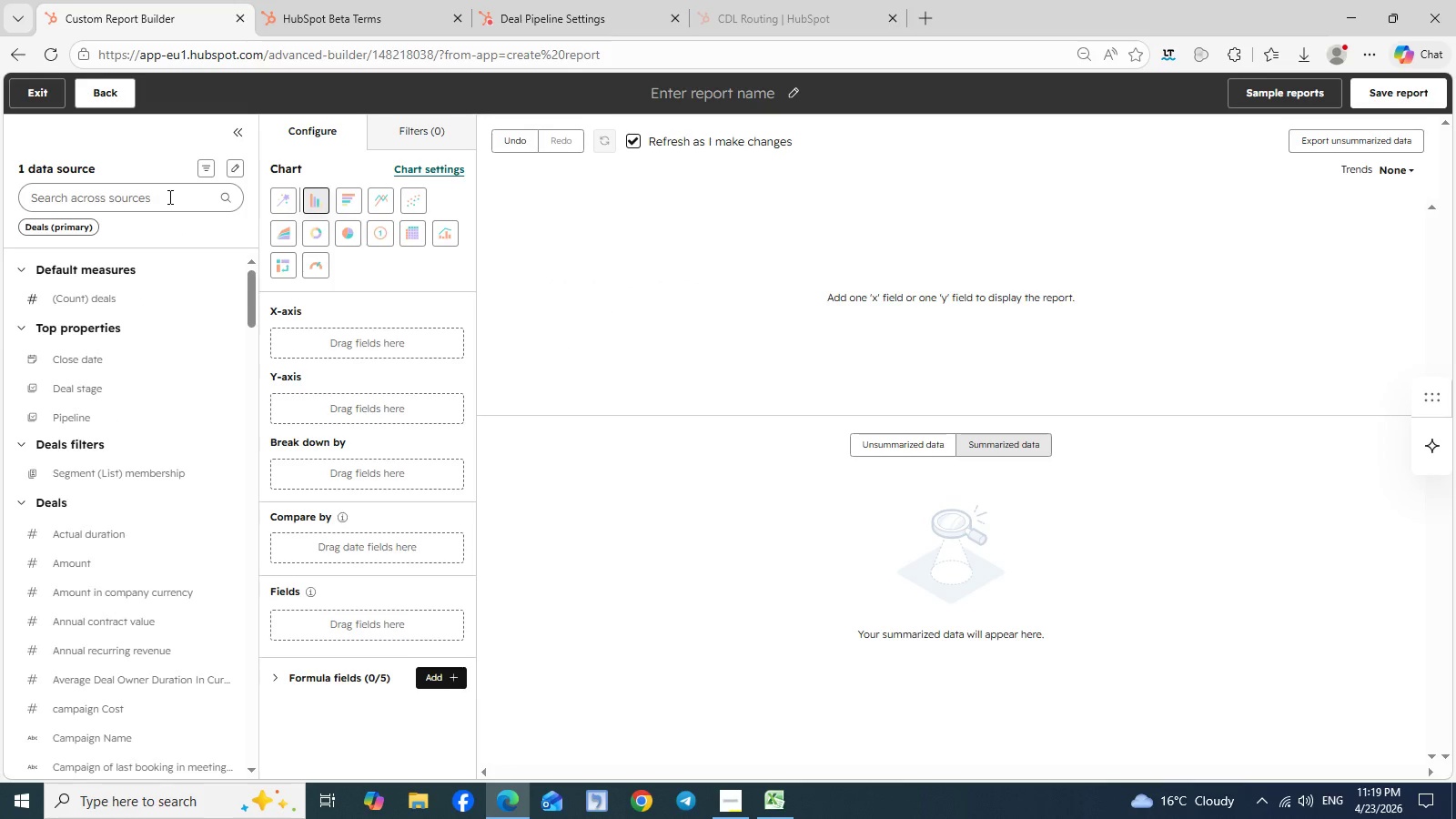 
left_click([165, 197])
 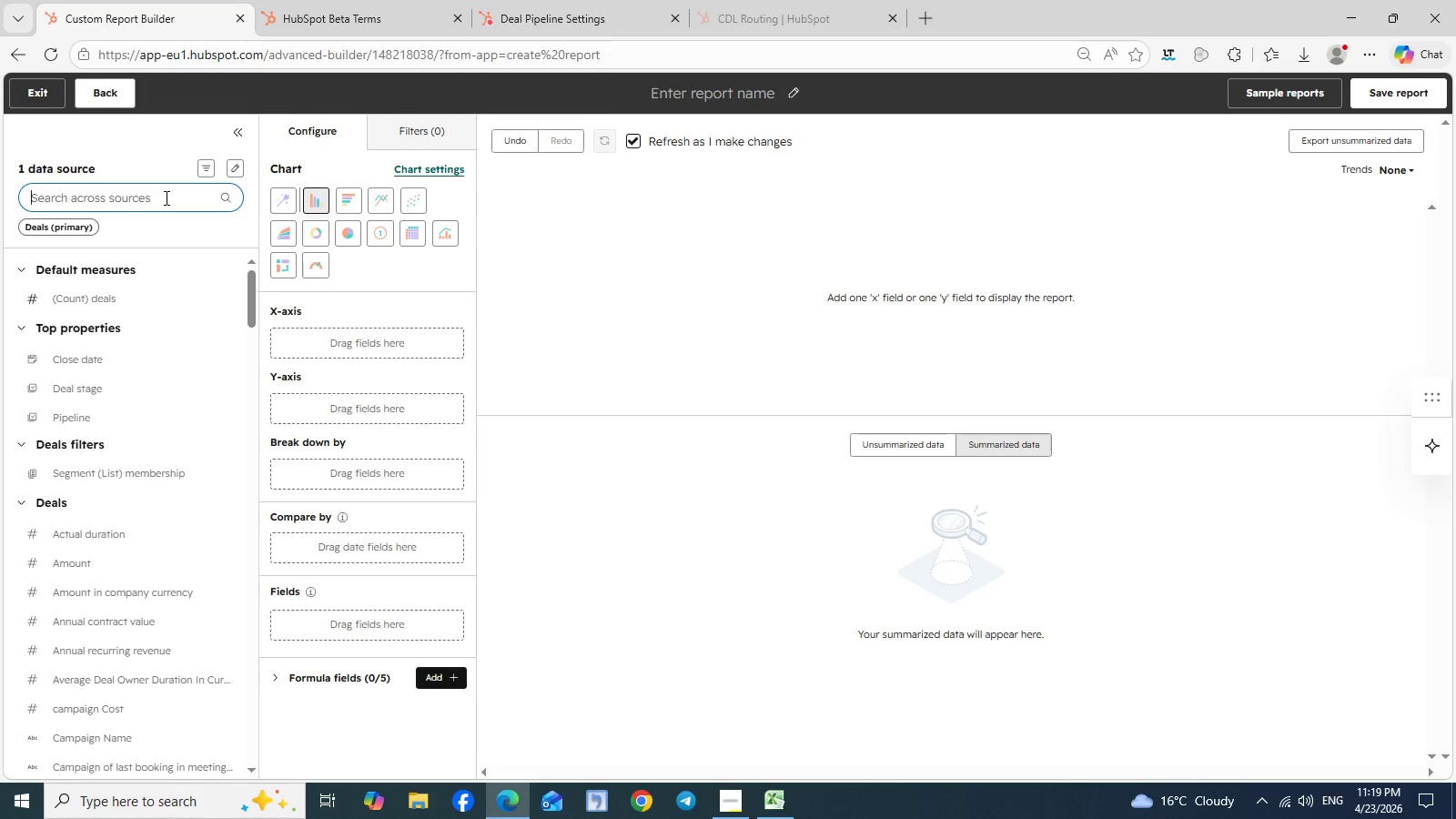 
wait(8.09)
 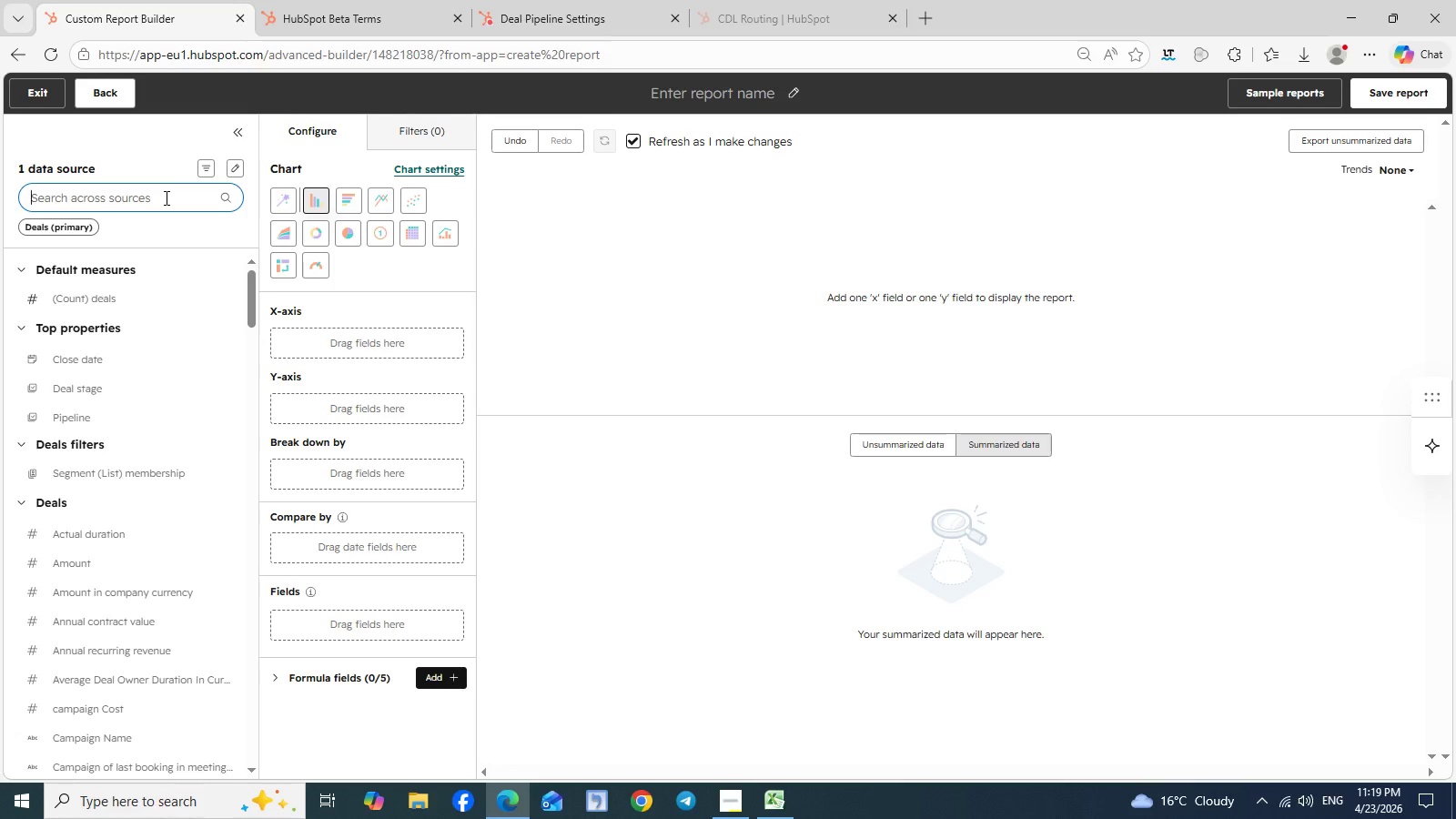 
type(de)
 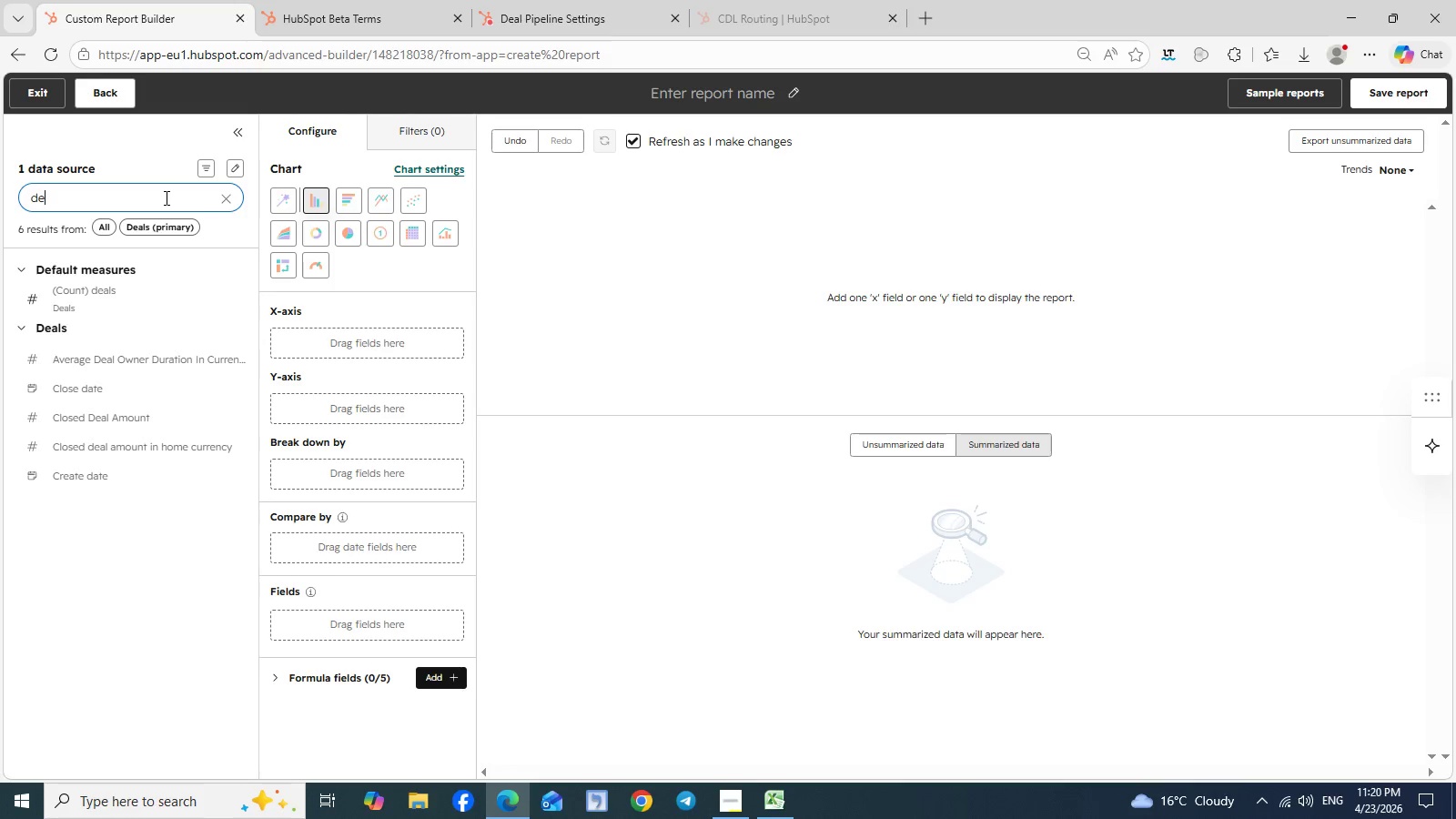 
wait(12.69)
 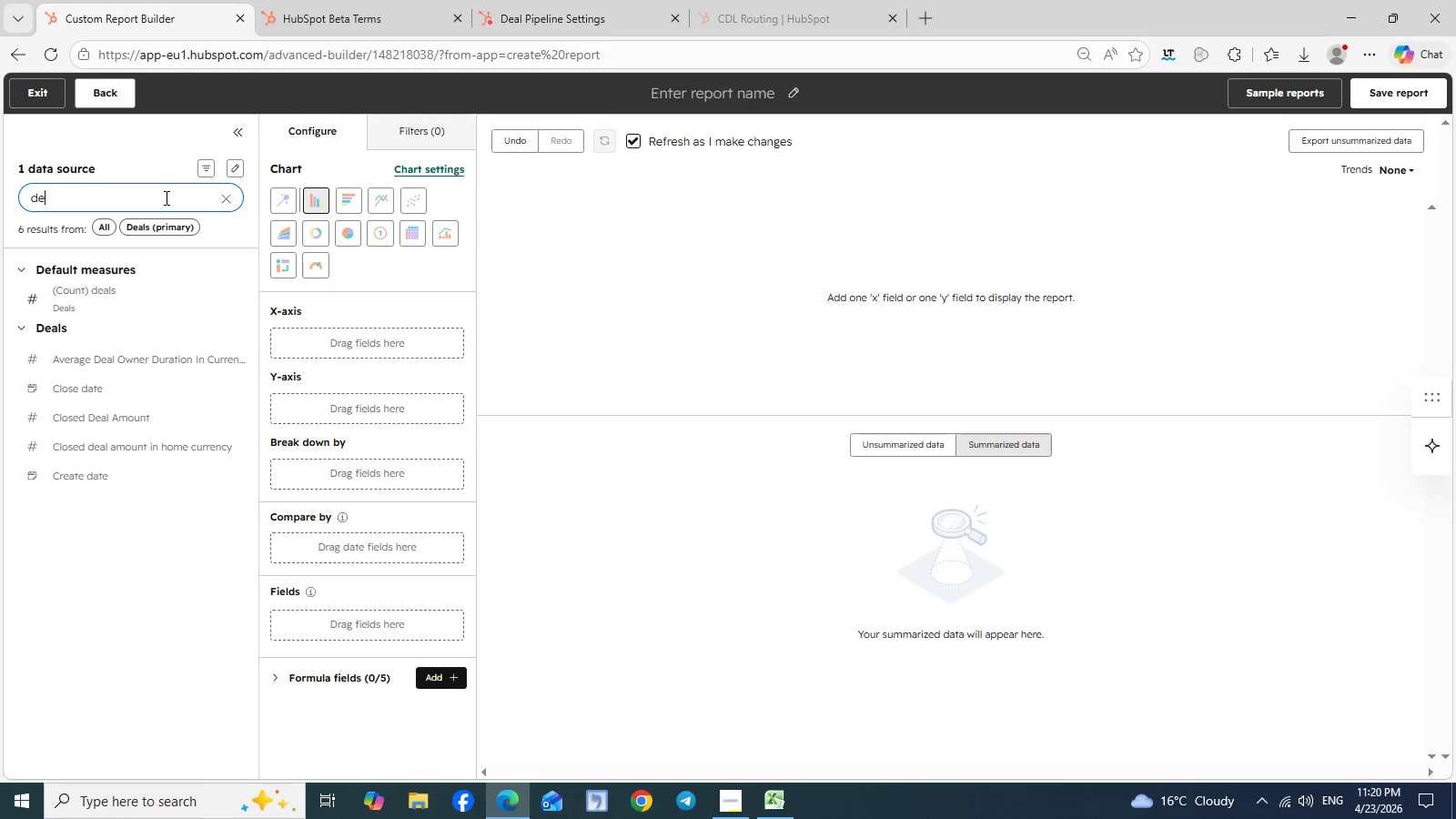 
left_click([106, 96])
 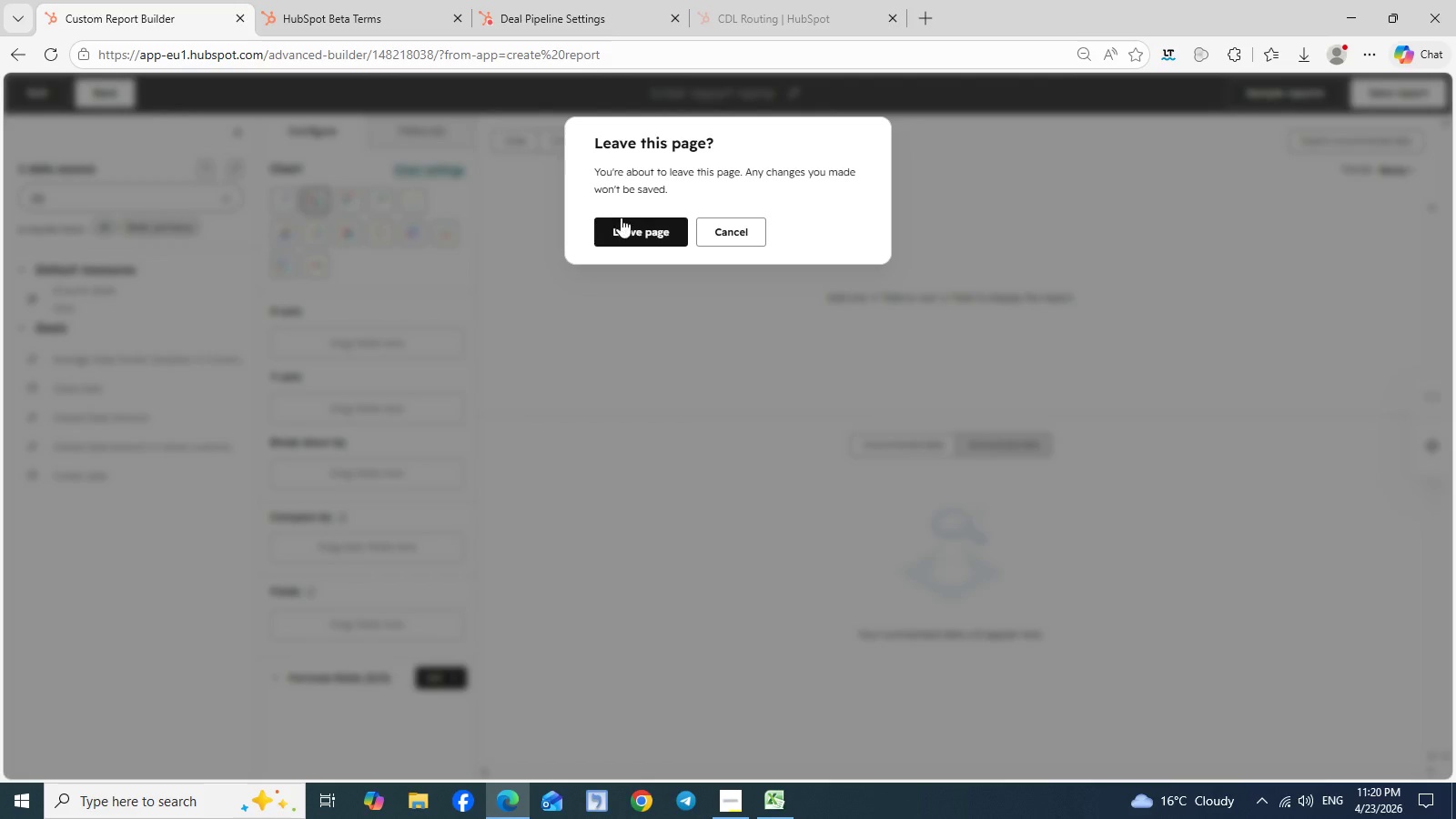 
left_click([646, 238])
 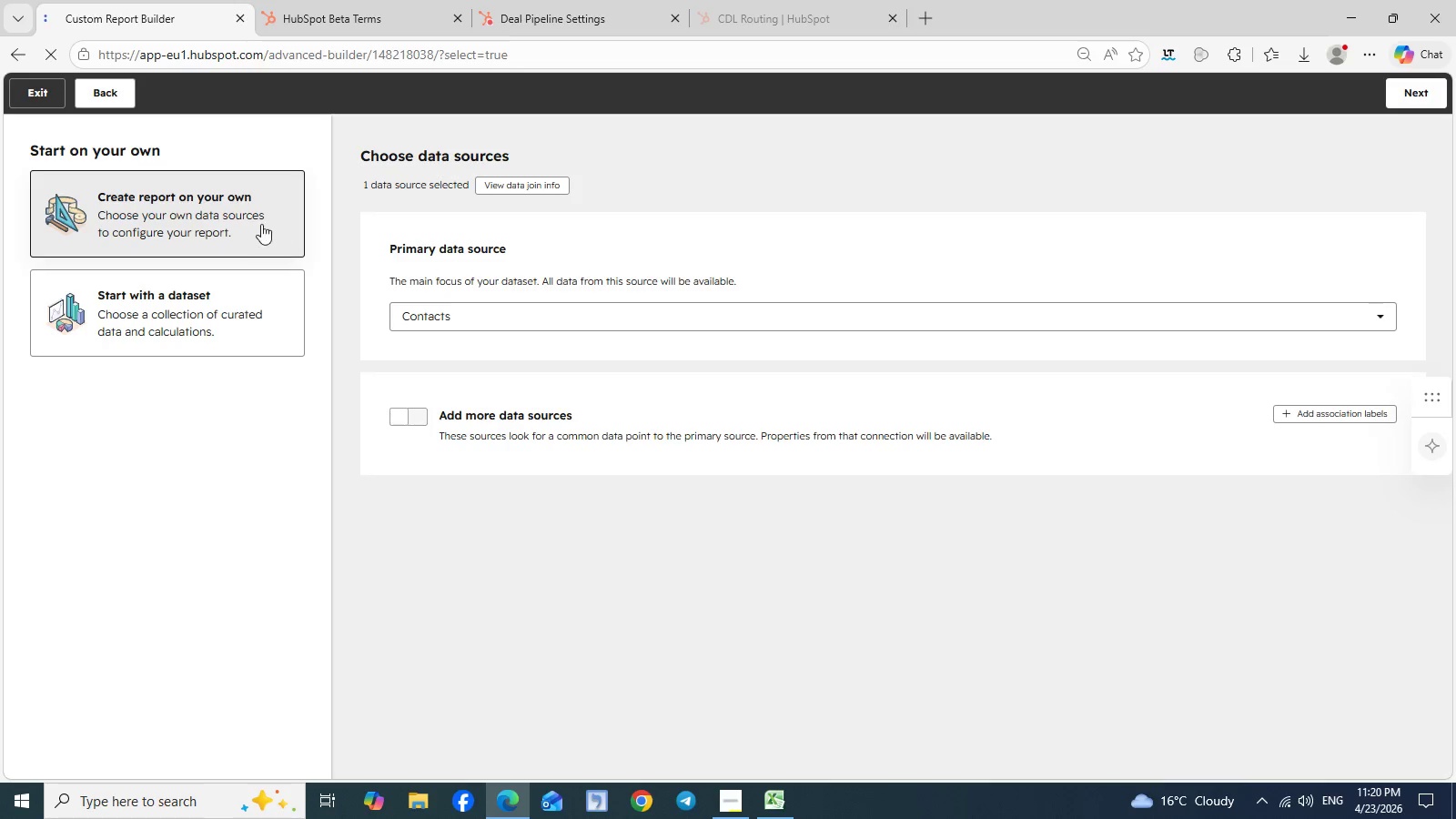 
wait(9.77)
 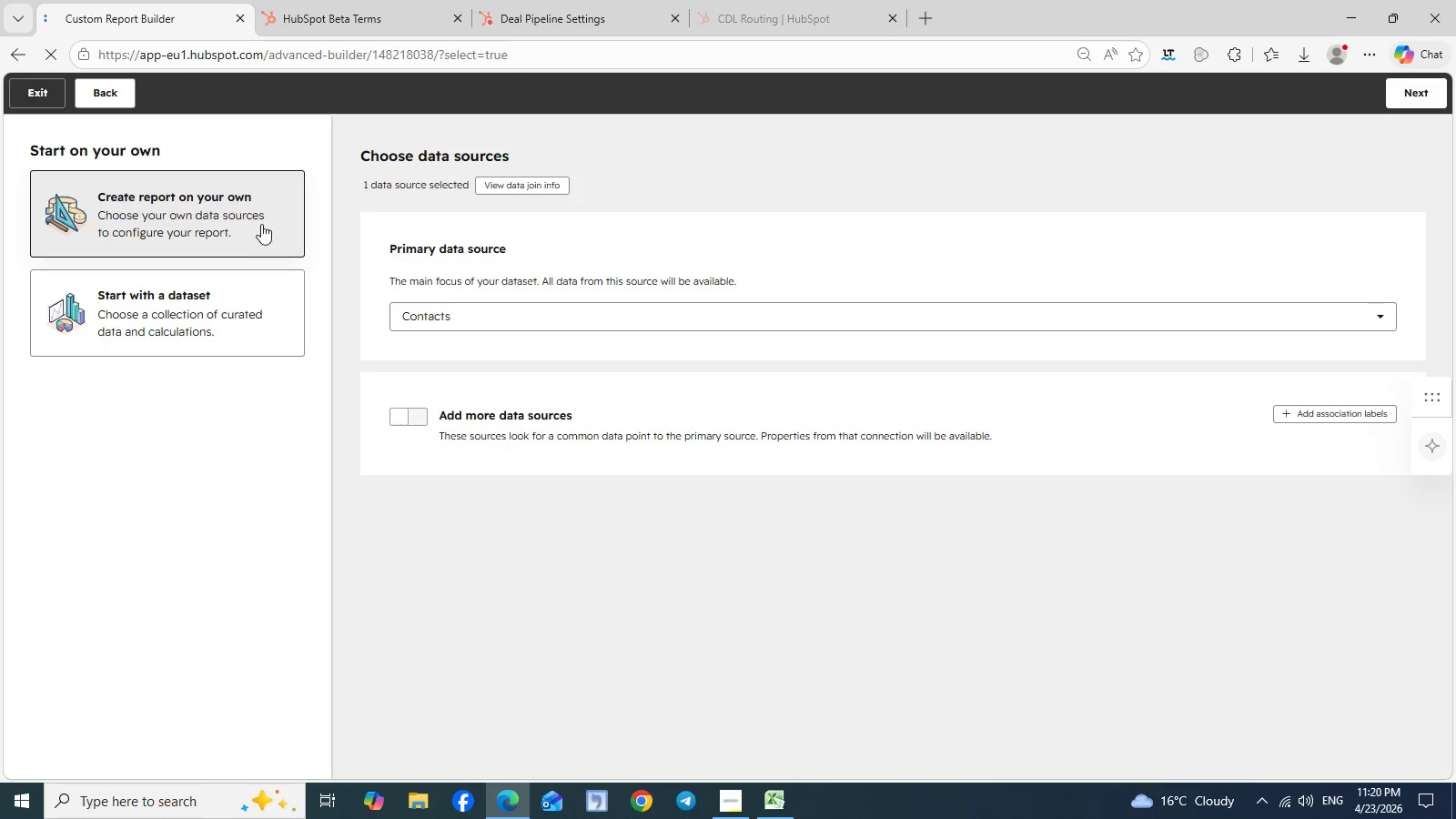 
left_click([521, 314])
 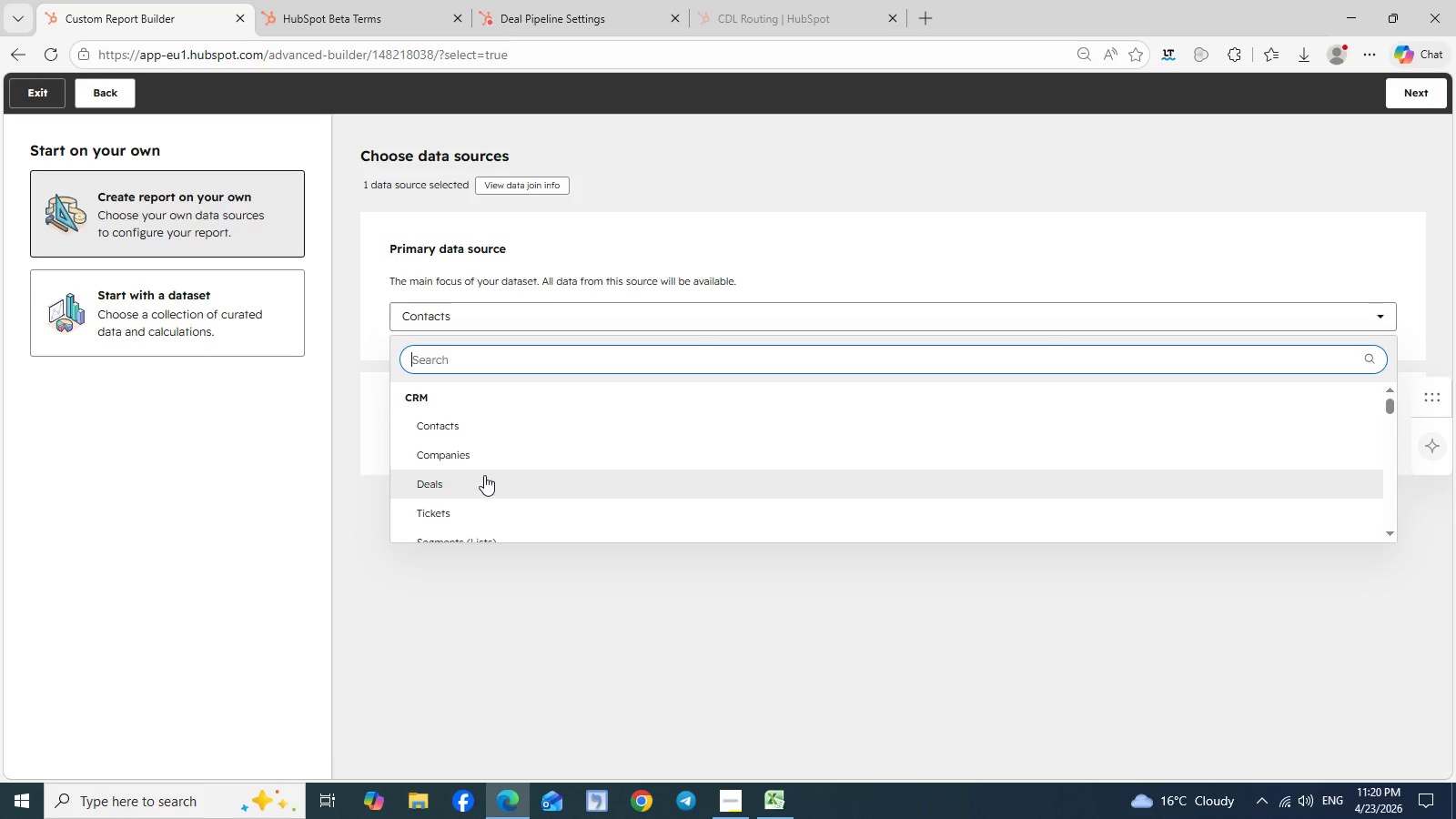 
left_click([484, 475])
 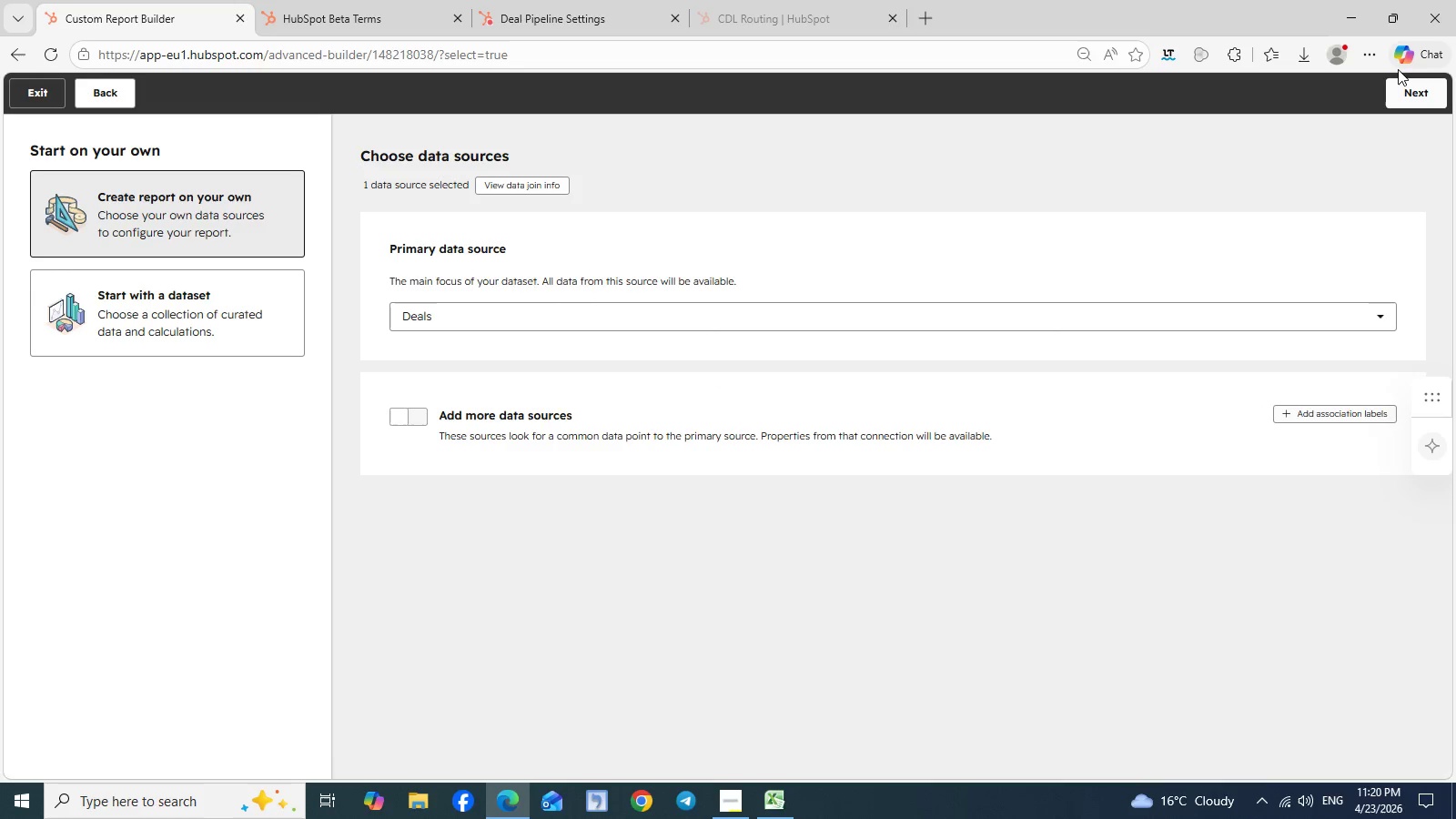 
left_click([1408, 89])
 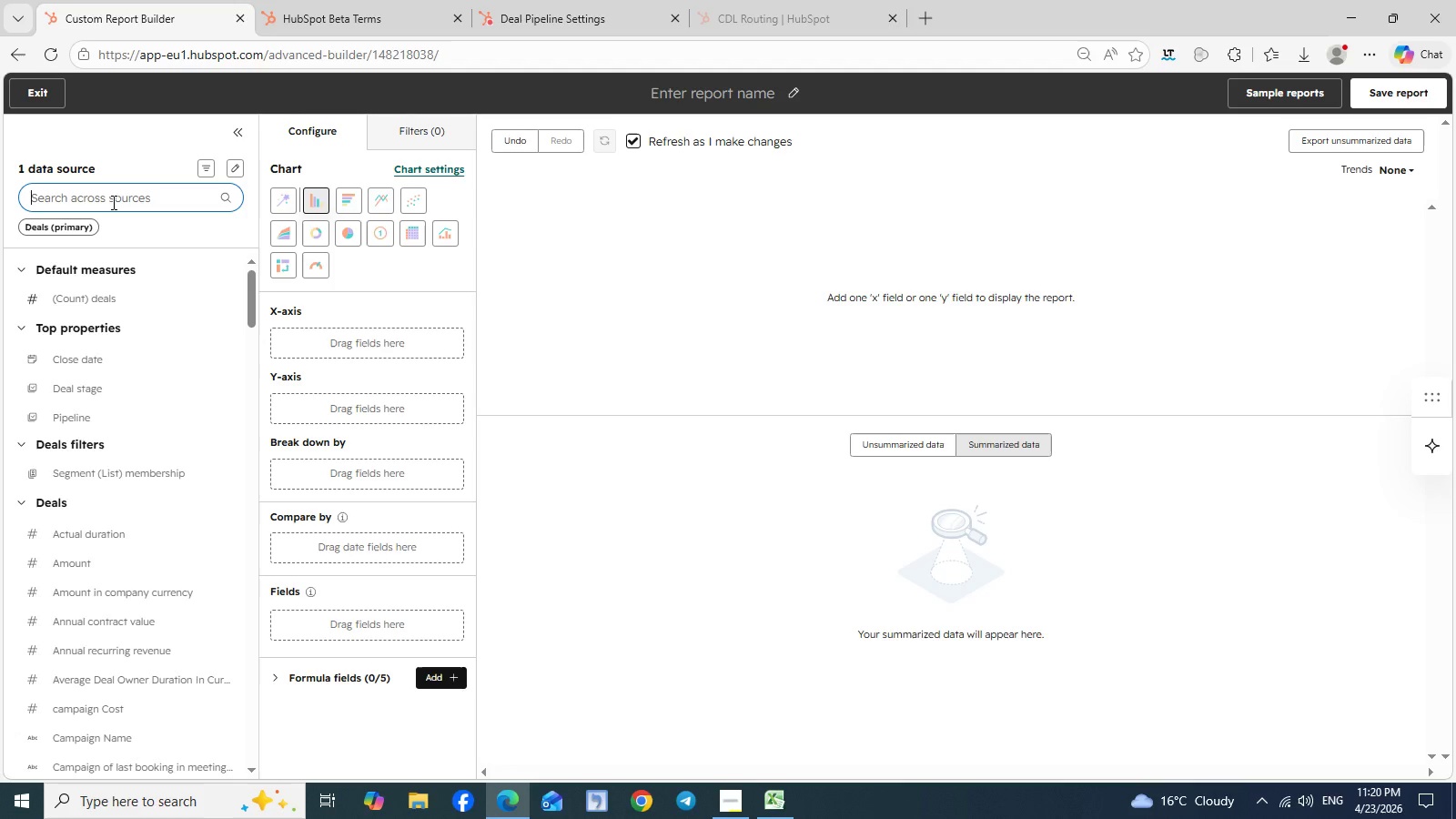 
wait(9.67)
 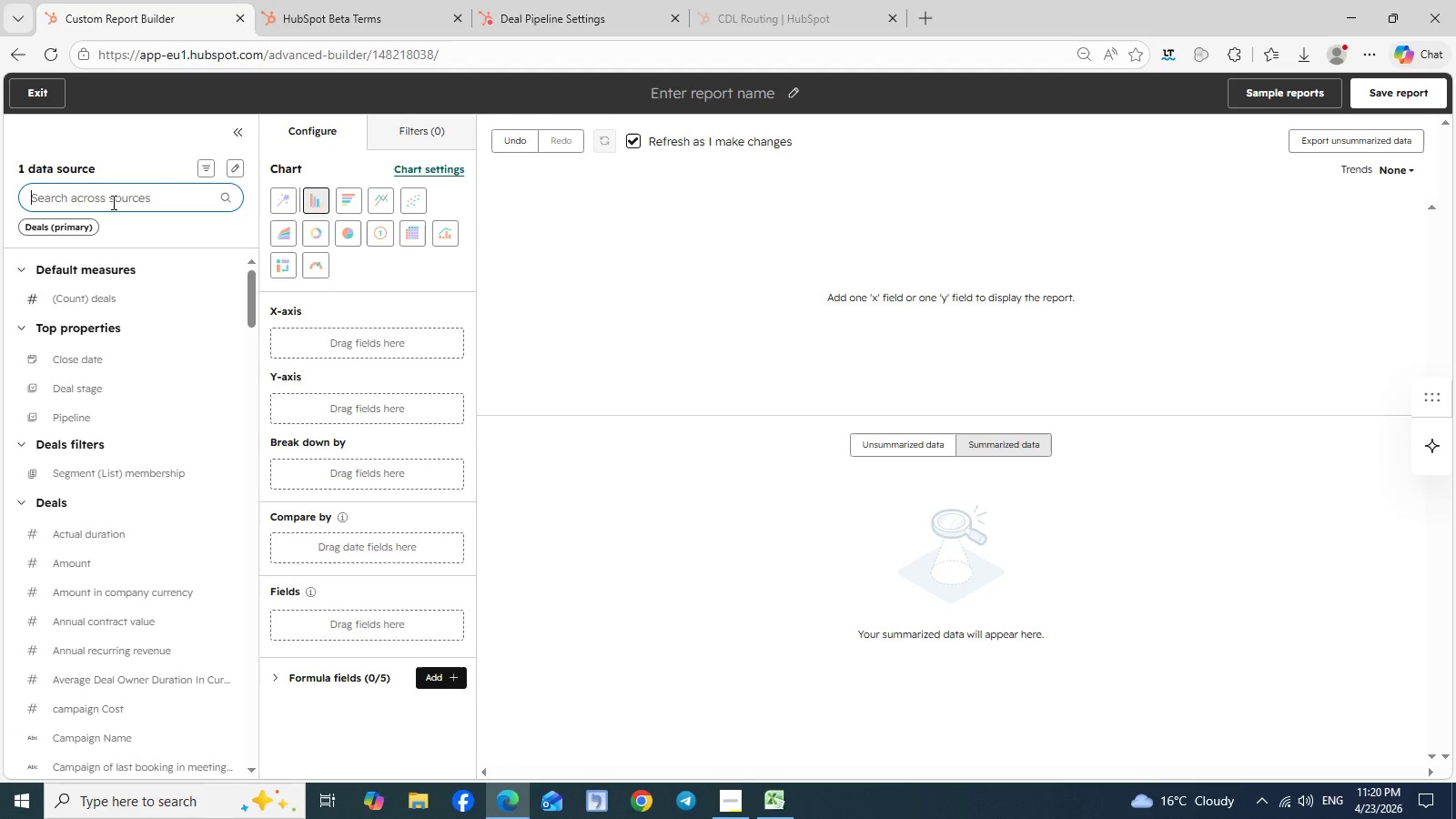 
type(prop)
 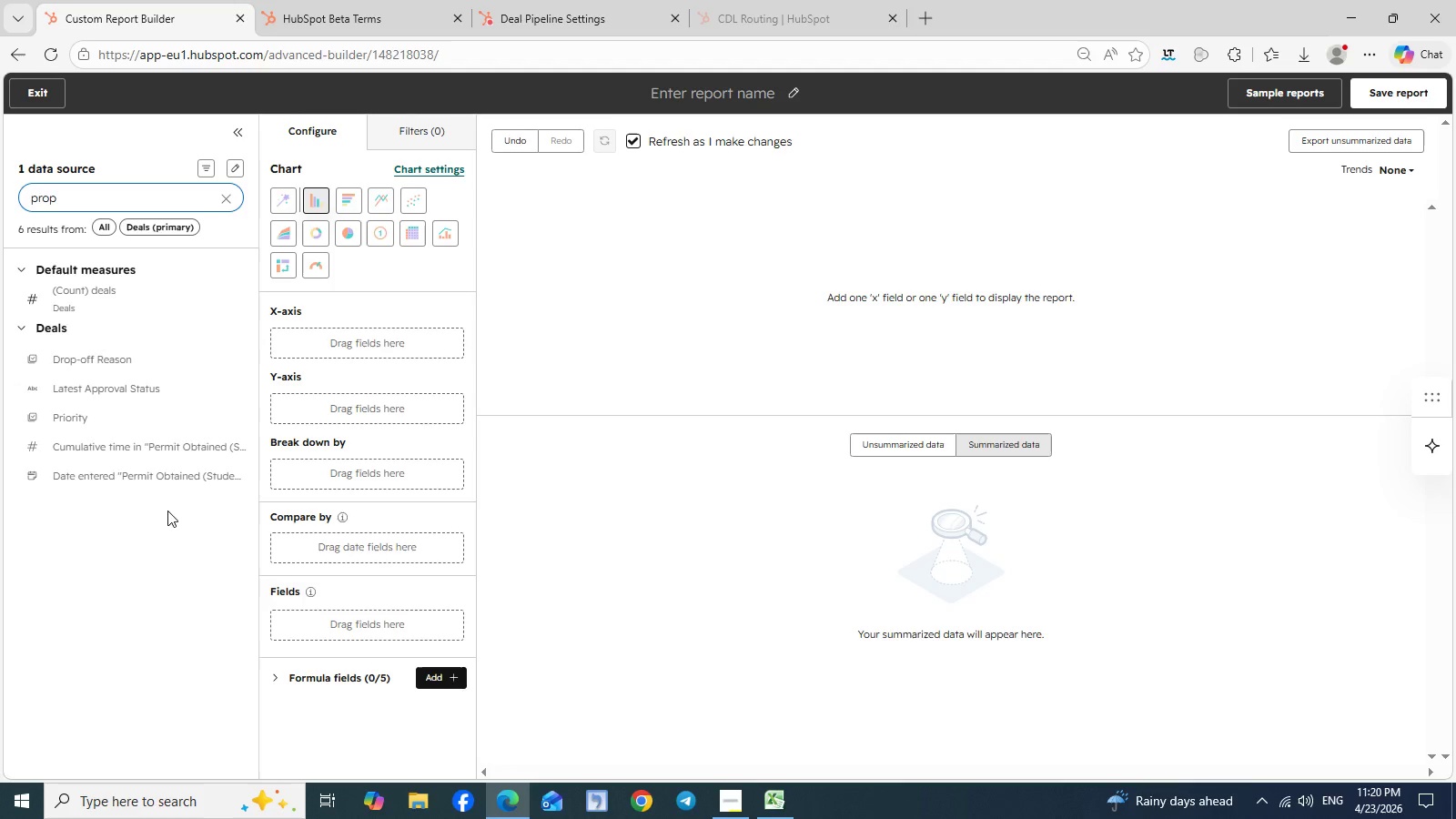 
wait(6.91)
 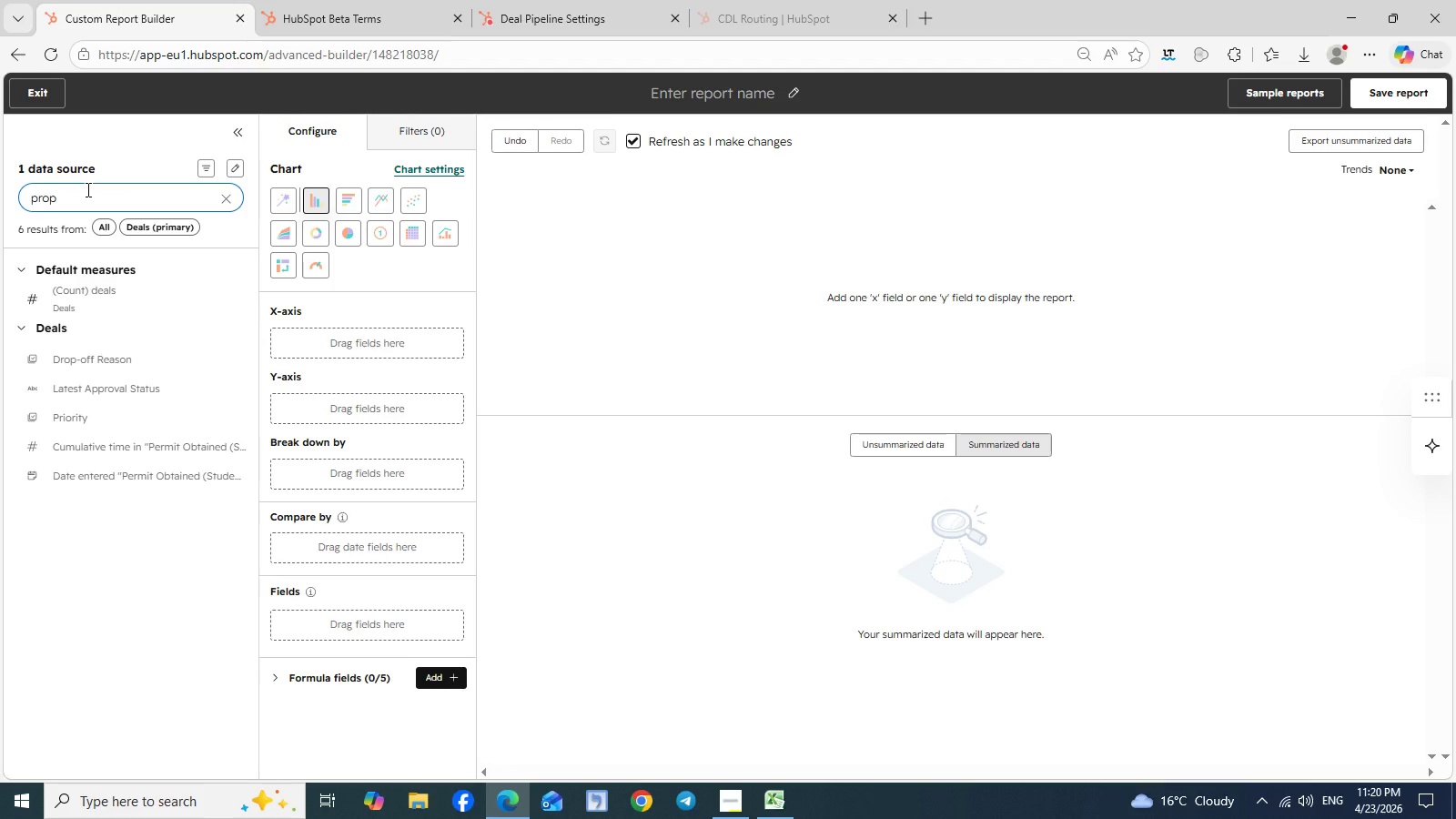 
left_click([232, 198])
 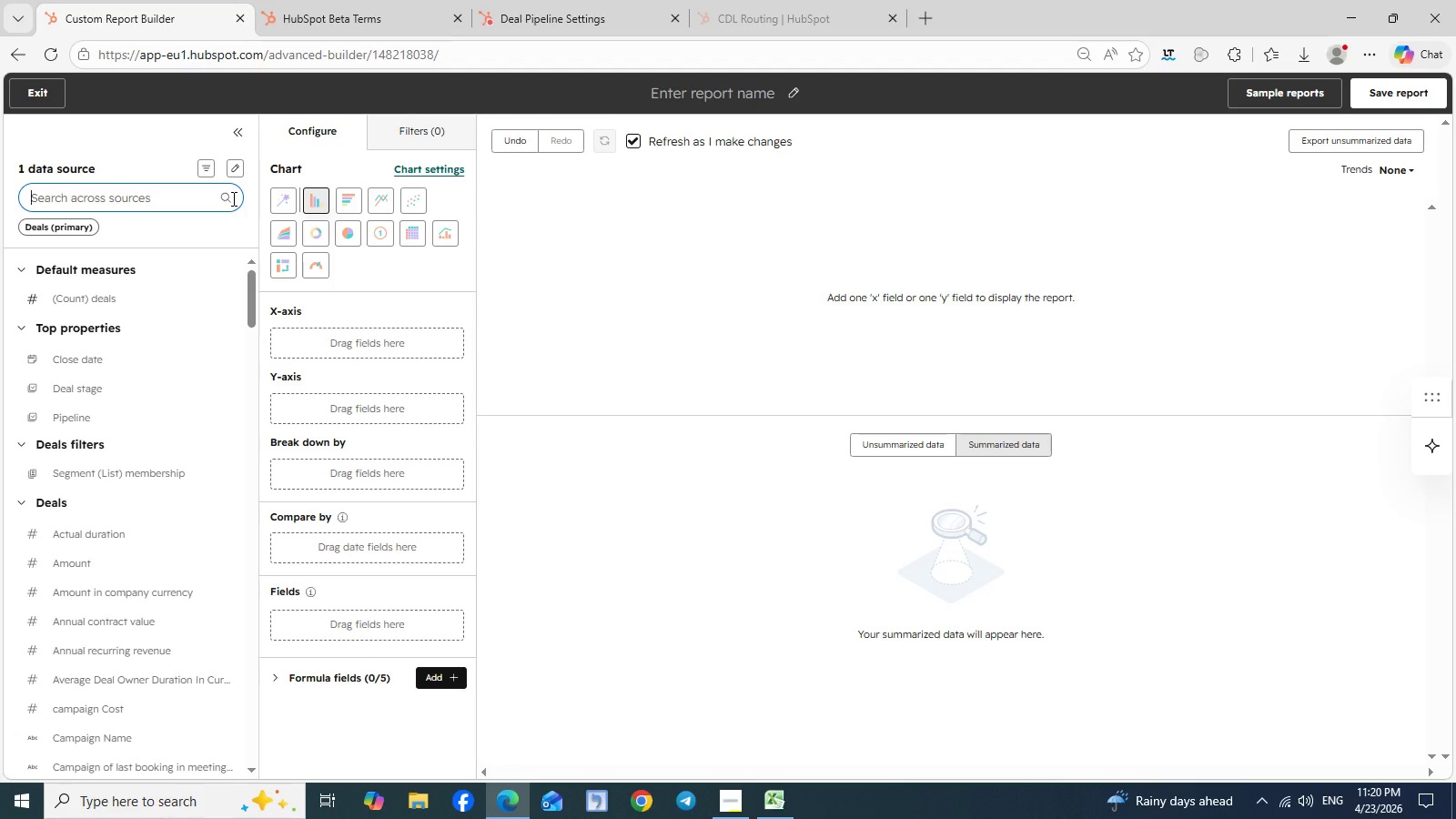 
wait(17.77)
 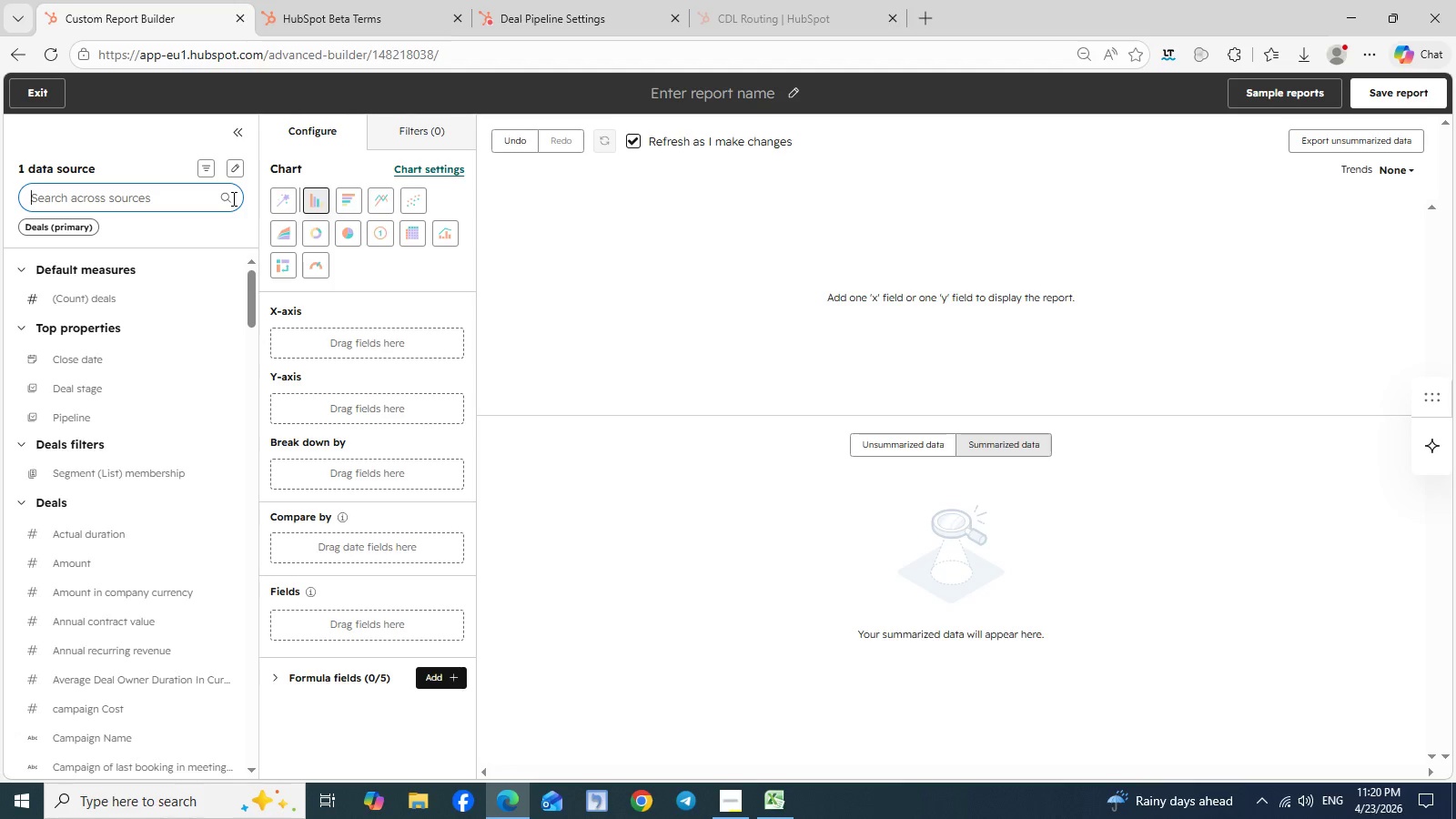 
type(deal s)
 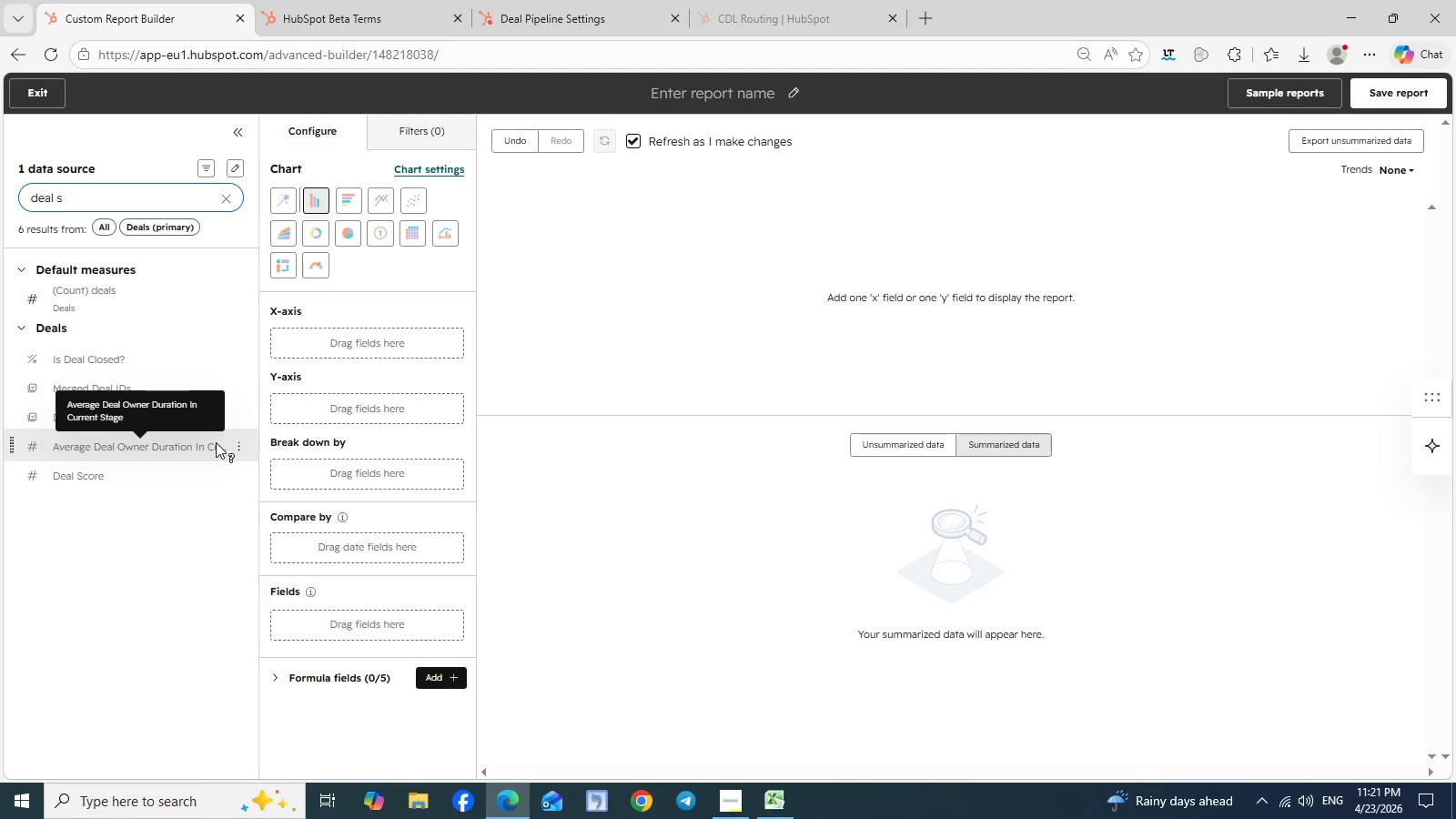 
wait(20.52)
 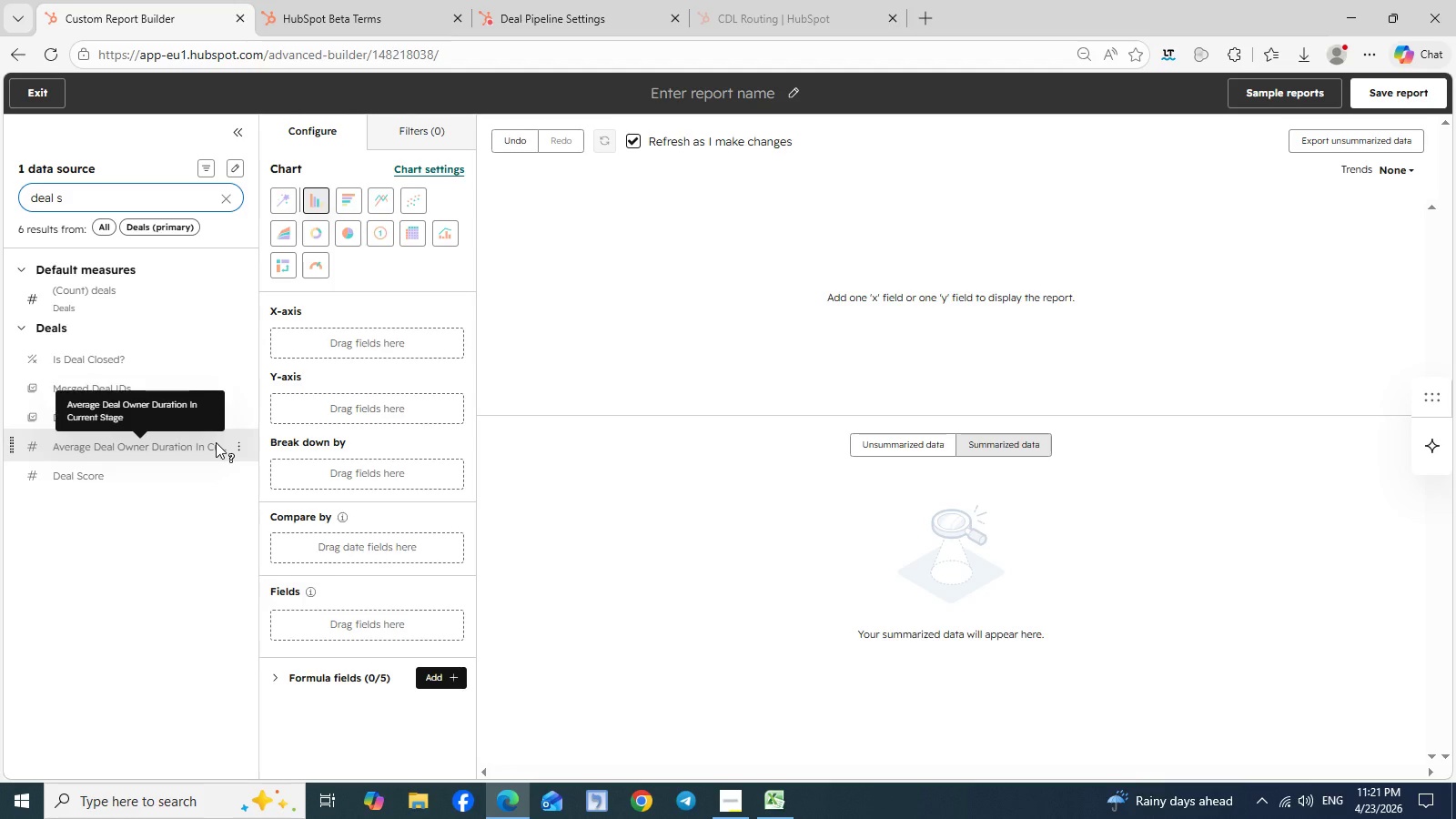 
left_click([223, 197])
 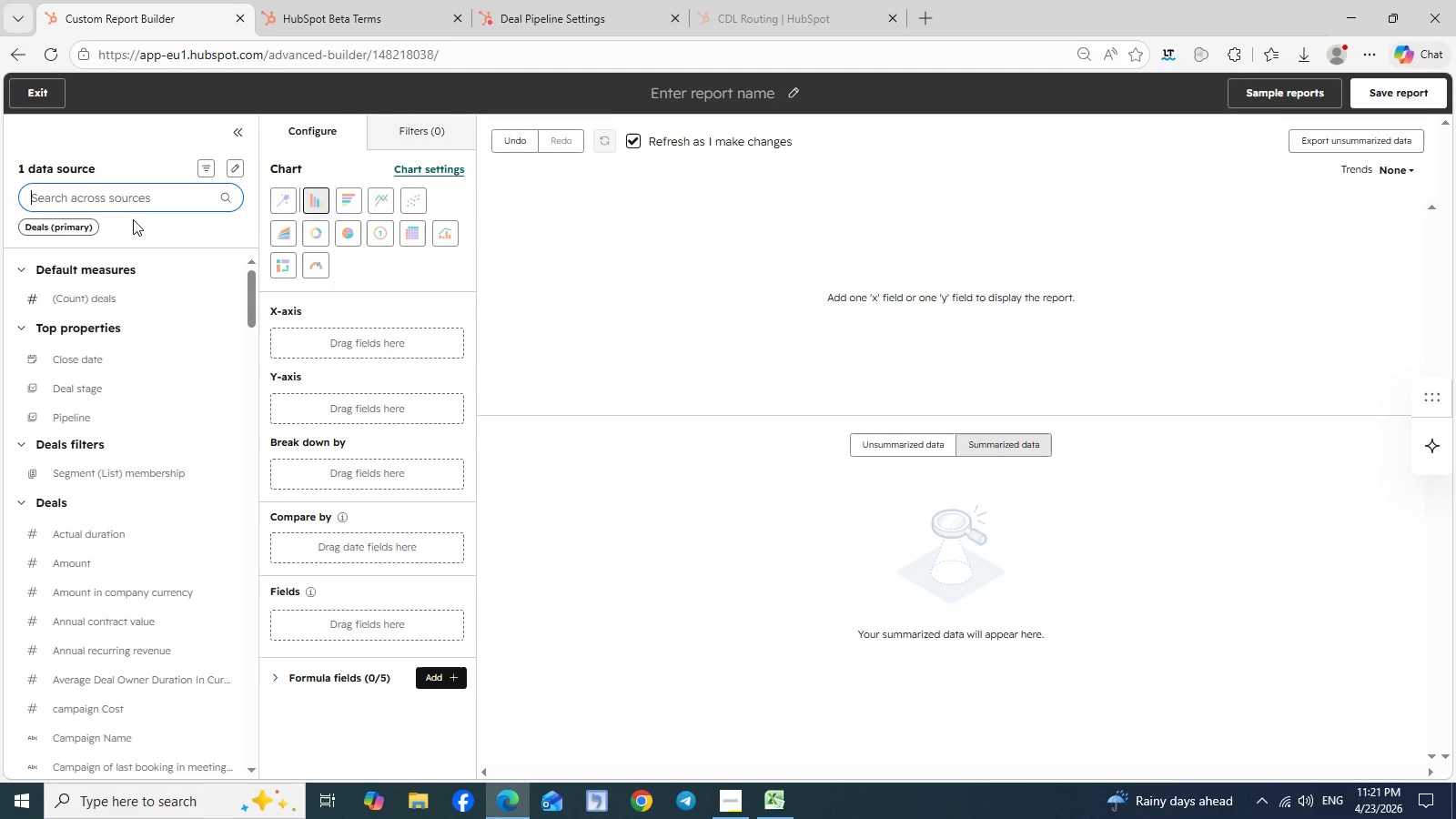 
left_click([123, 191])
 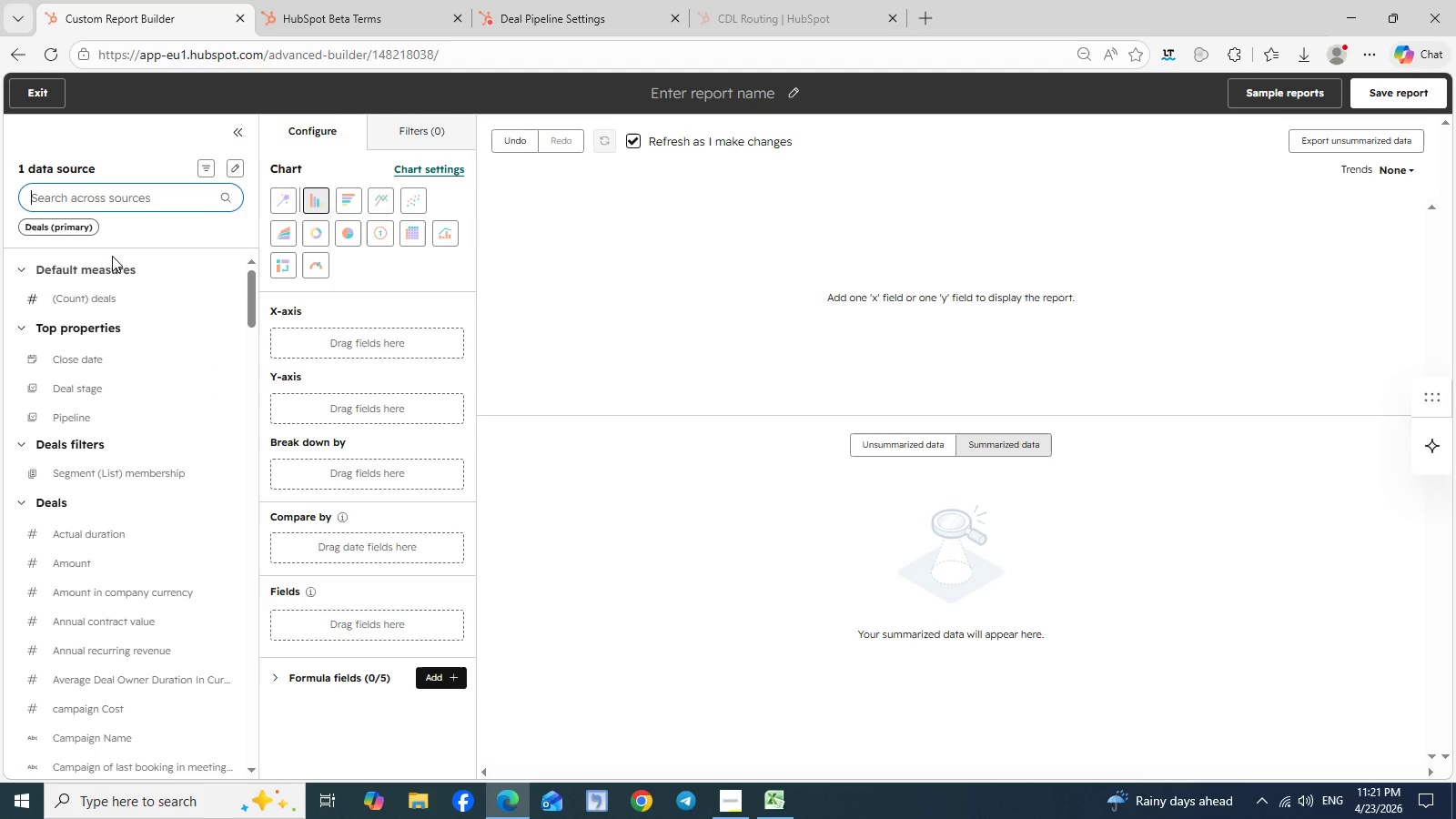 
wait(5.91)
 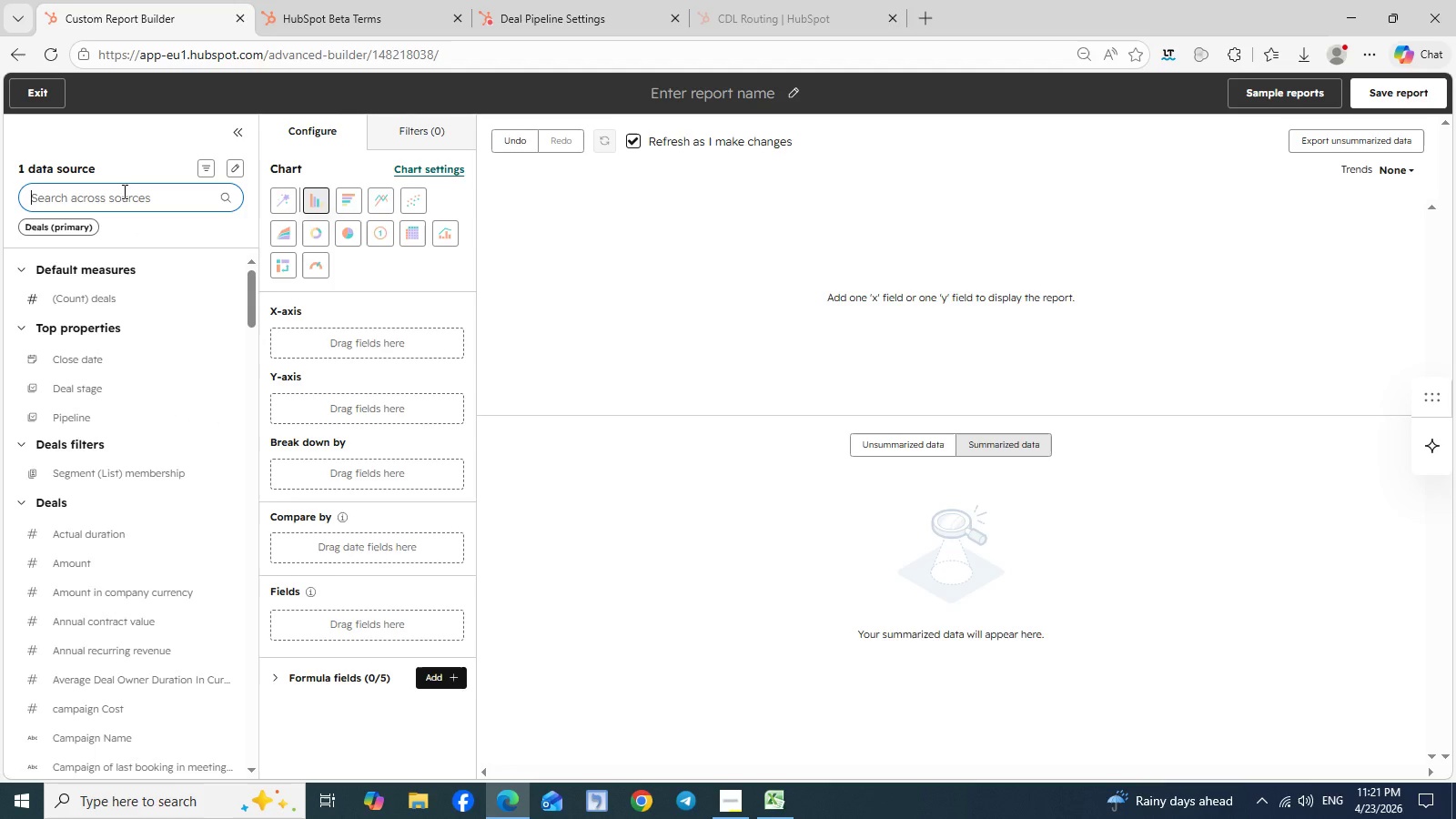 
type(deal)
 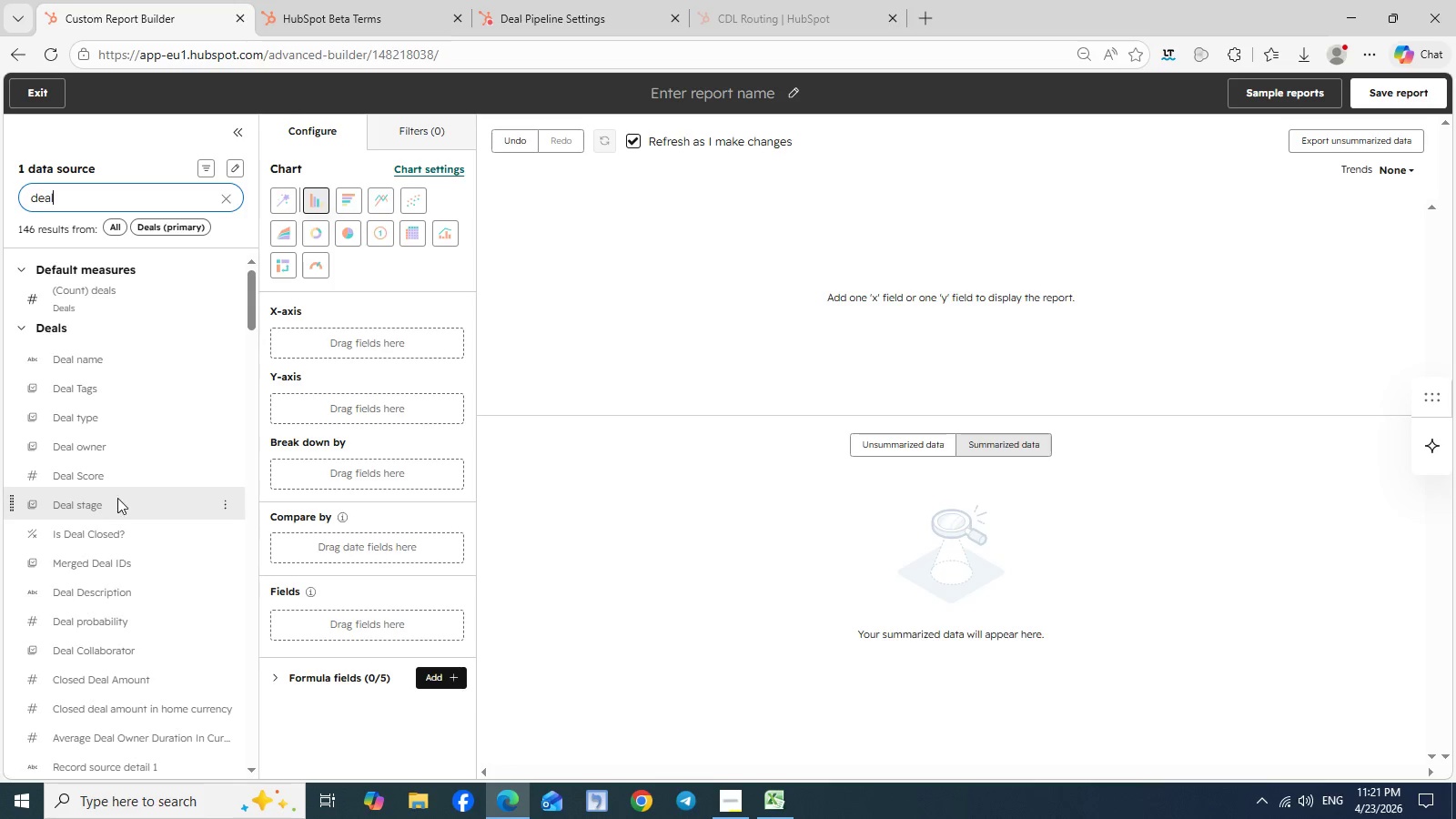 
left_click([222, 503])
 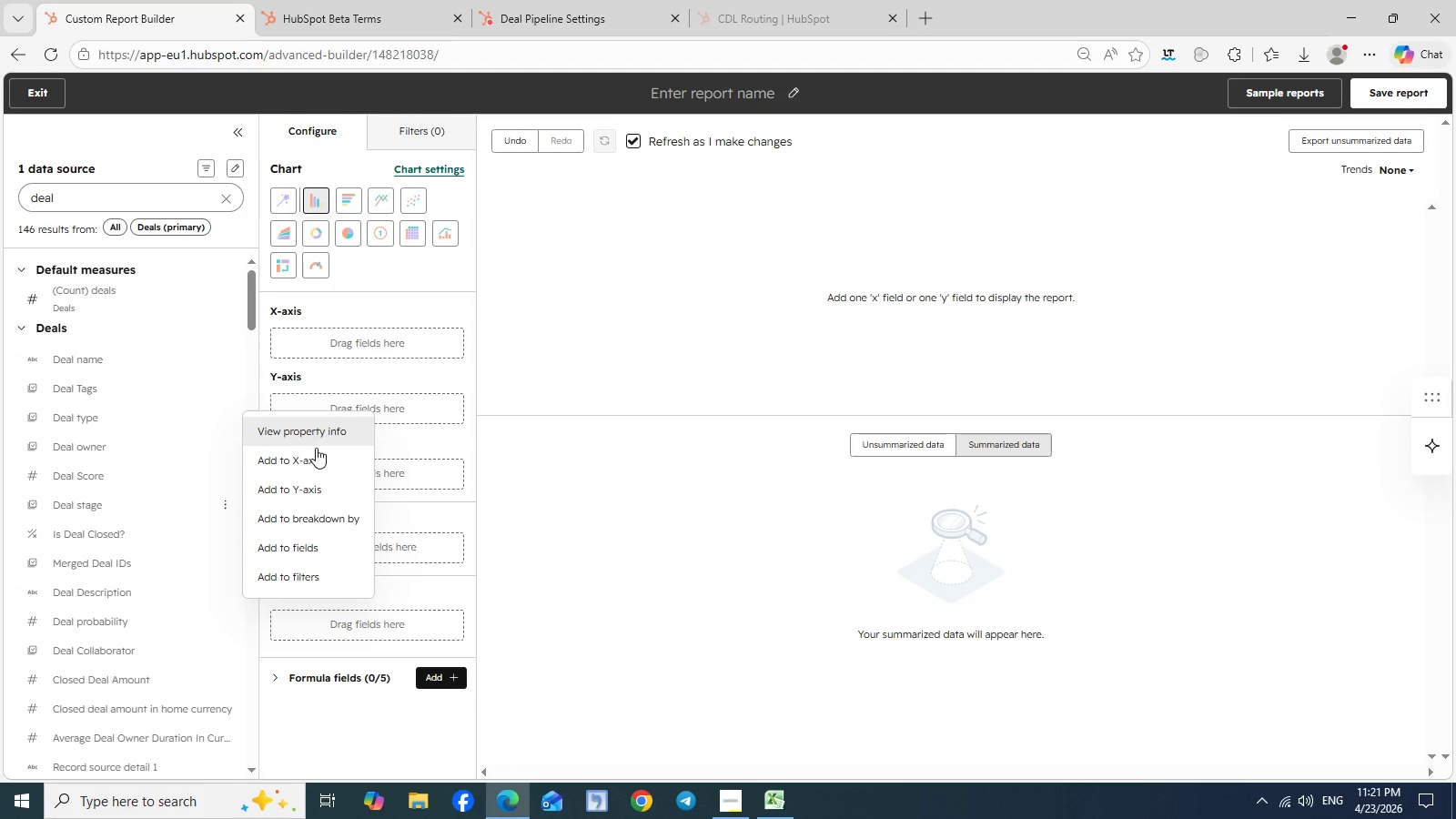 
left_click([313, 458])
 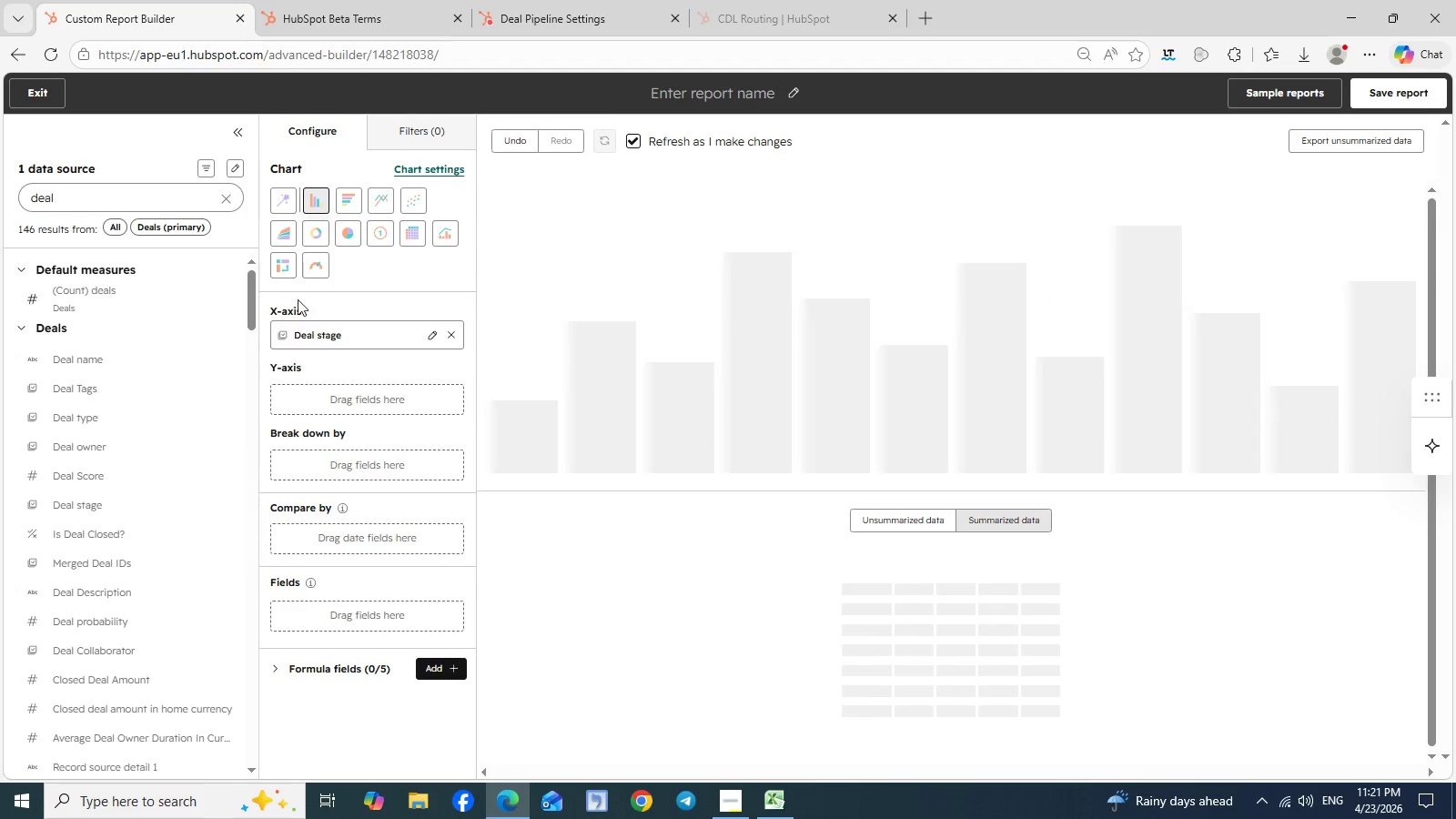 
left_click([229, 196])
 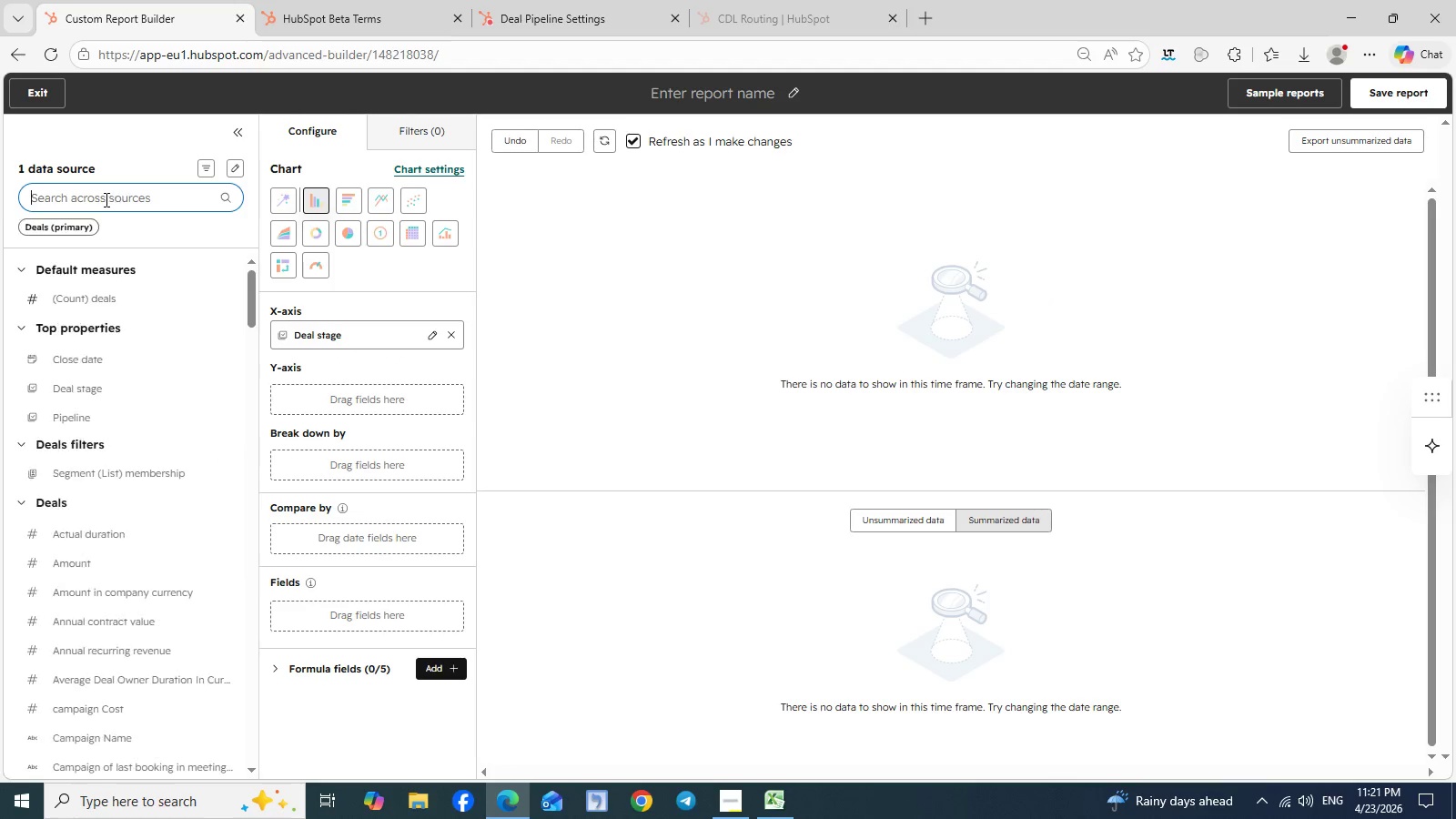 
left_click([104, 199])
 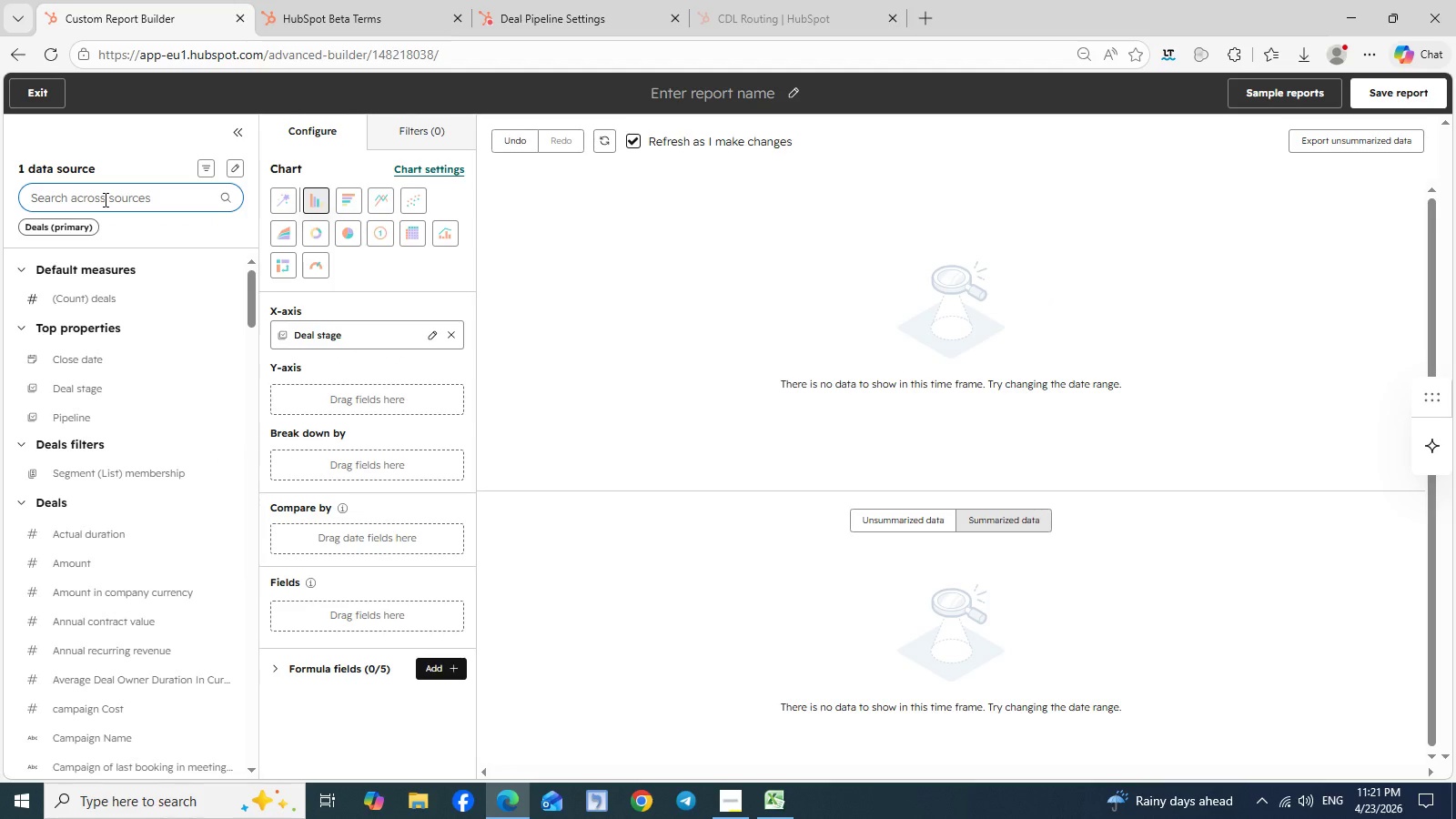 
type(cou)
 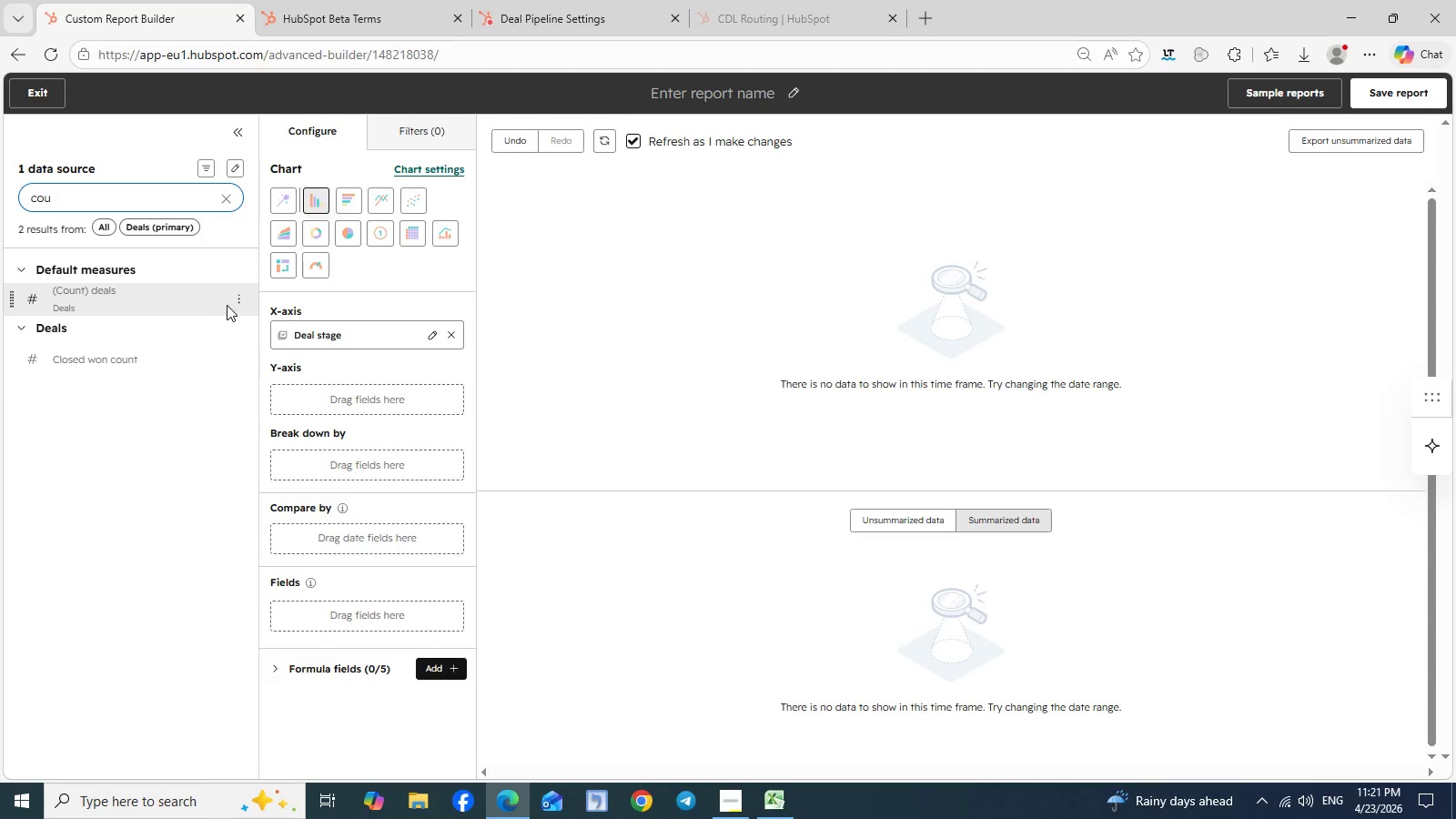 
left_click([240, 305])
 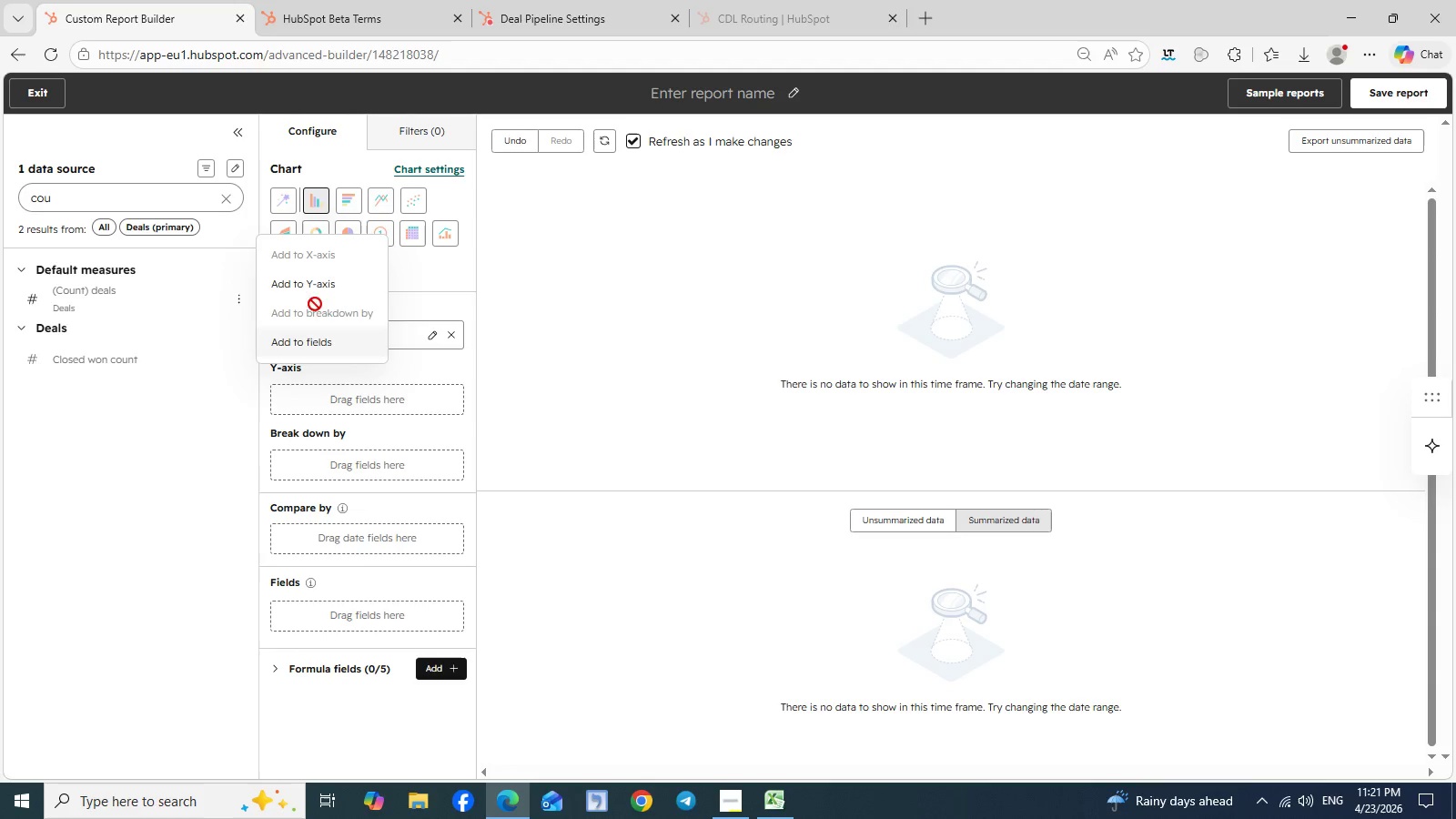 
left_click([317, 286])
 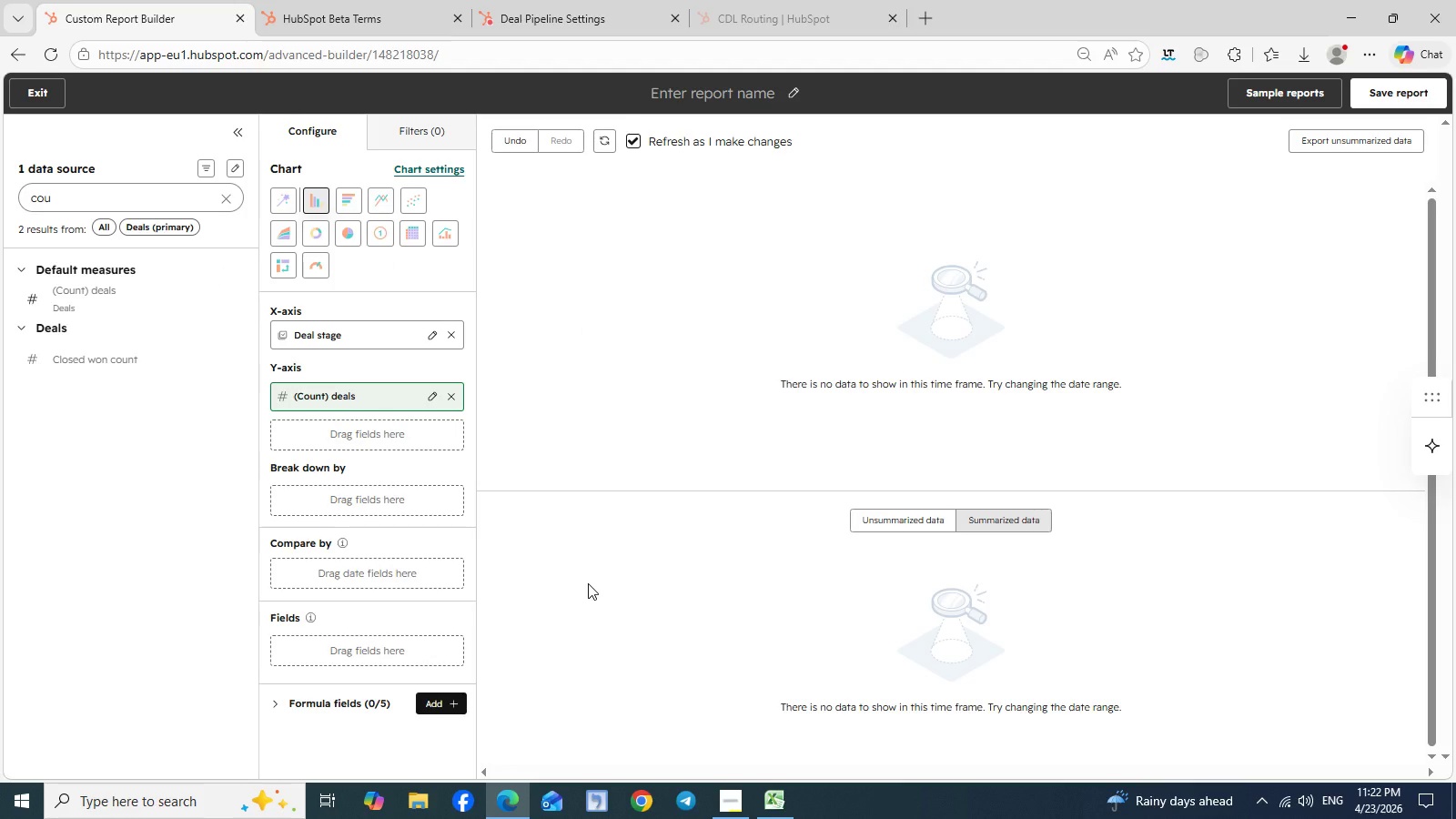 
wait(11.48)
 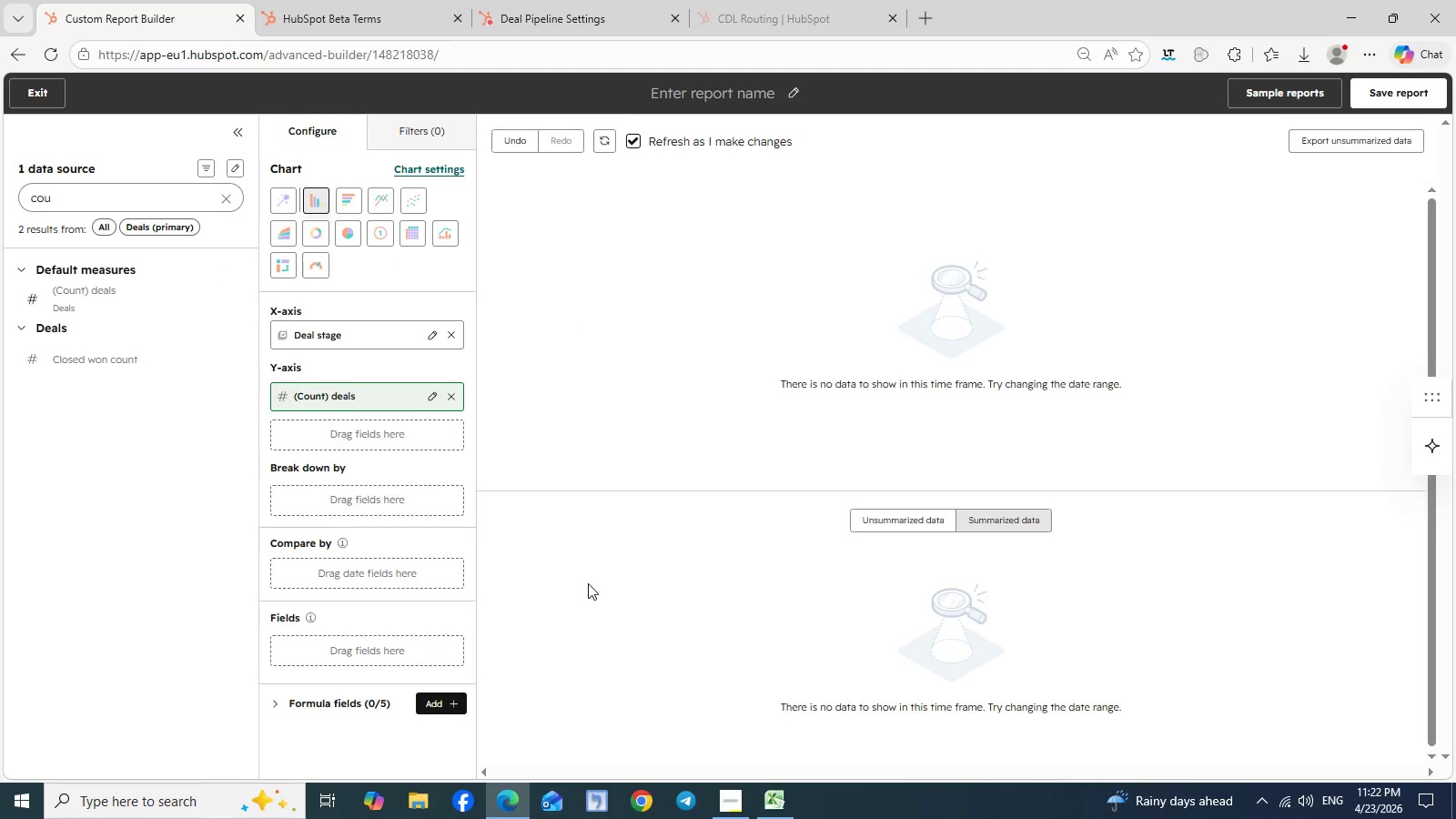 
left_click([440, 134])
 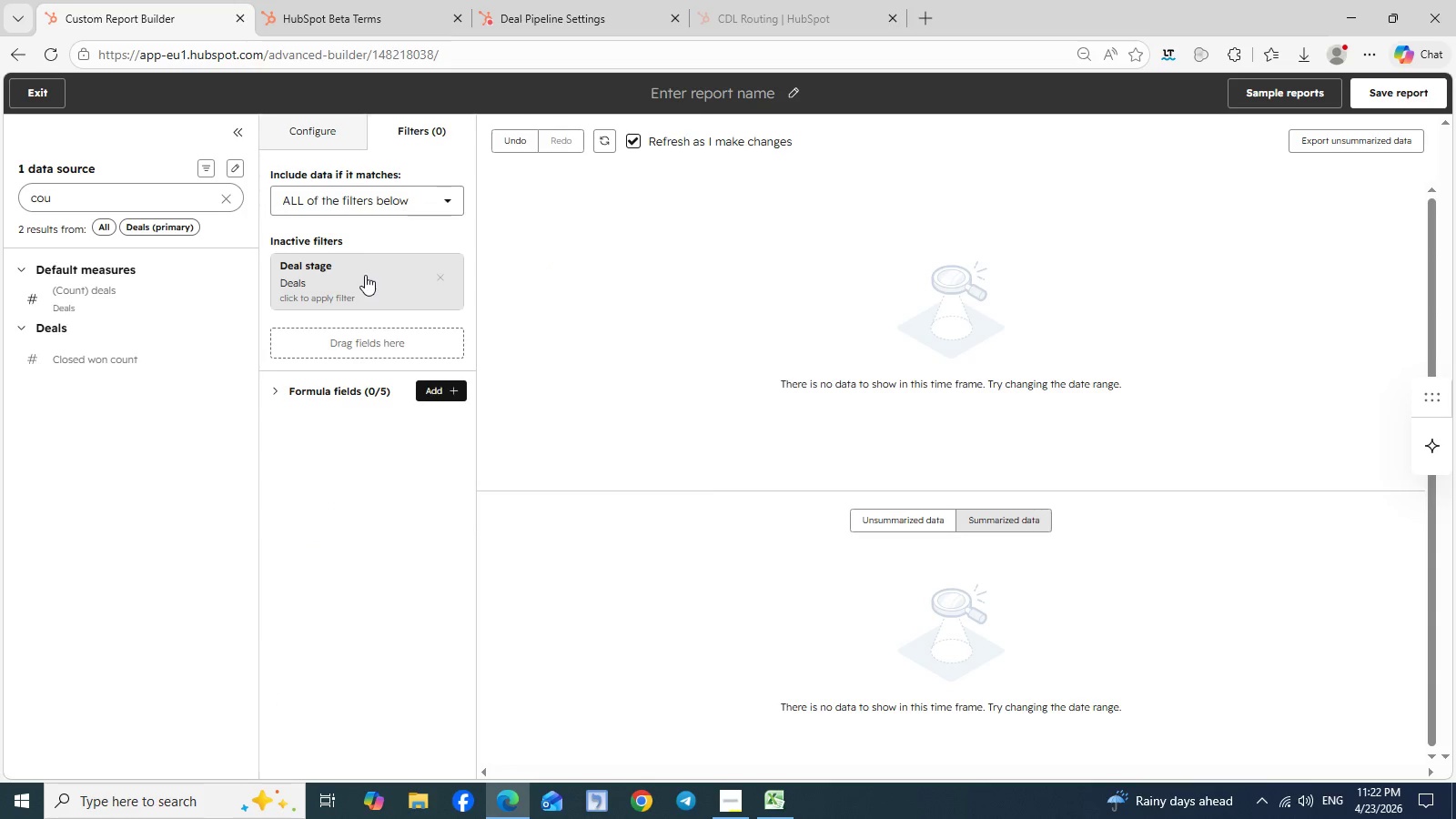 
wait(6.36)
 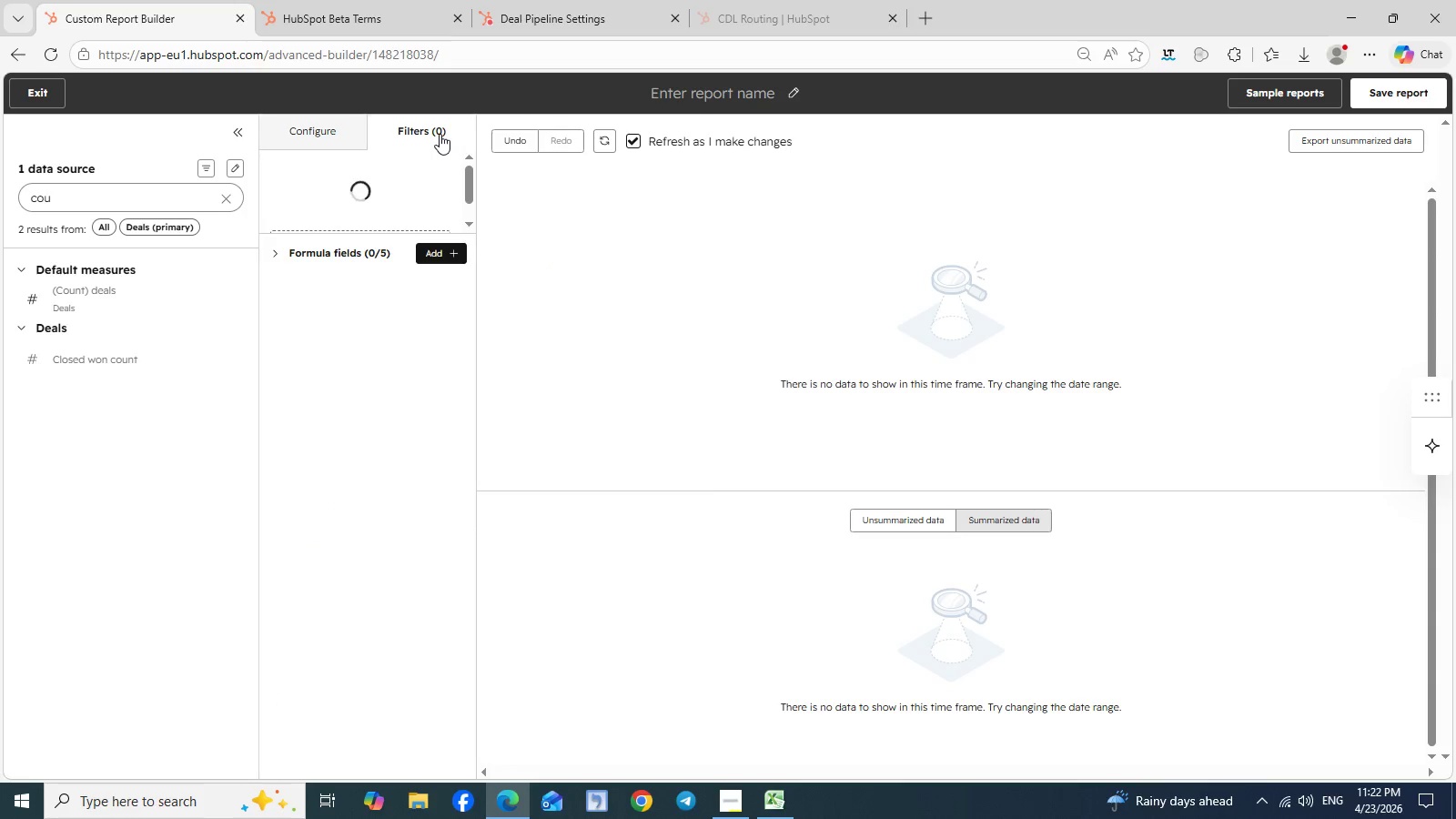 
left_click([443, 271])
 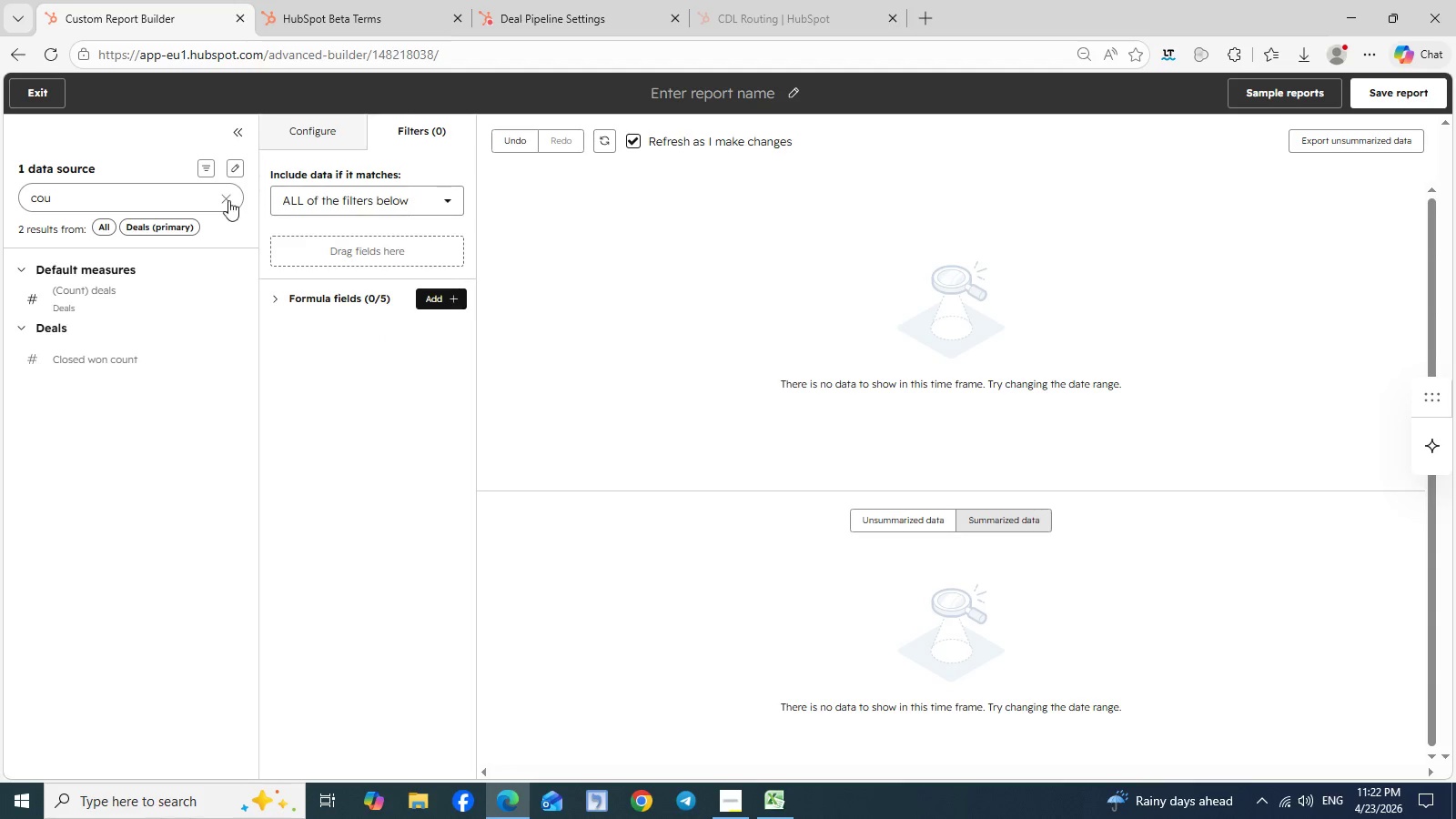 
left_click([225, 196])
 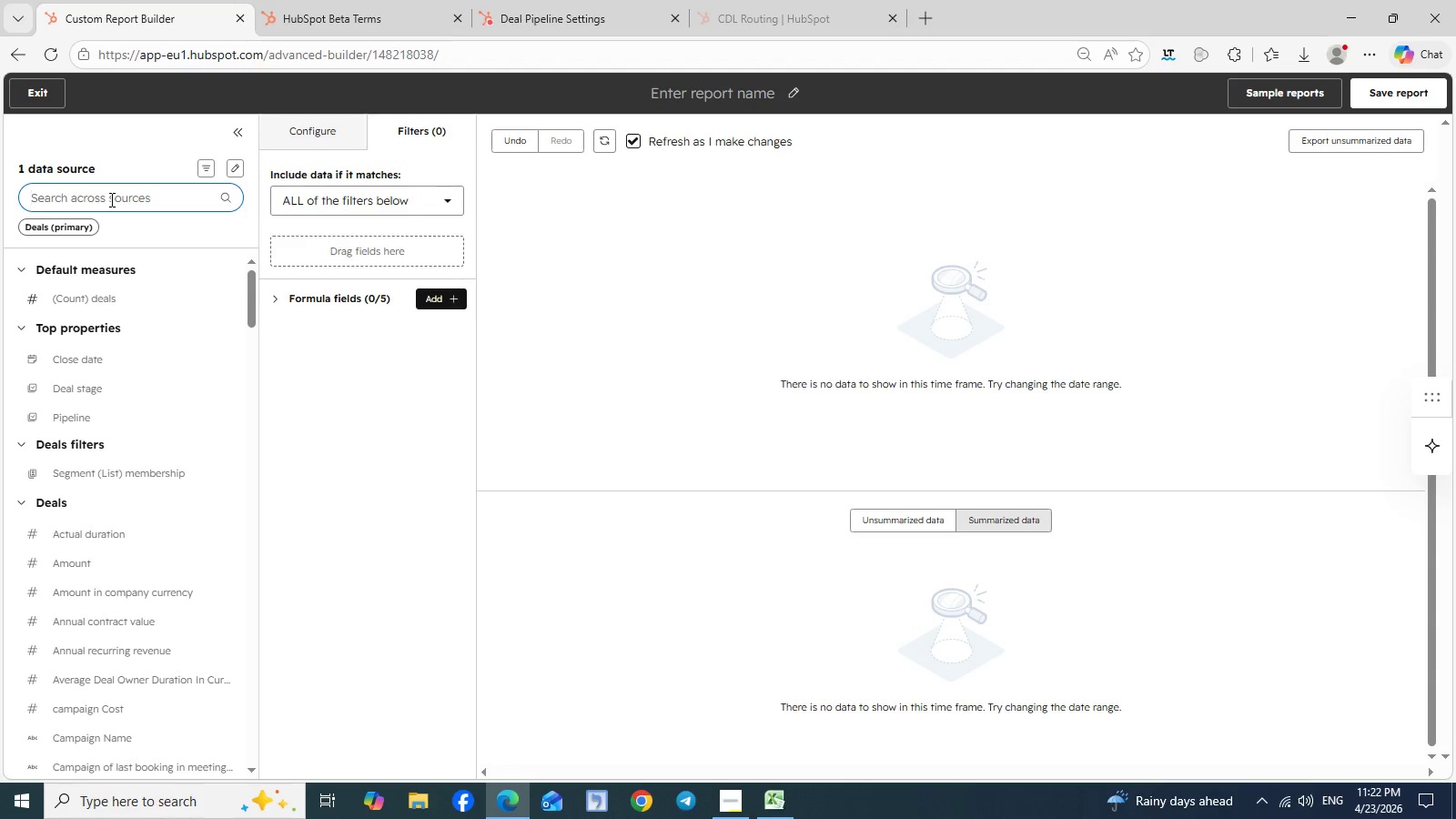 
type(stu)
key(Backspace)
 